 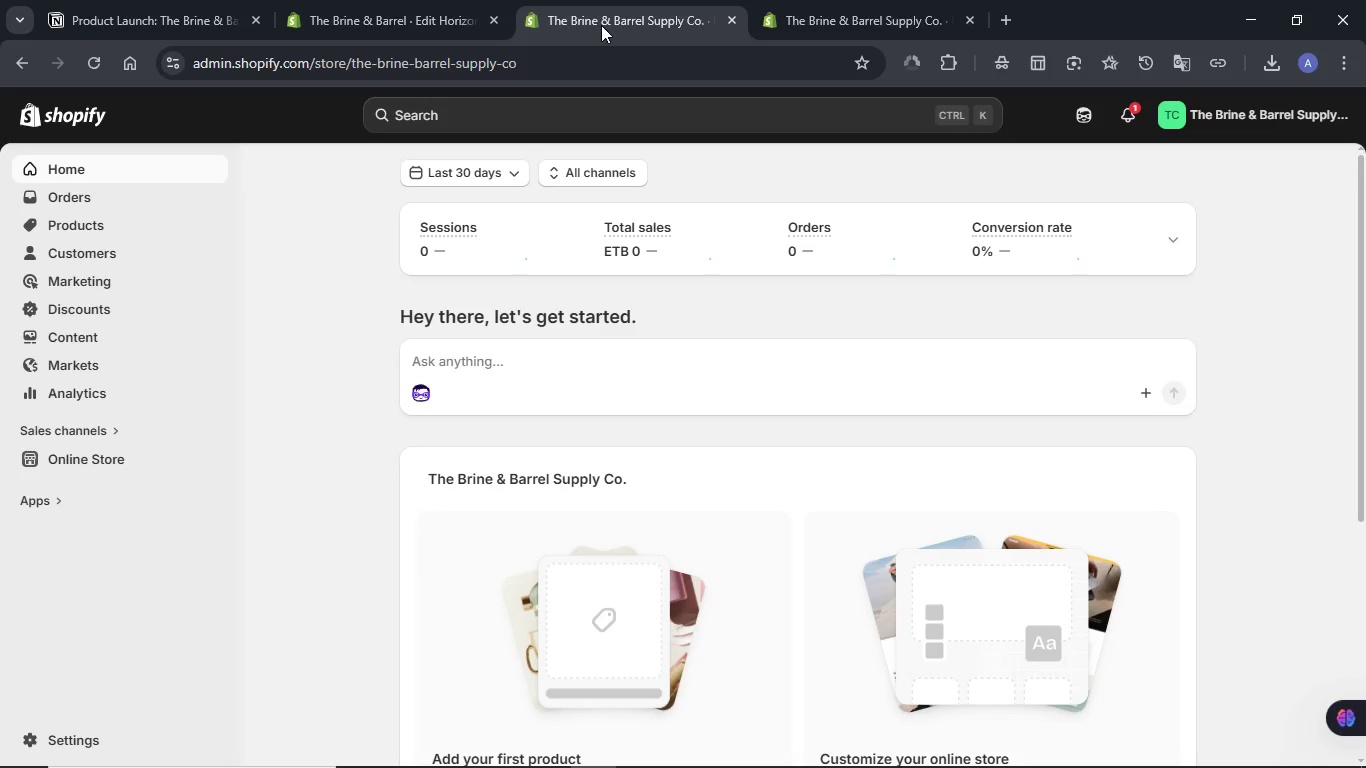 
left_click([72, 339])
 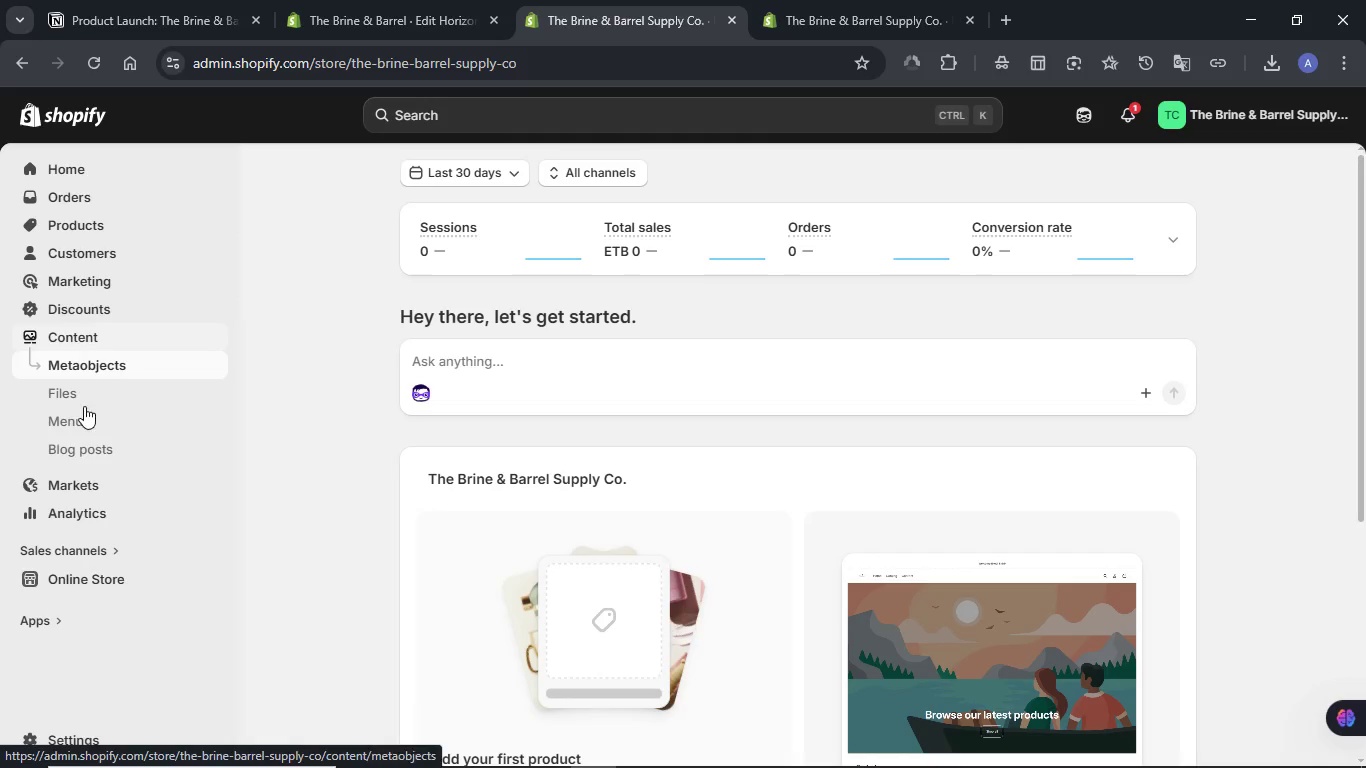 
left_click([74, 397])
 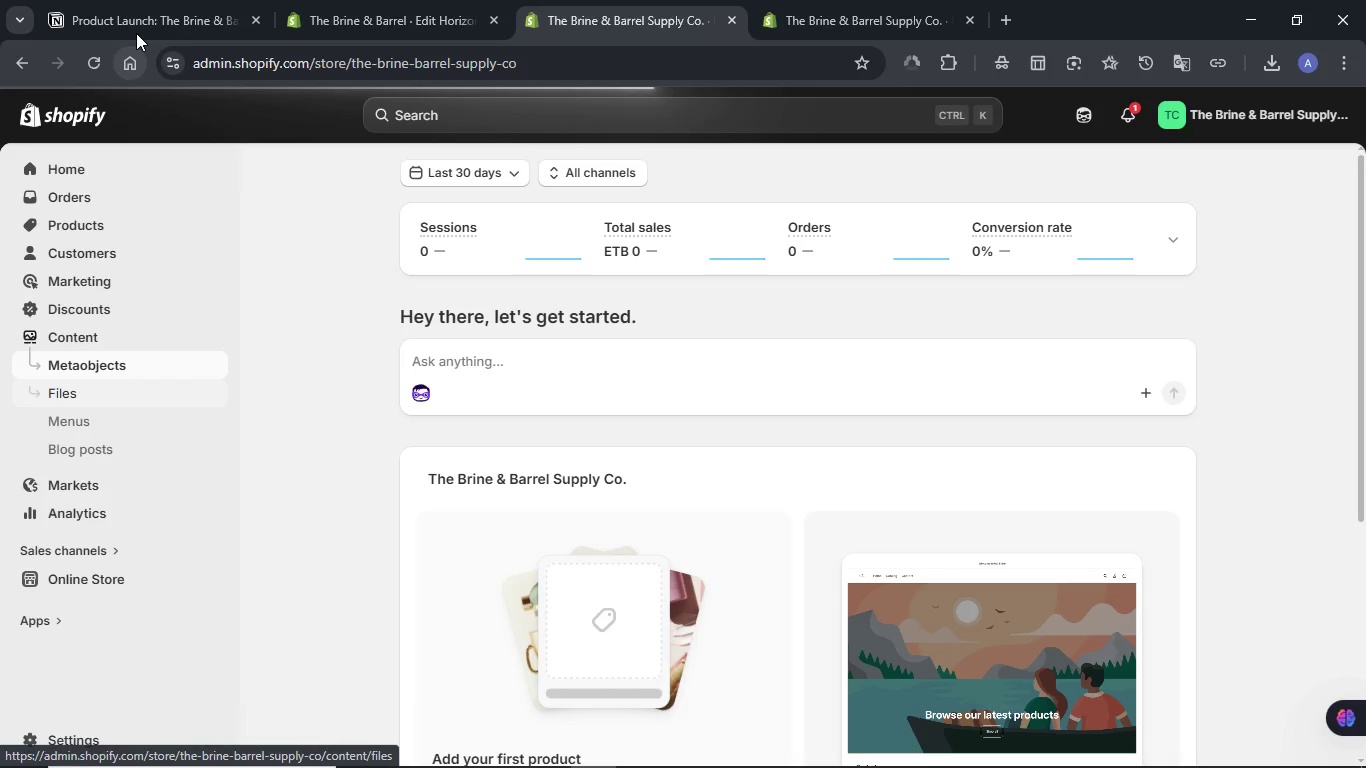 
left_click([142, 17])
 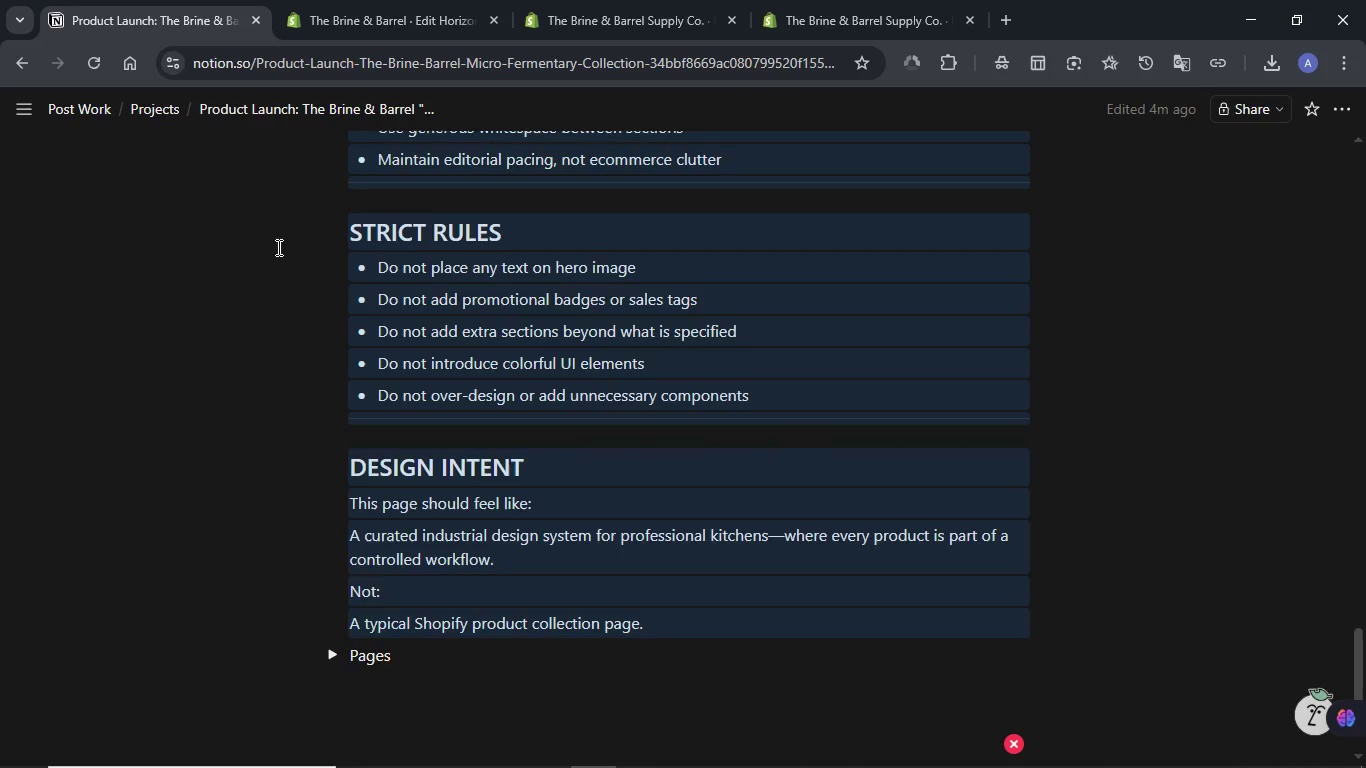 
scroll: coordinate [286, 254], scroll_direction: up, amount: 17.0
 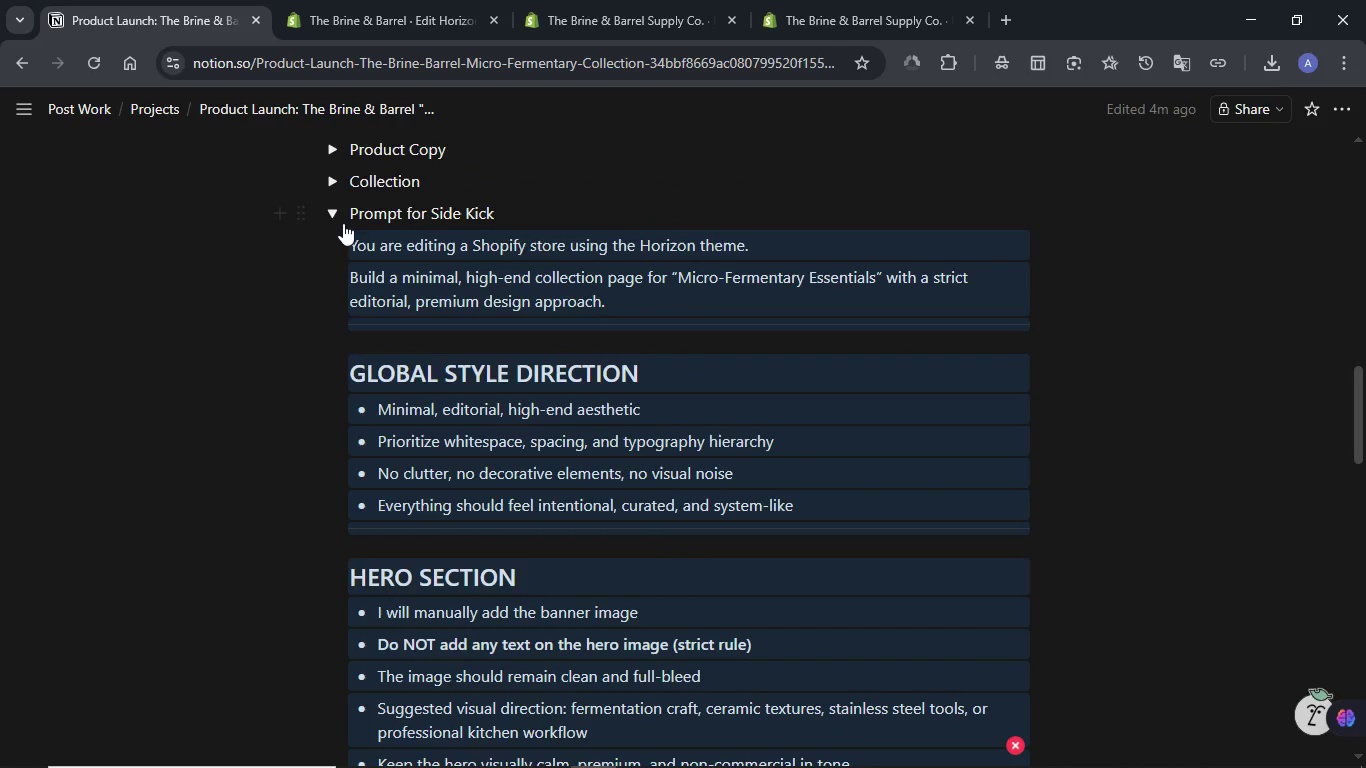 
left_click([334, 222])
 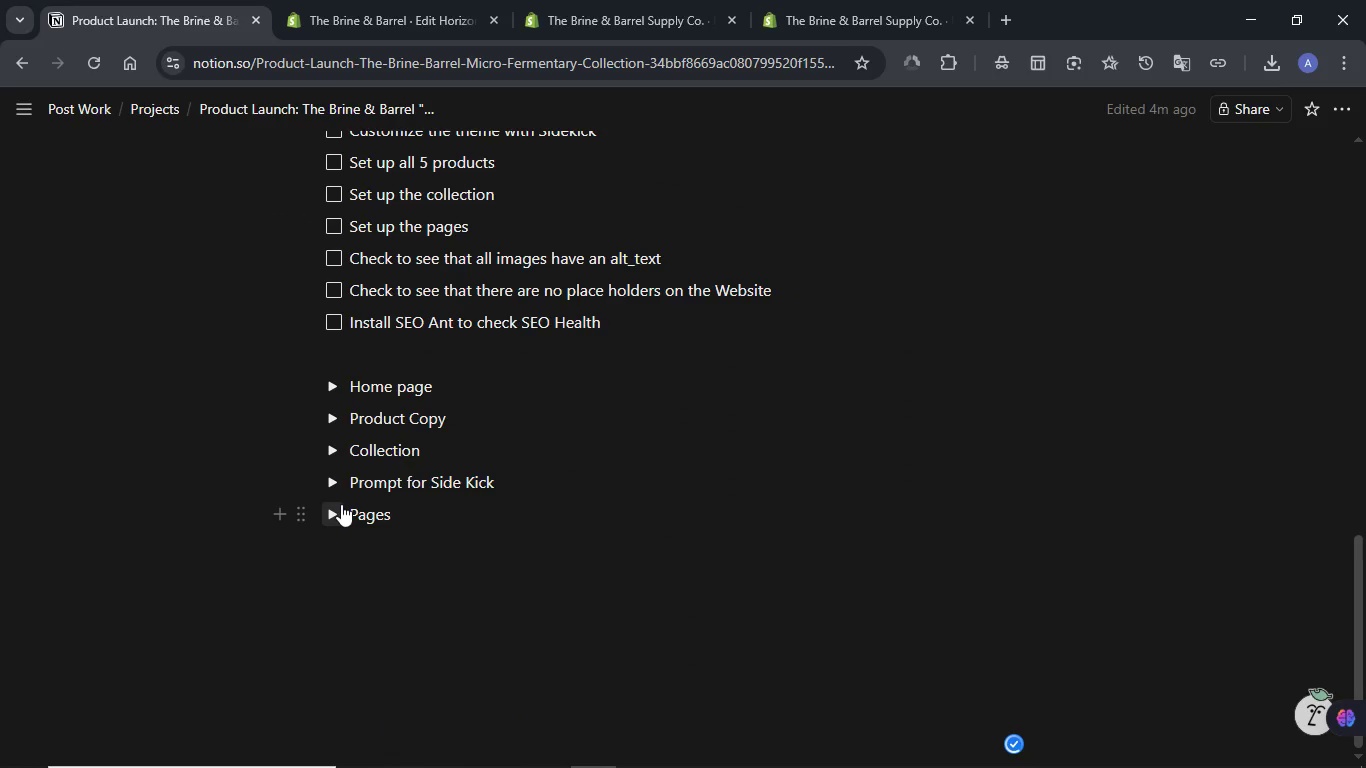 
left_click([333, 389])
 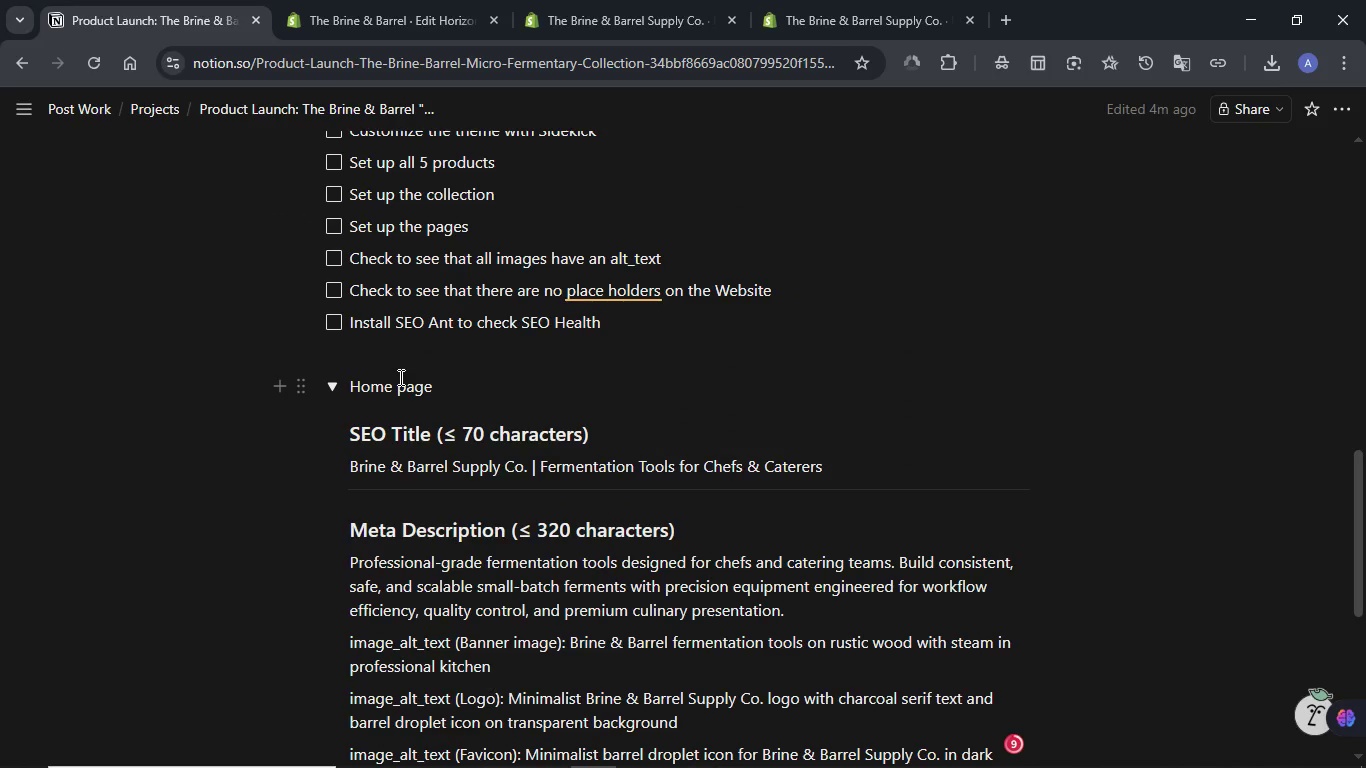 
scroll: coordinate [399, 377], scroll_direction: down, amount: 1.0
 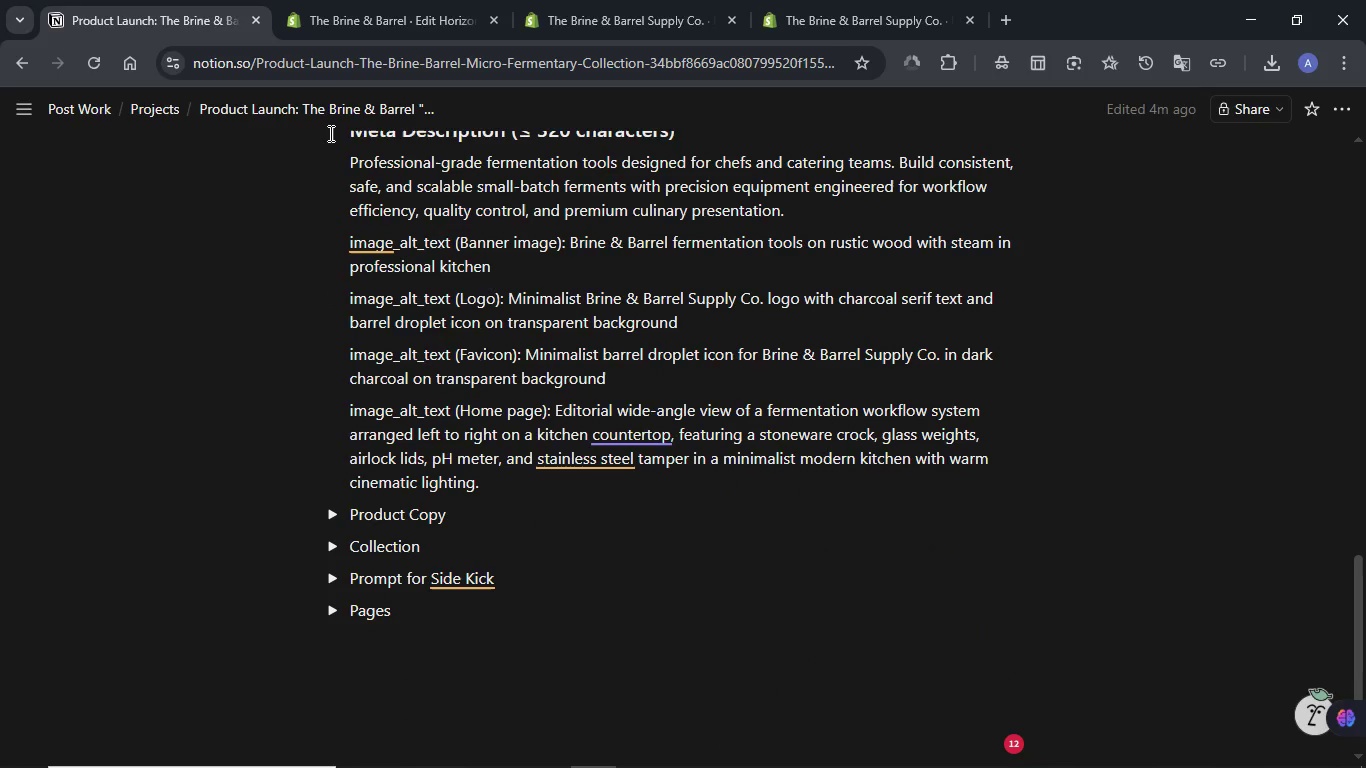 
left_click([404, 0])
 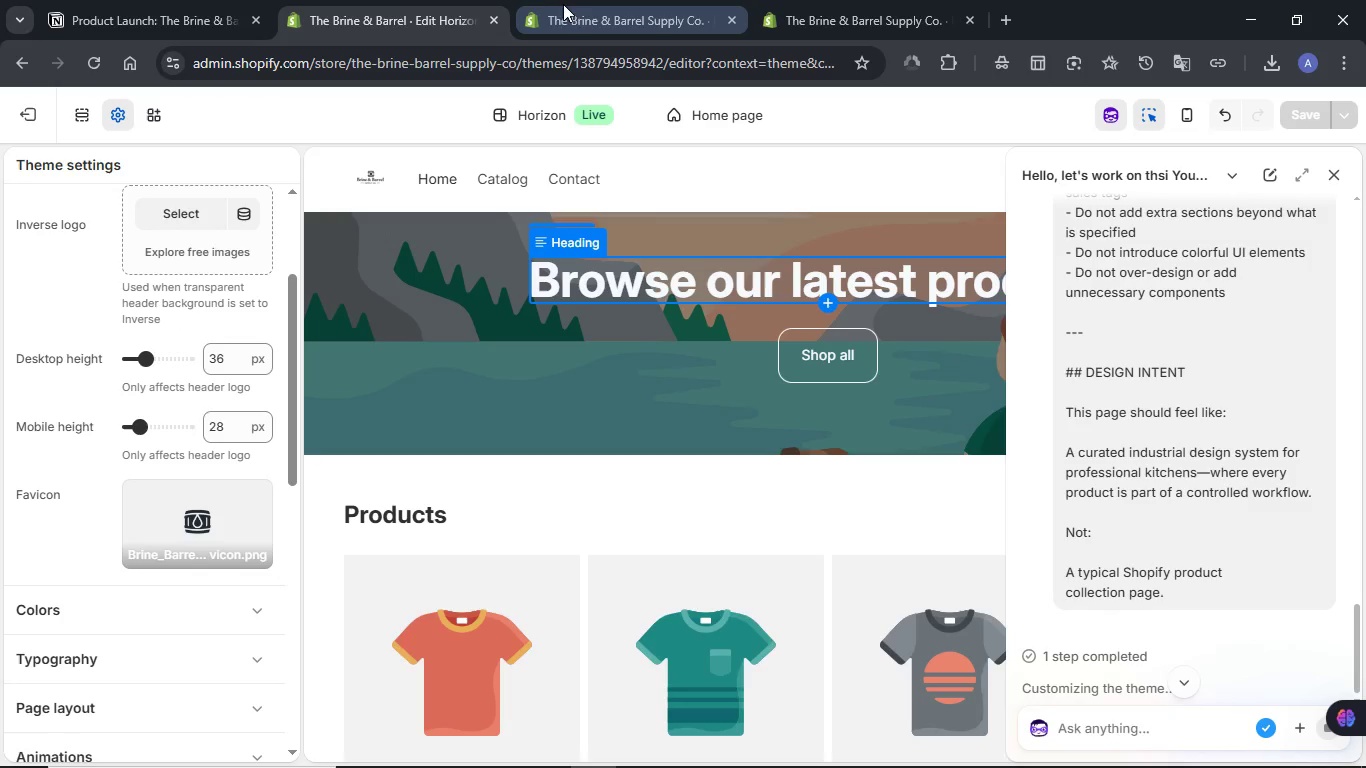 
left_click_drag(start_coordinate=[583, 5], to_coordinate=[398, 4])
 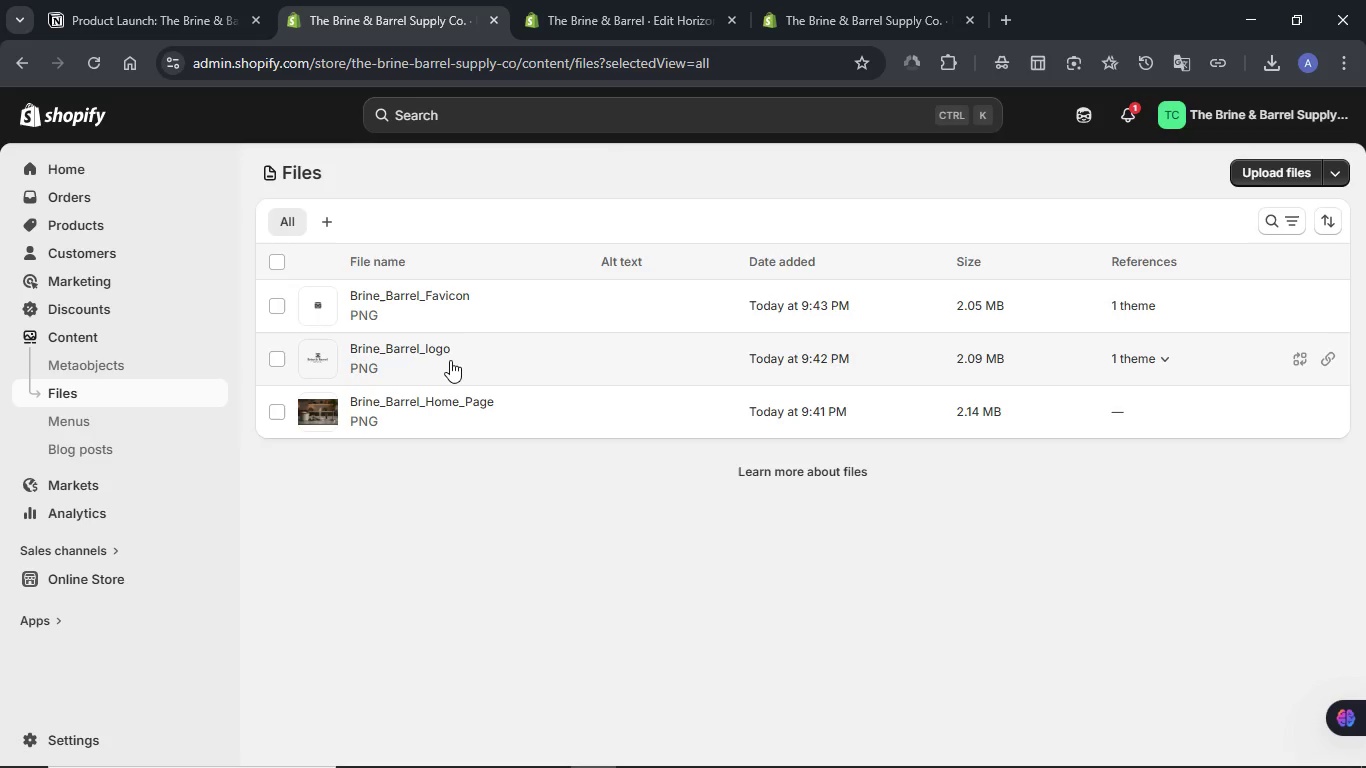 
wait(5.01)
 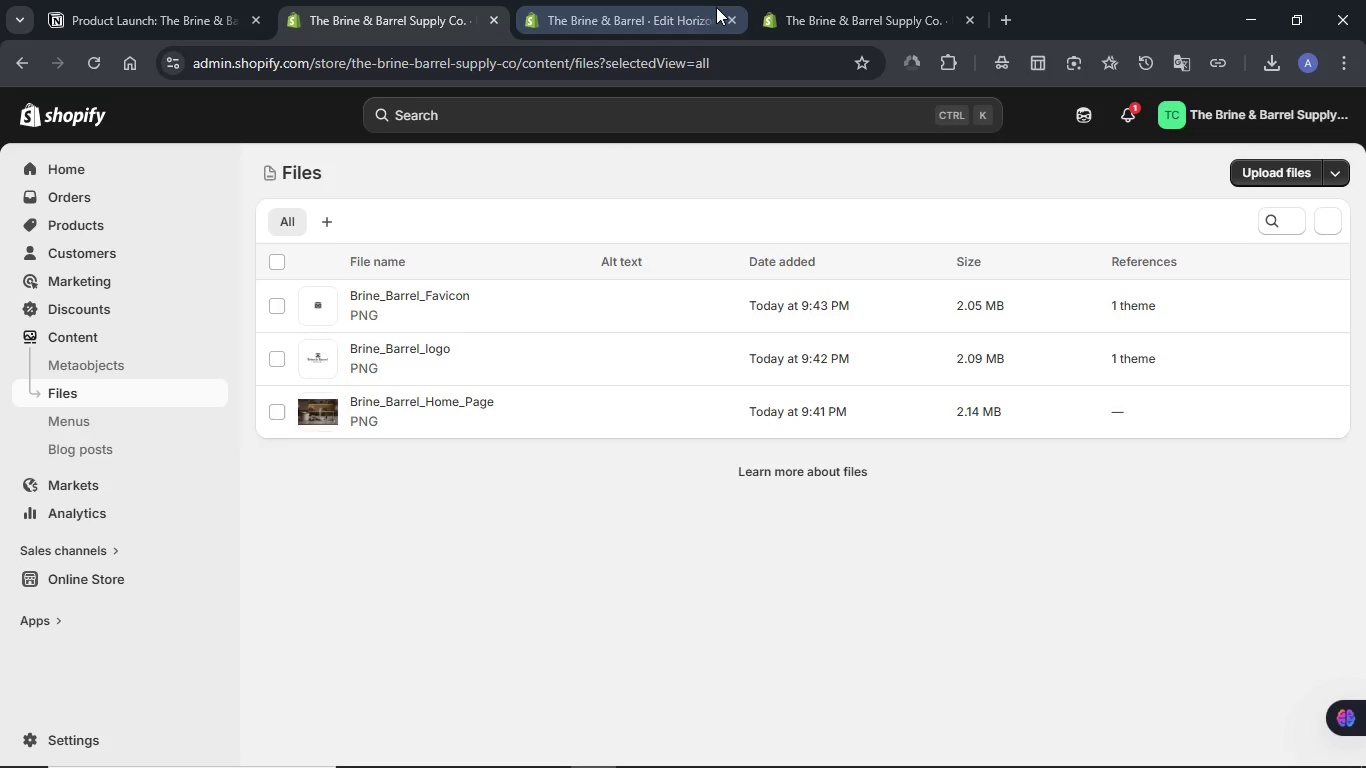 
left_click([388, 407])
 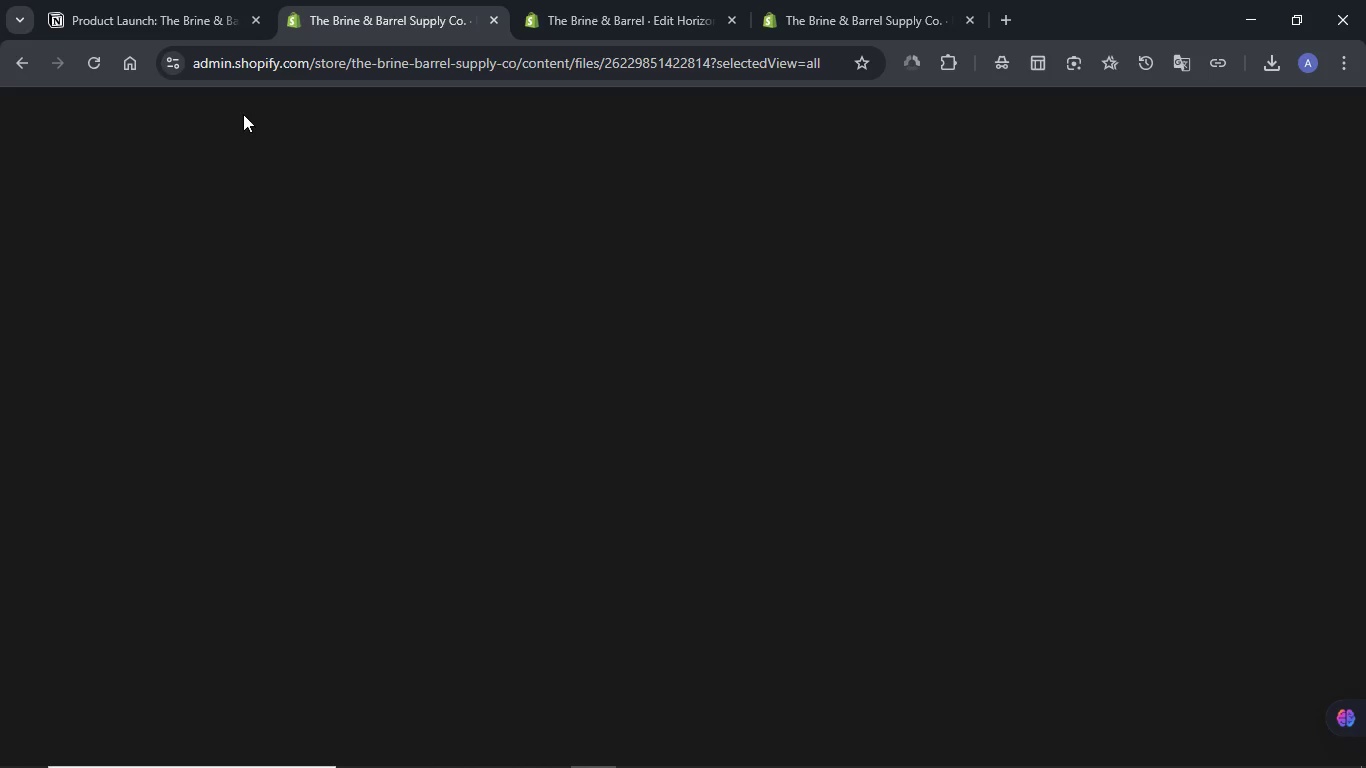 
left_click([161, 15])
 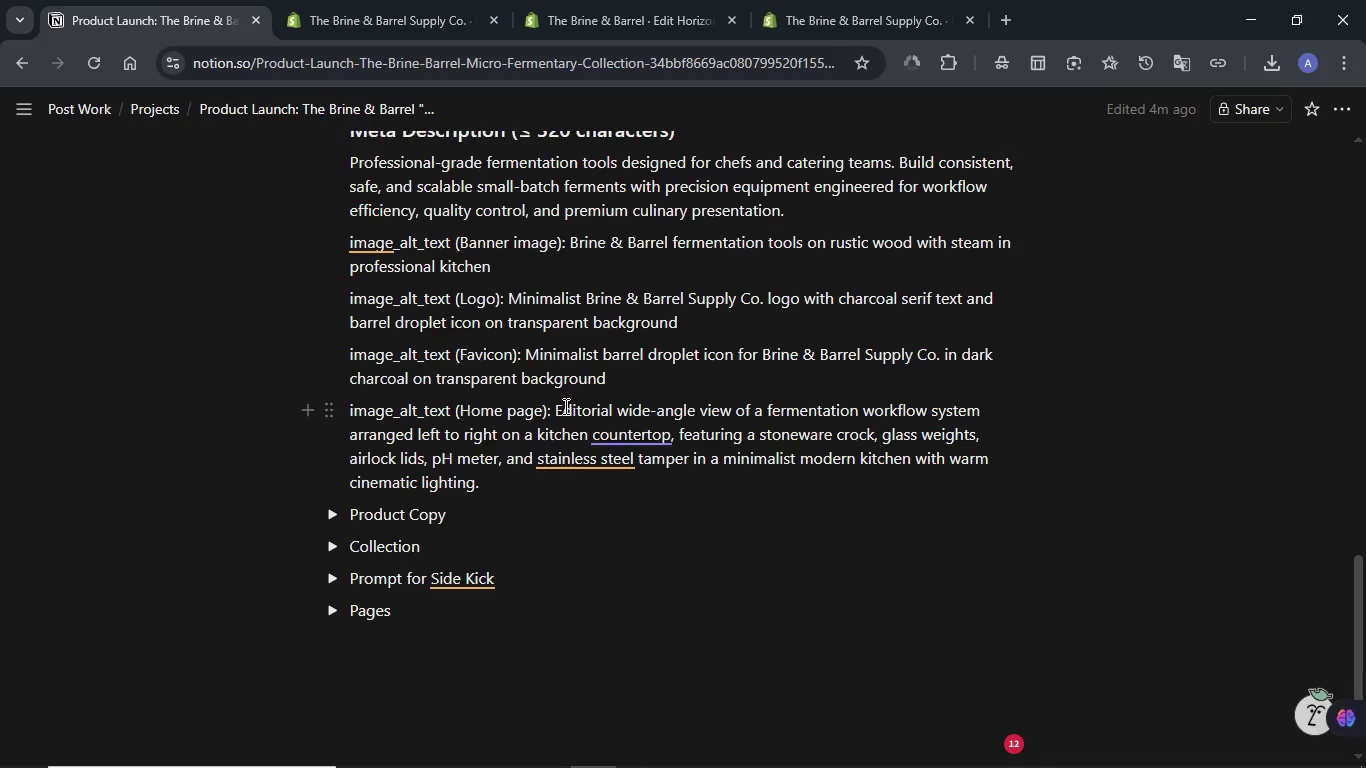 
wait(6.08)
 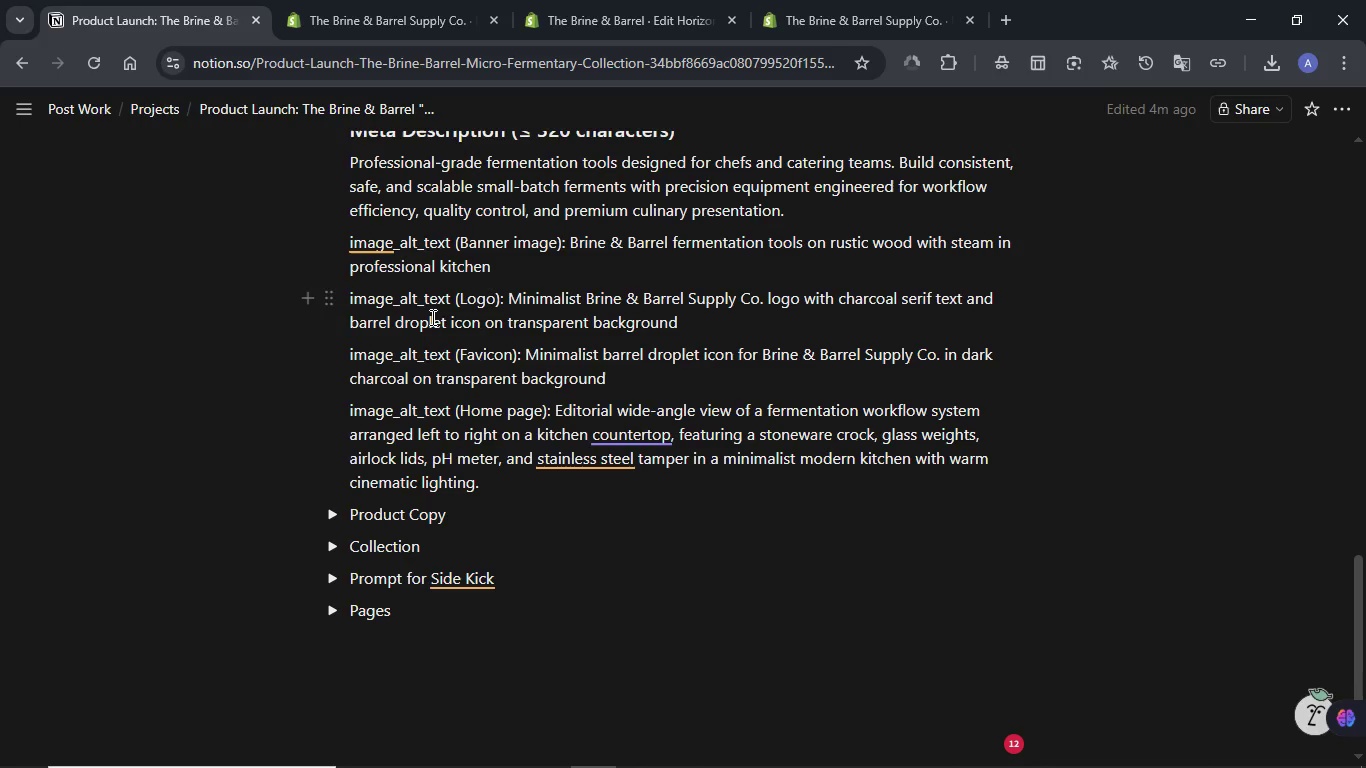 
left_click_drag(start_coordinate=[557, 406], to_coordinate=[624, 475])
 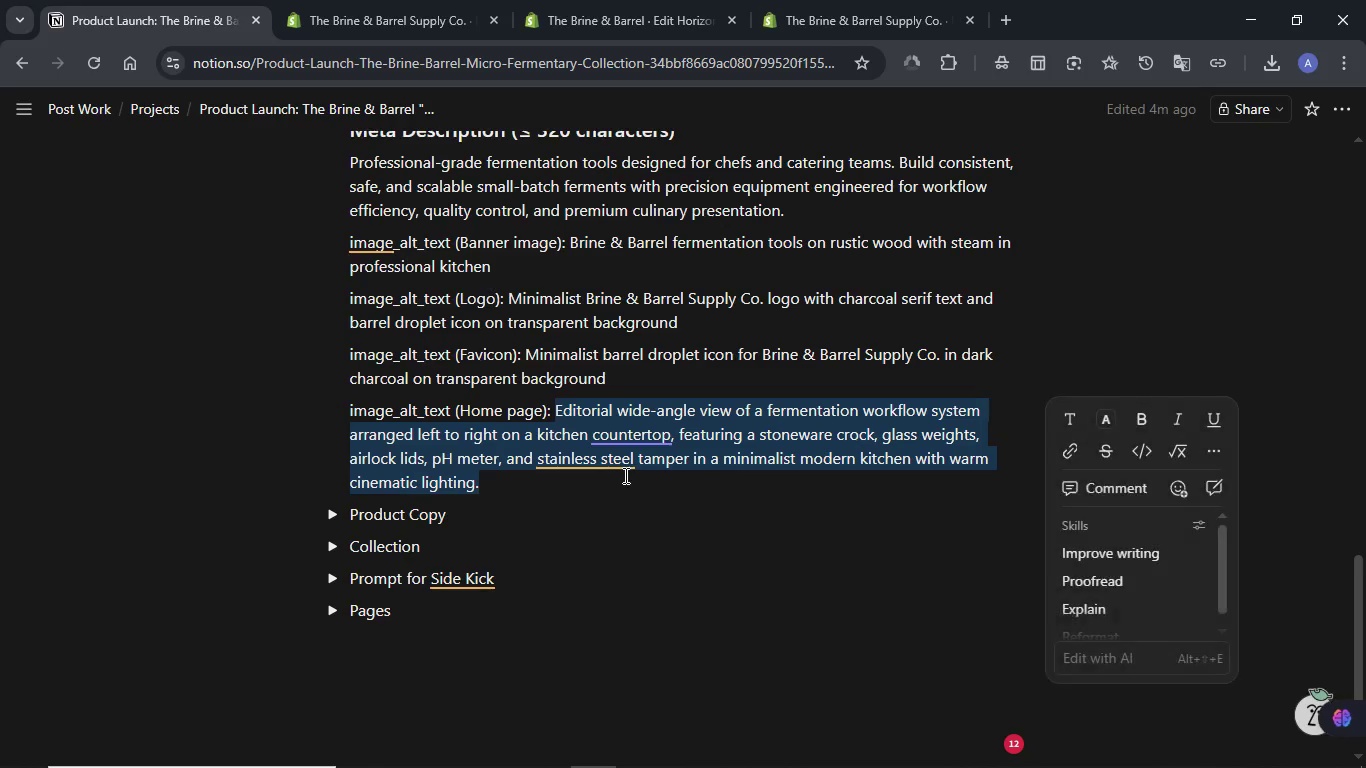 
hold_key(key=ControlLeft, duration=0.62)
 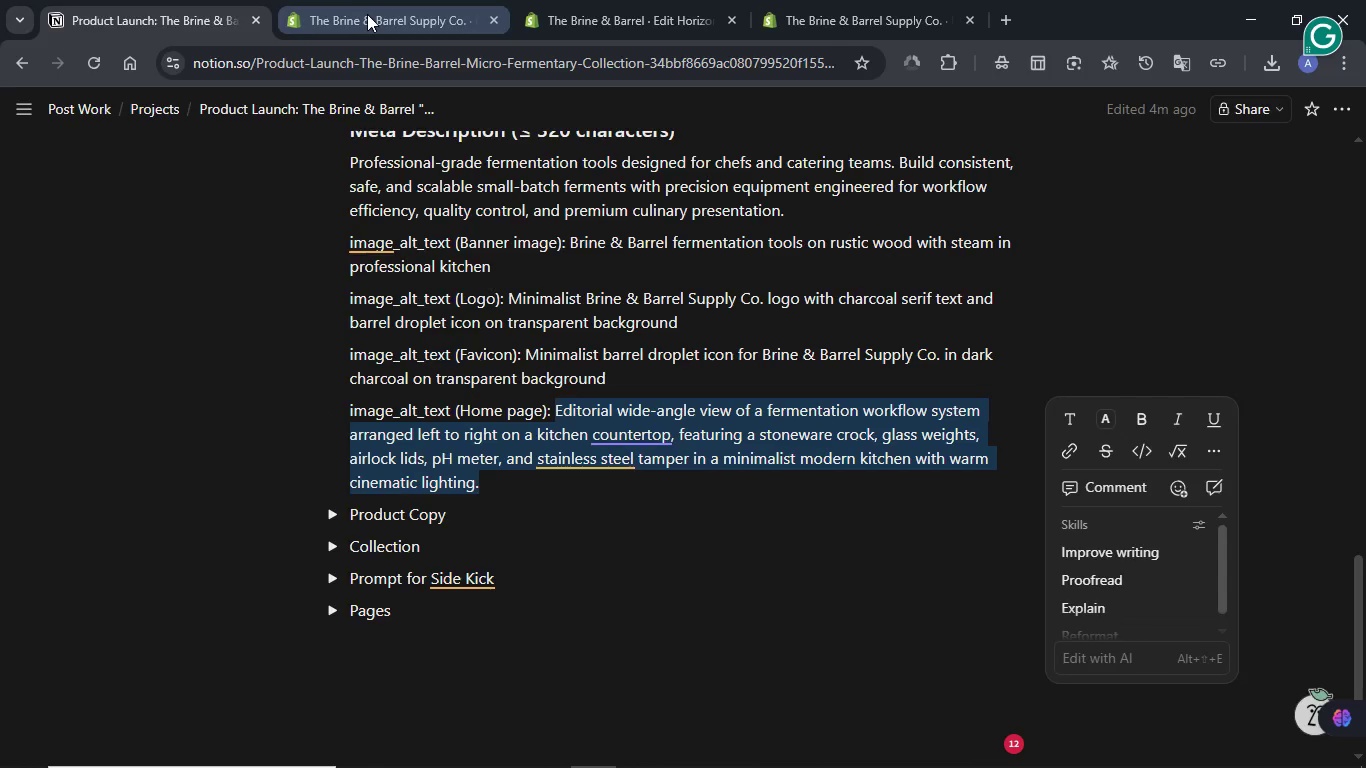 
hold_key(key=C, duration=21.5)
 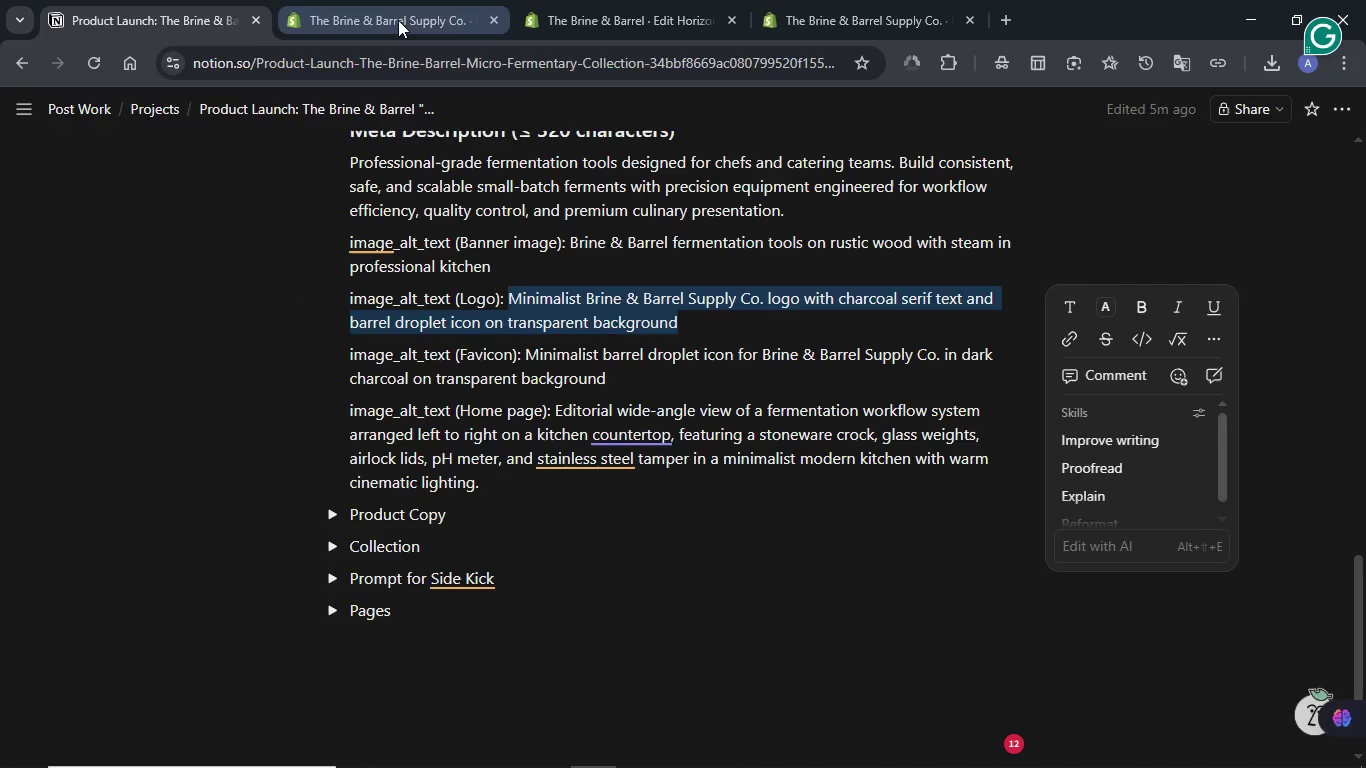 
left_click([1037, 316])
 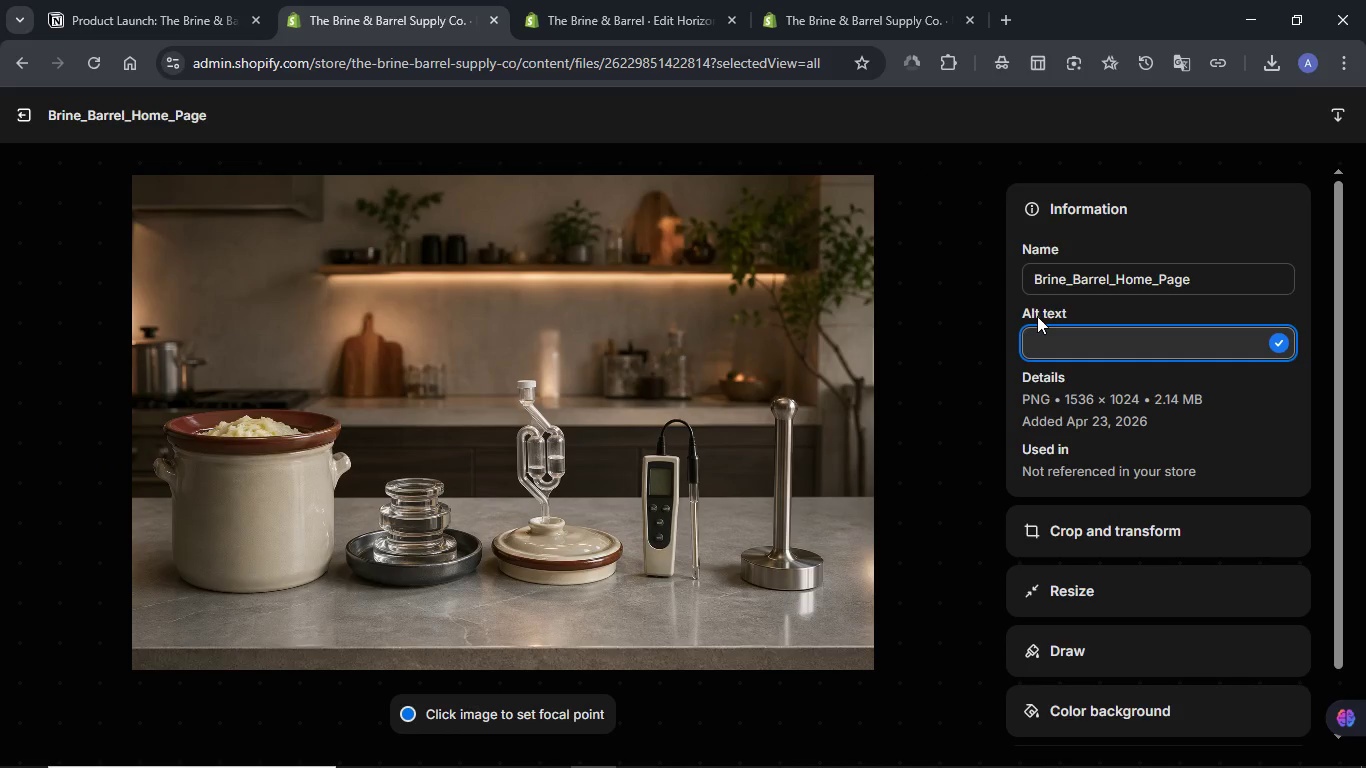 
key(Control+V)
 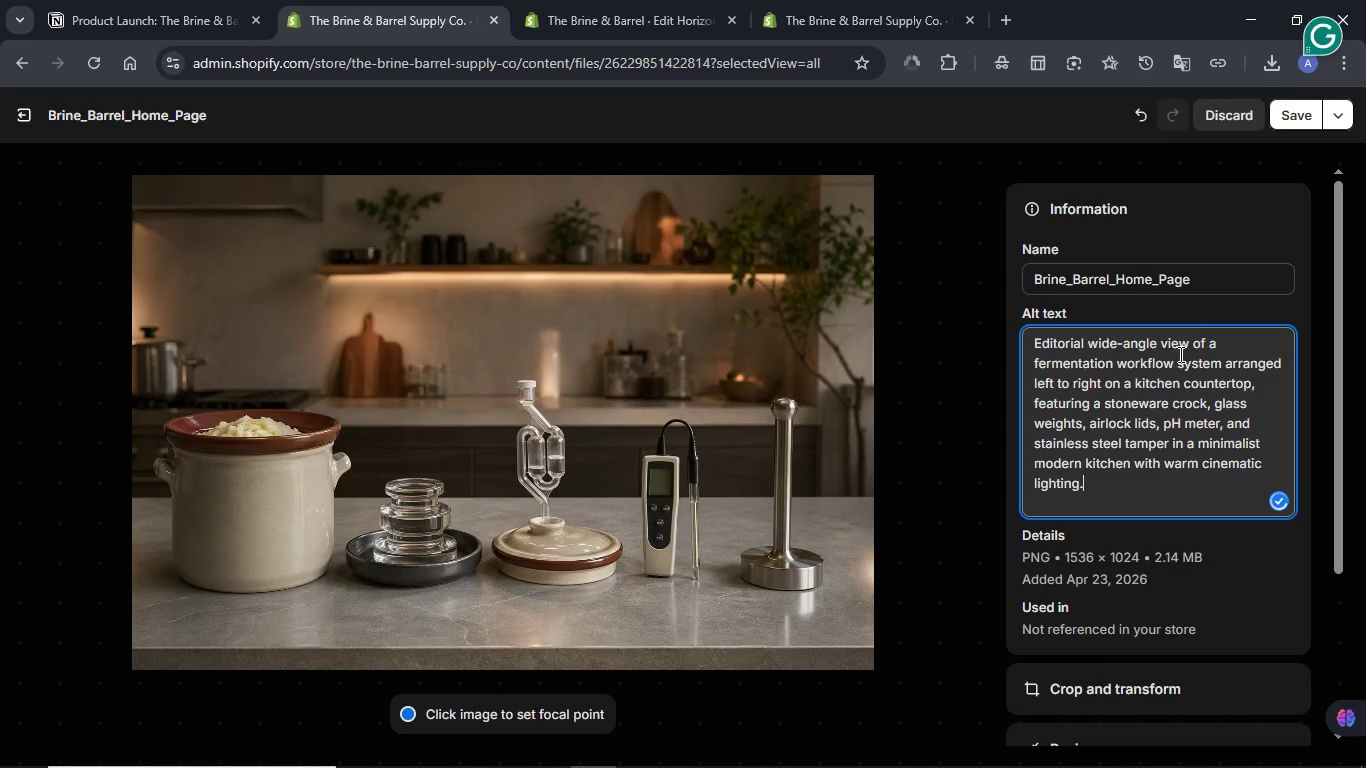 
left_click([1301, 117])
 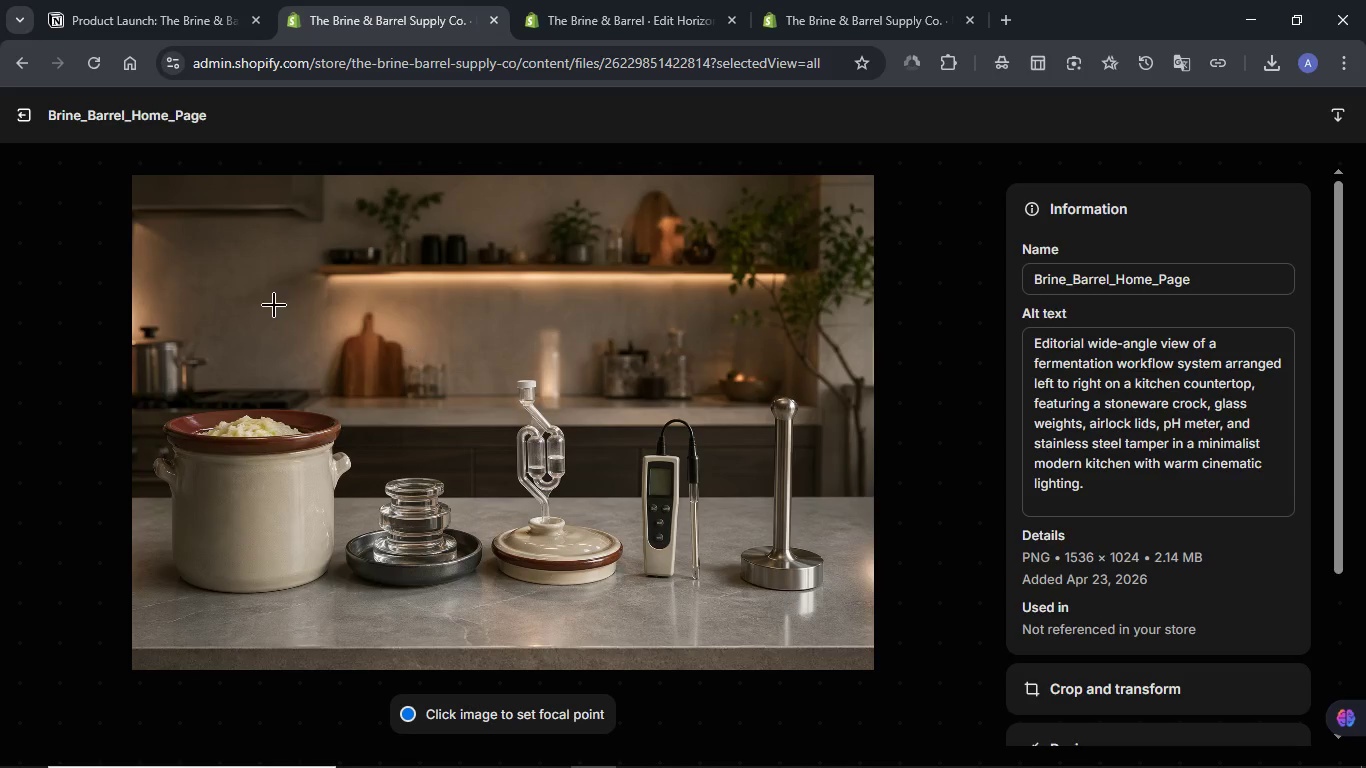 
left_click([27, 123])
 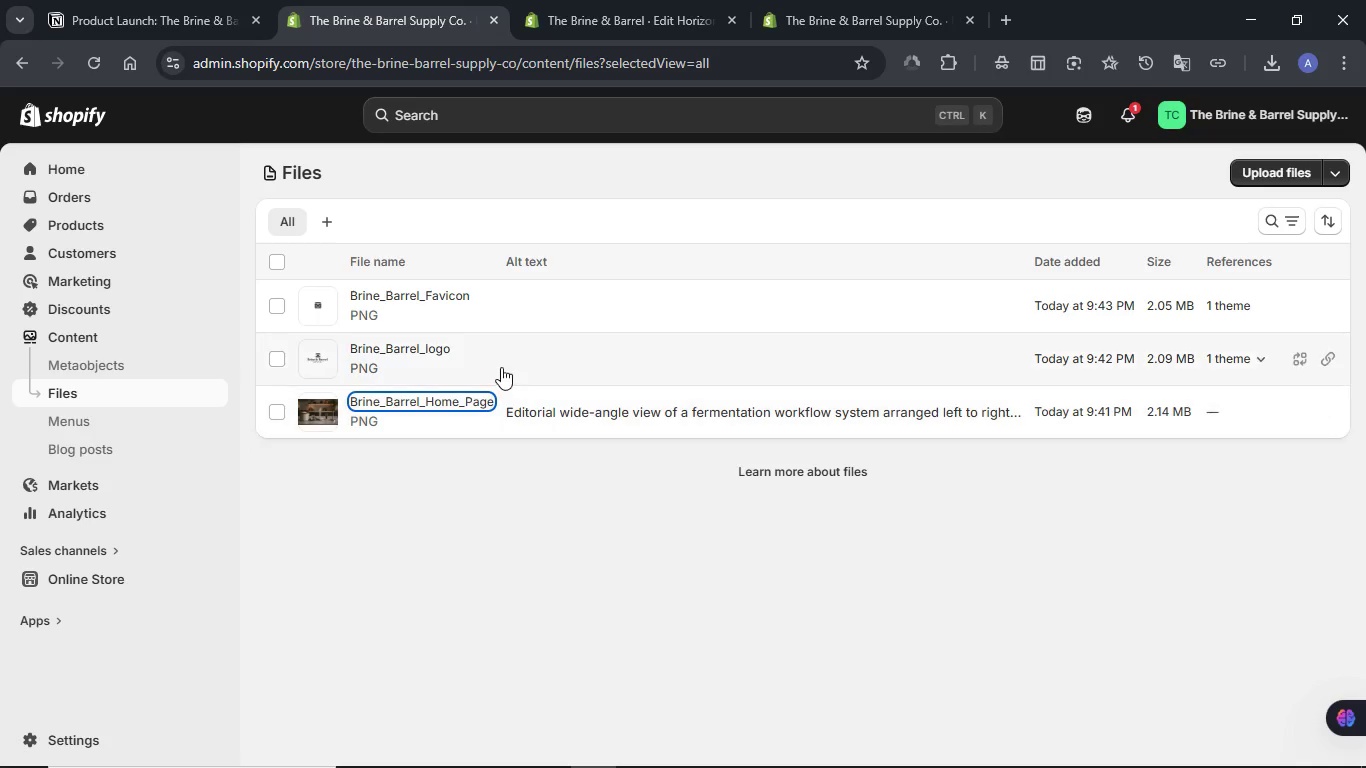 
left_click([417, 359])
 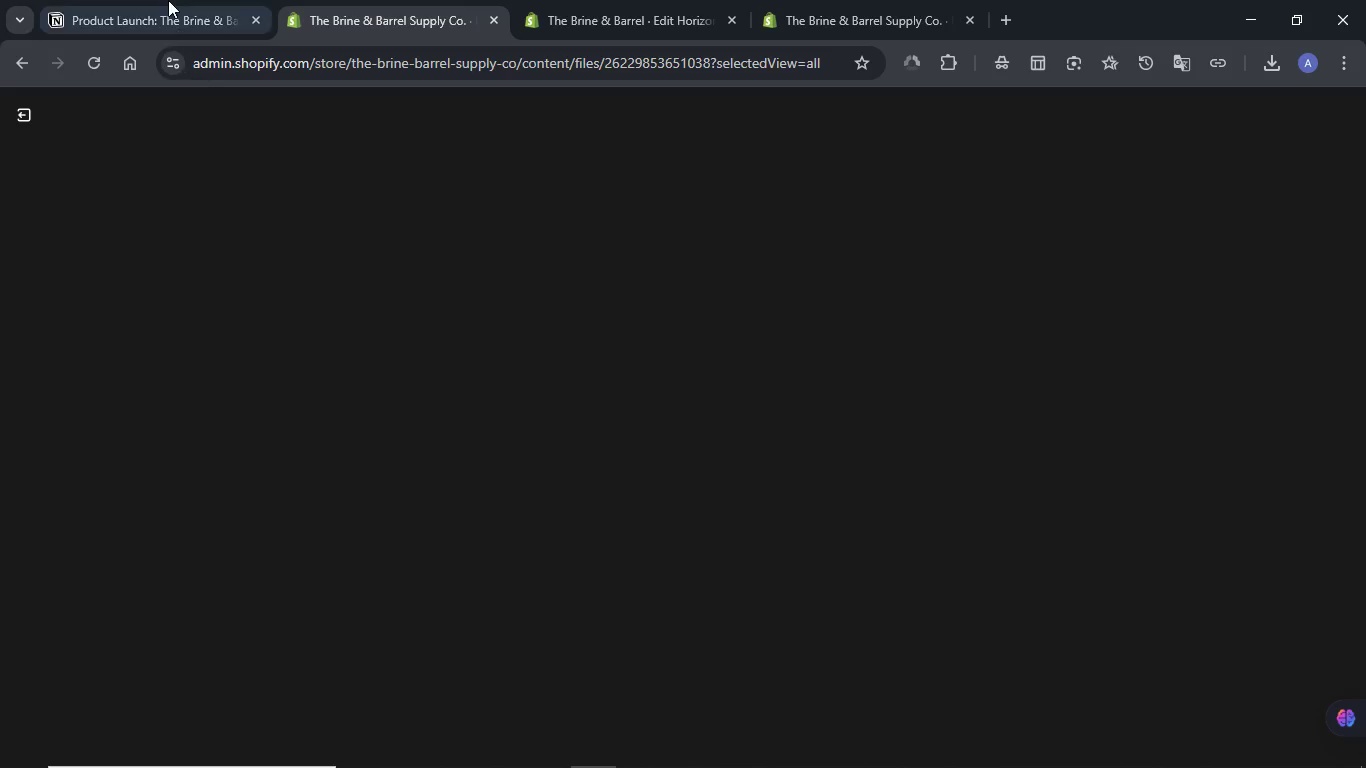 
left_click([168, 0])
 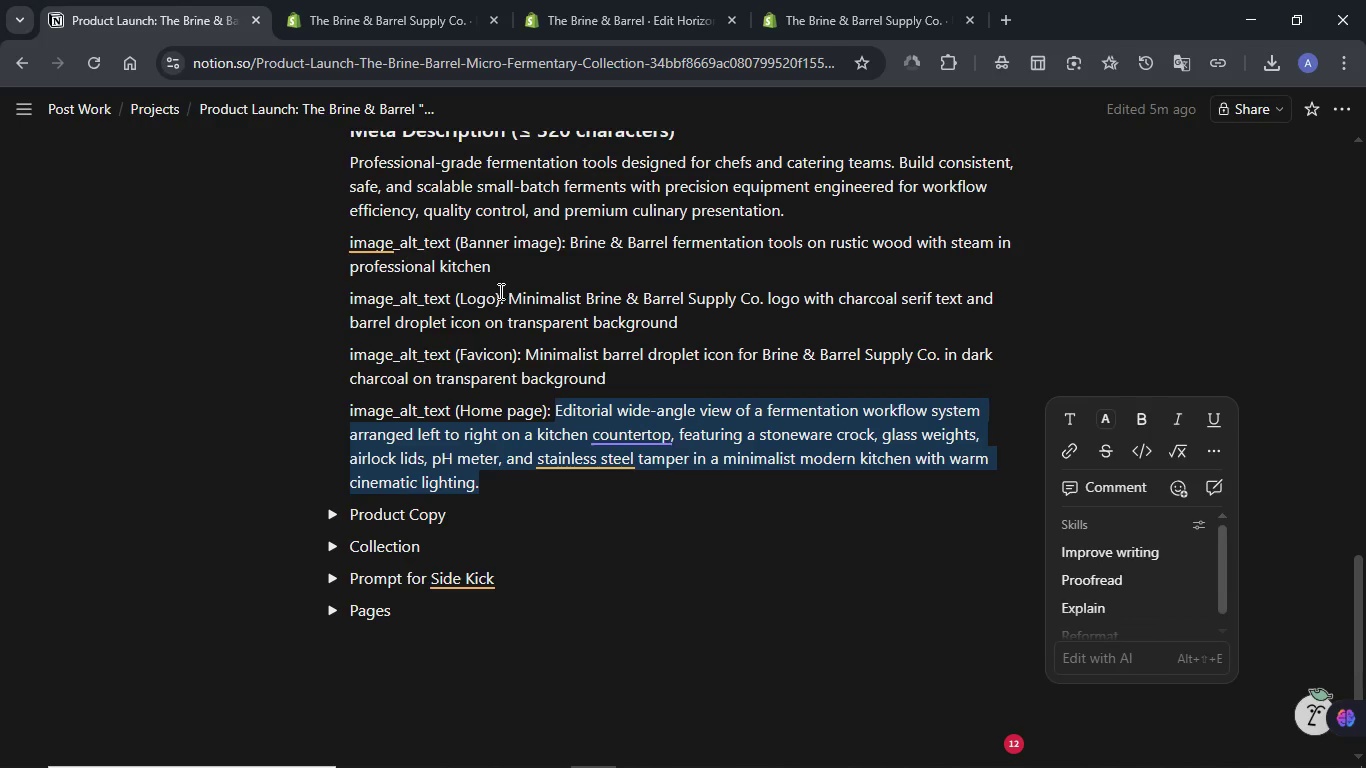 
left_click([510, 296])
 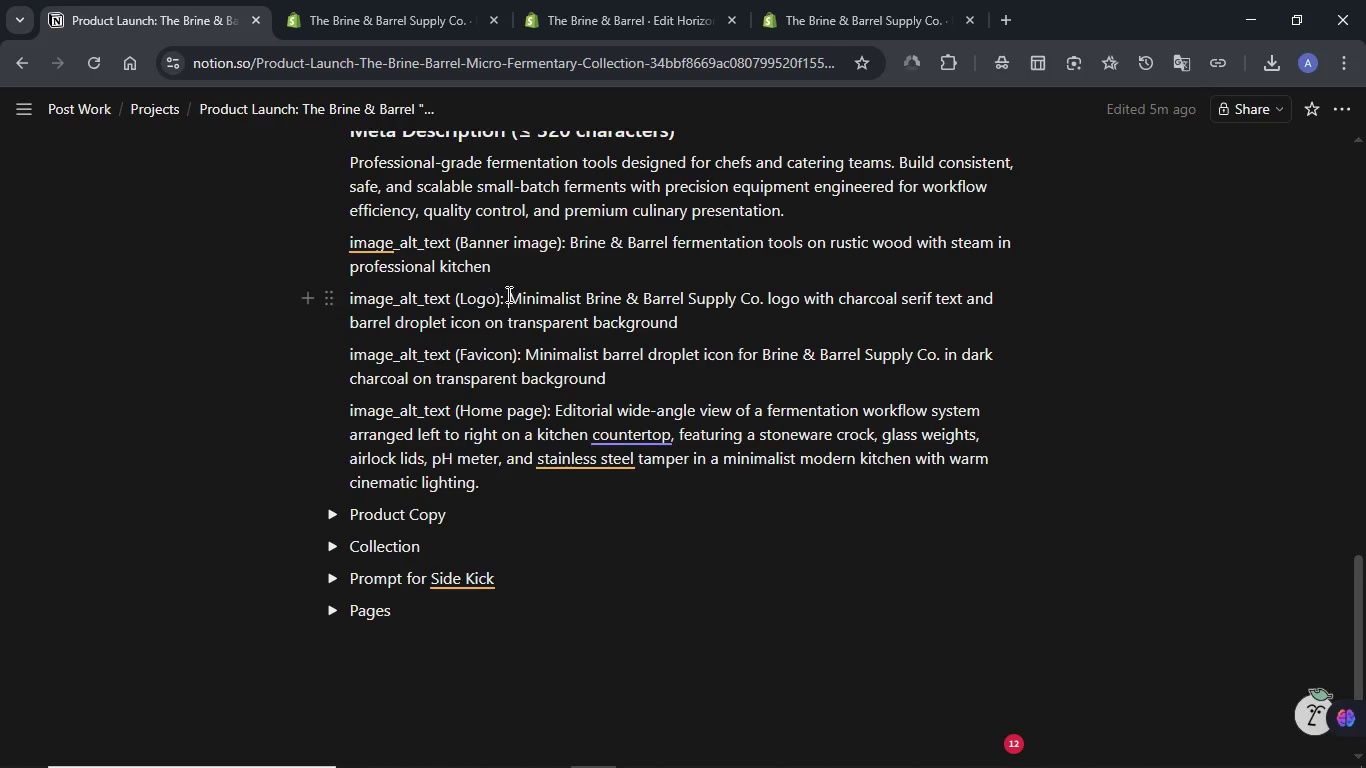 
left_click_drag(start_coordinate=[507, 294], to_coordinate=[699, 326])
 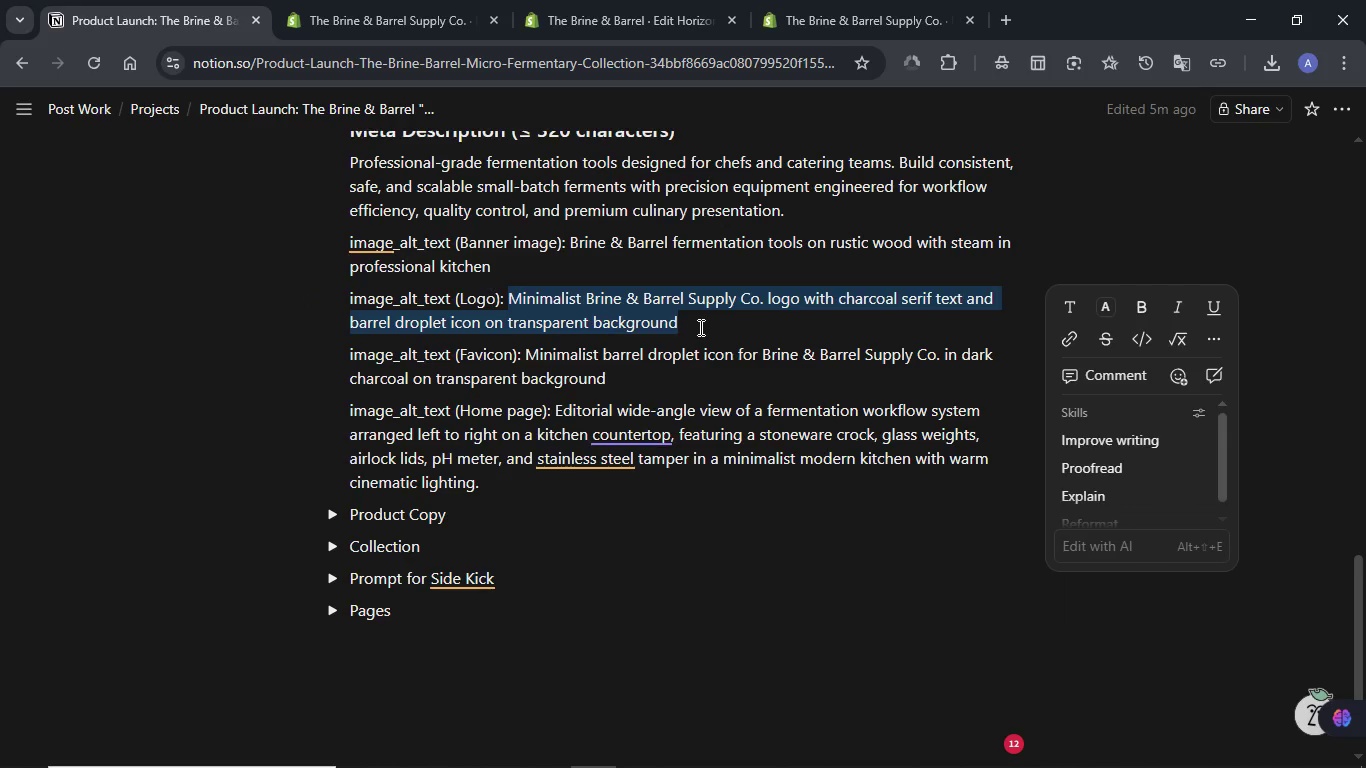 
hold_key(key=ControlLeft, duration=0.67)
 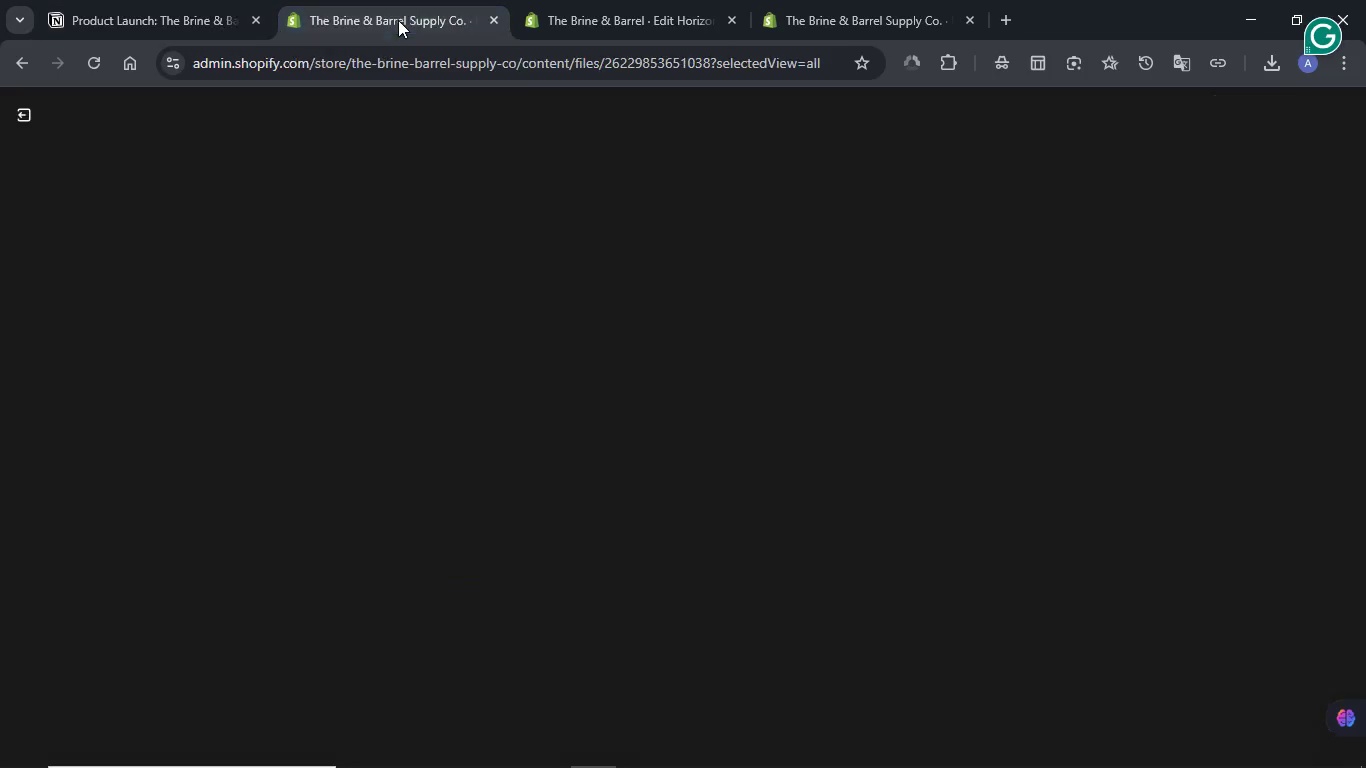 
left_click([398, 20])
 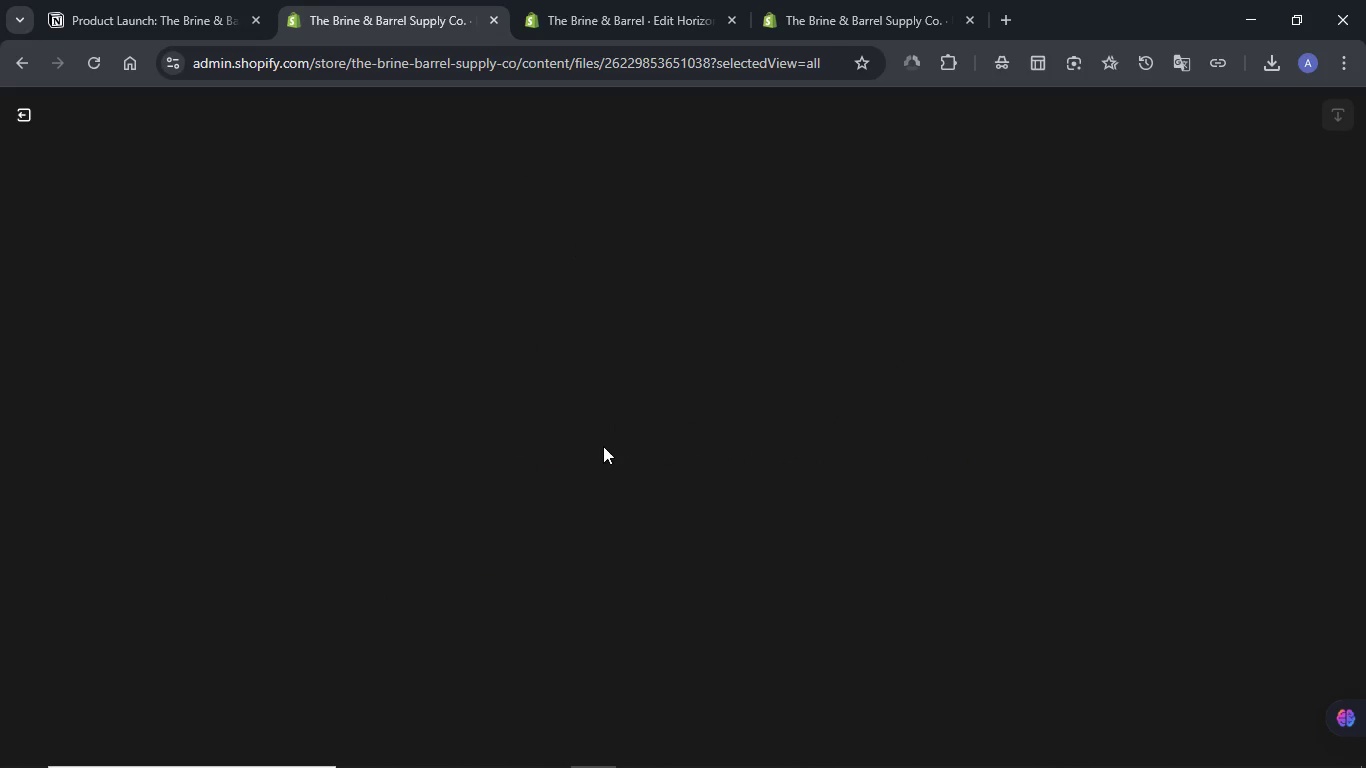 
wait(13.61)
 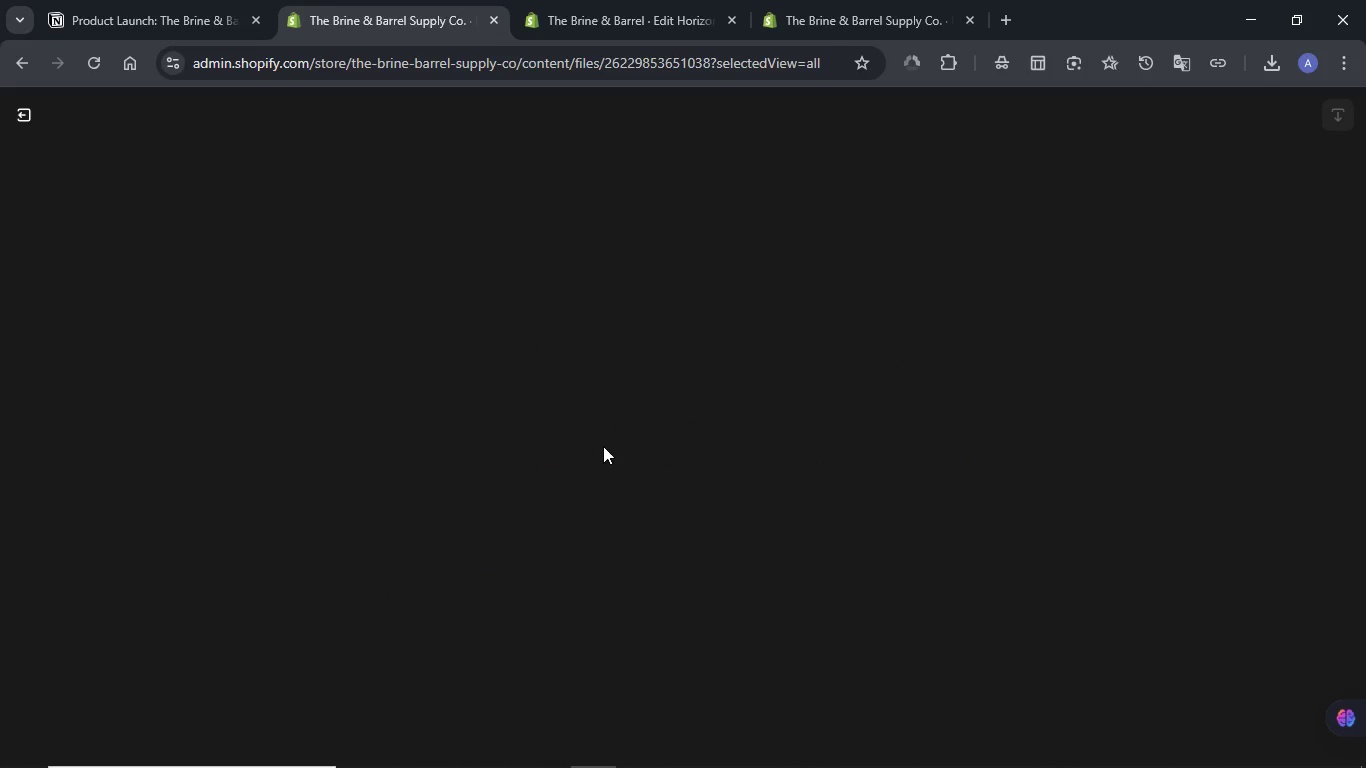 
left_click([1048, 347])
 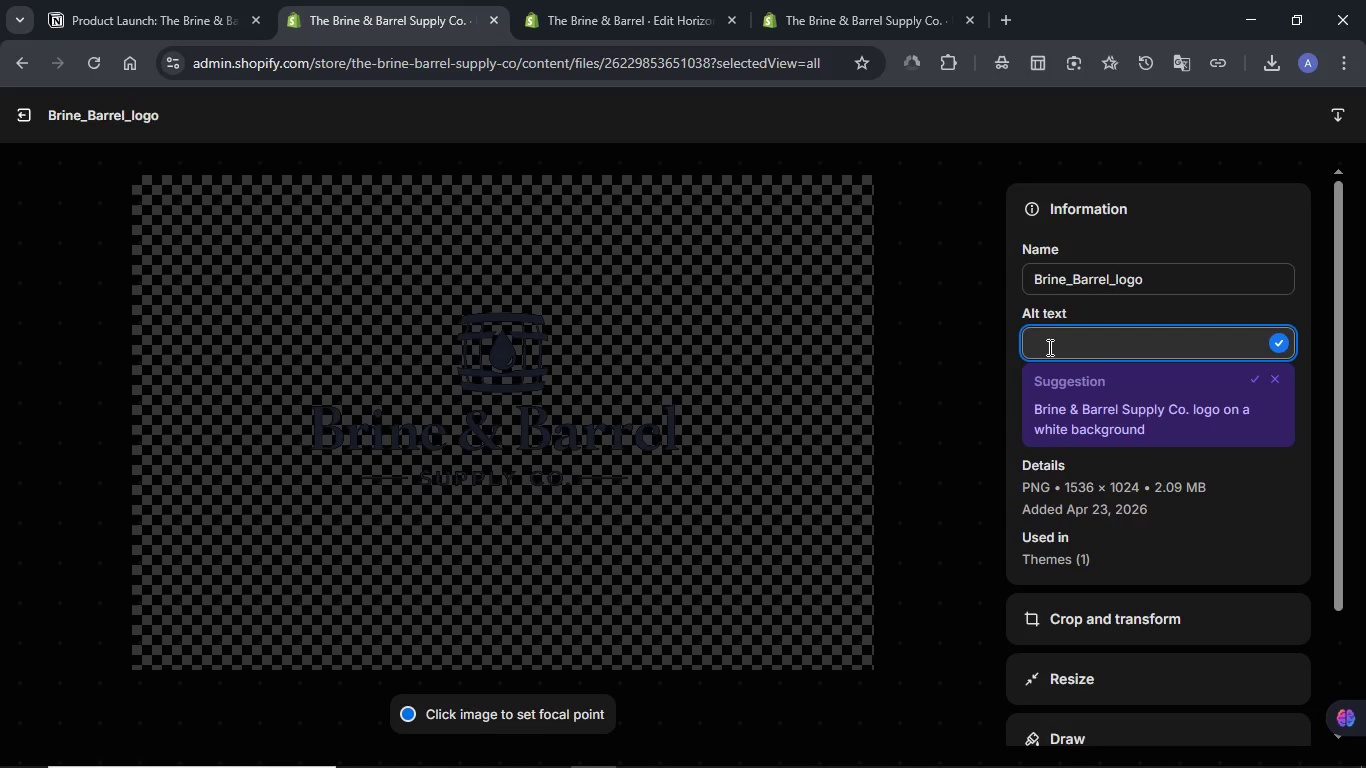 
key(Control+V)
 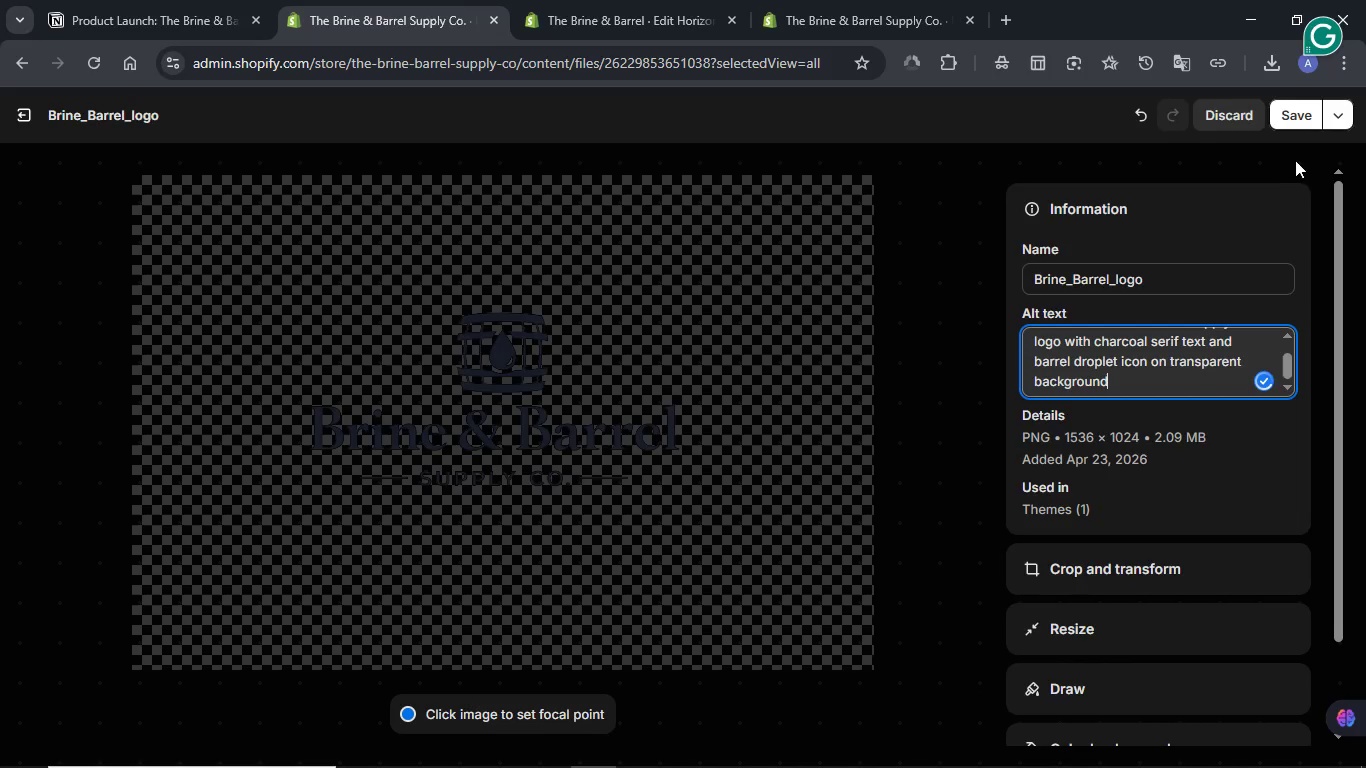 
left_click([1291, 113])
 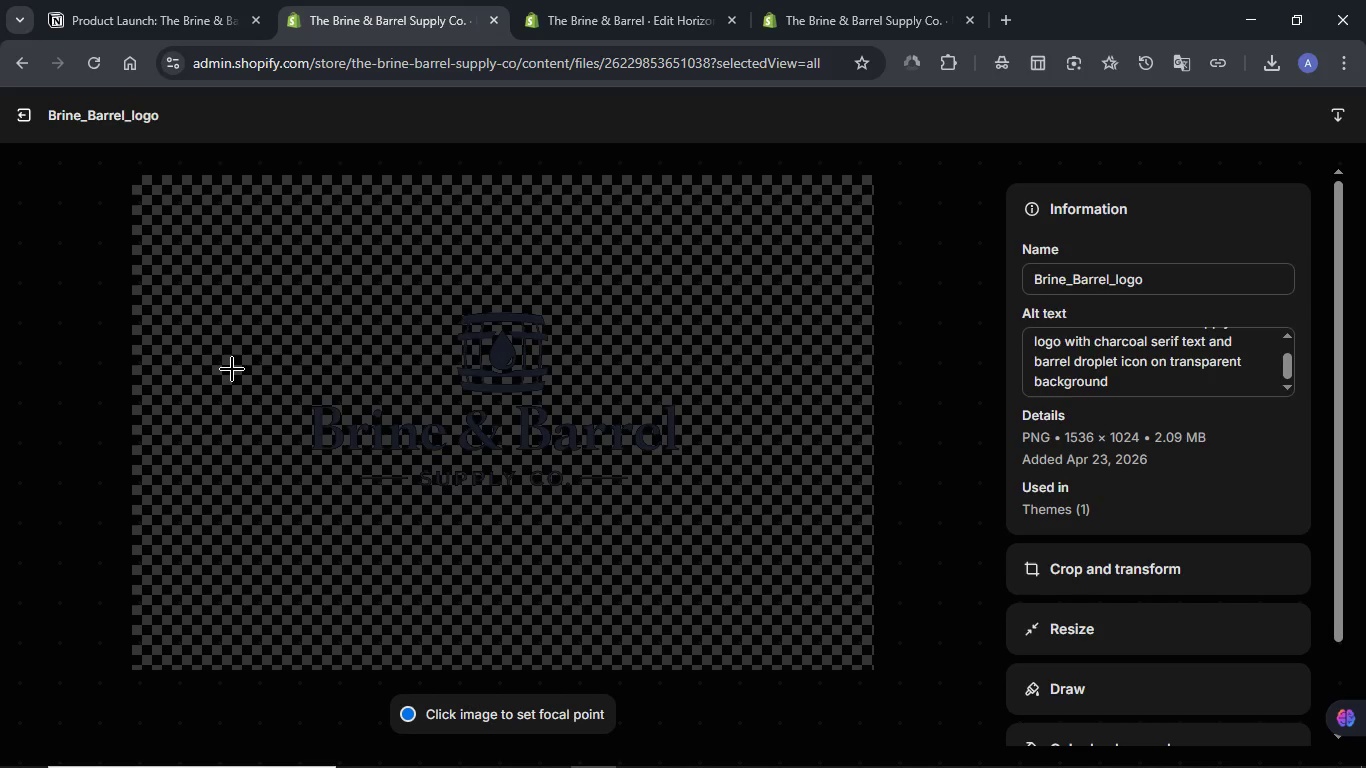 
wait(5.42)
 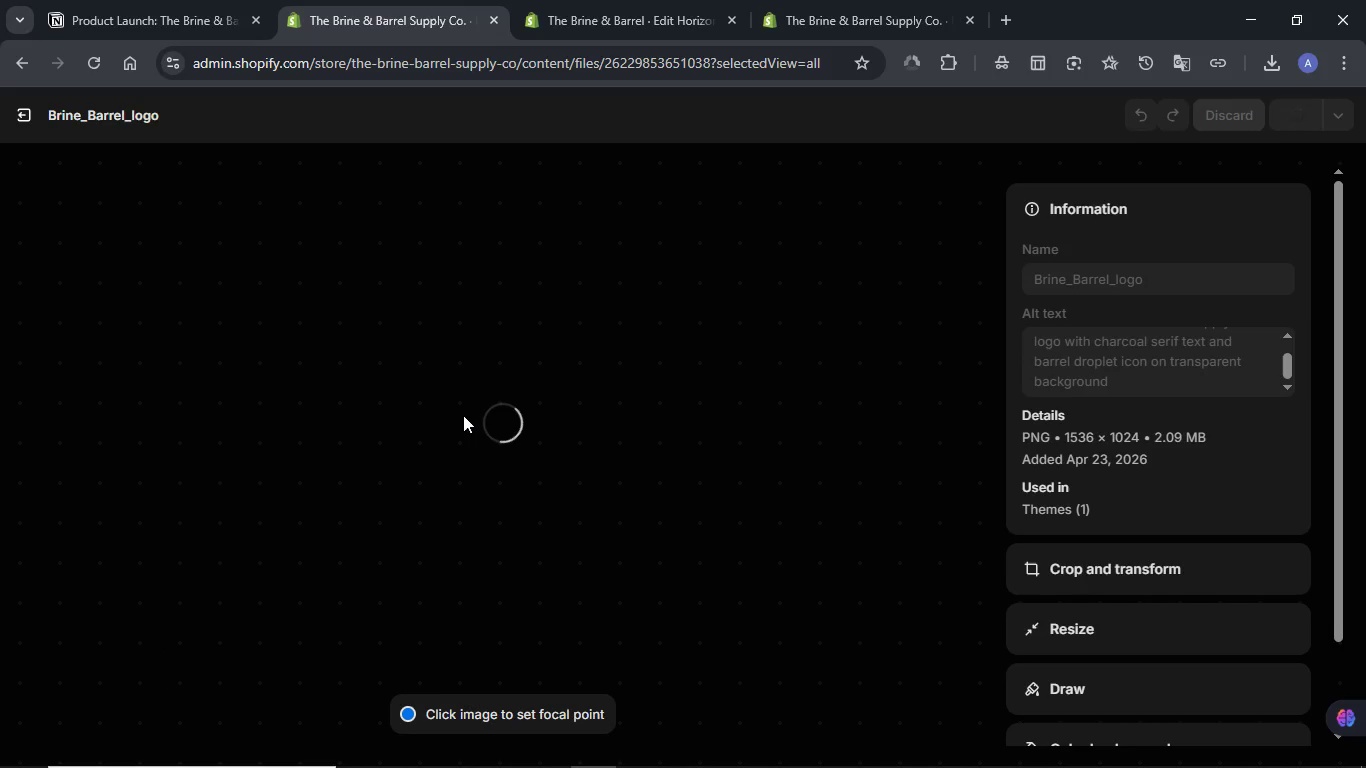 
left_click([22, 121])
 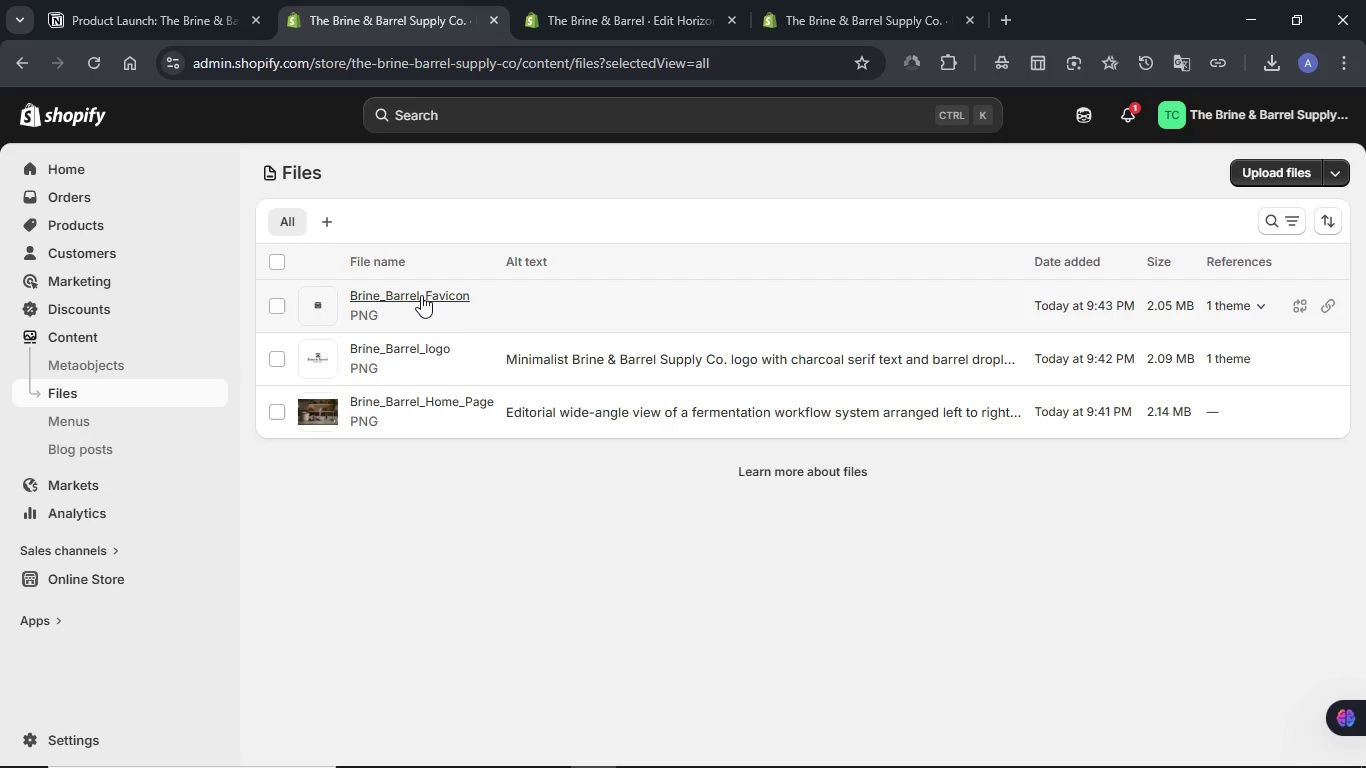 
left_click([421, 295])
 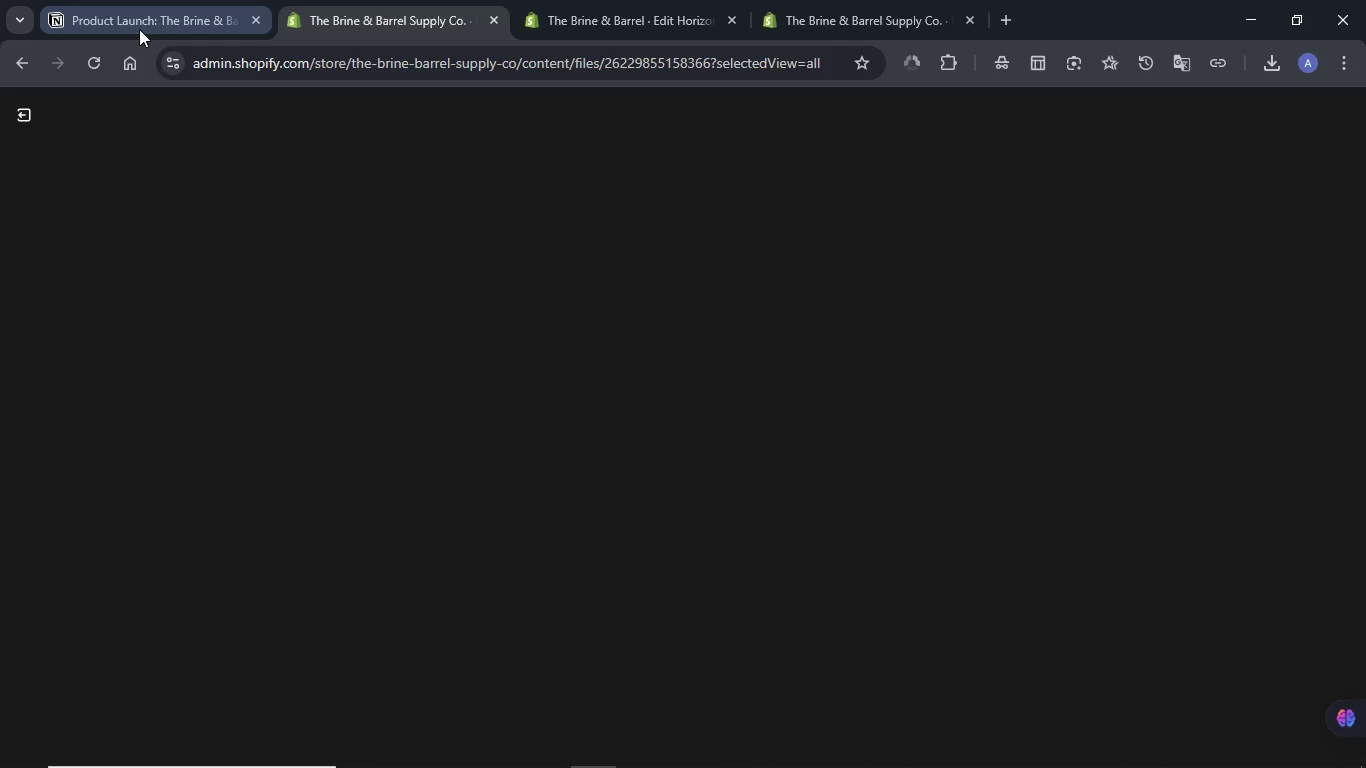 
left_click([139, 28])
 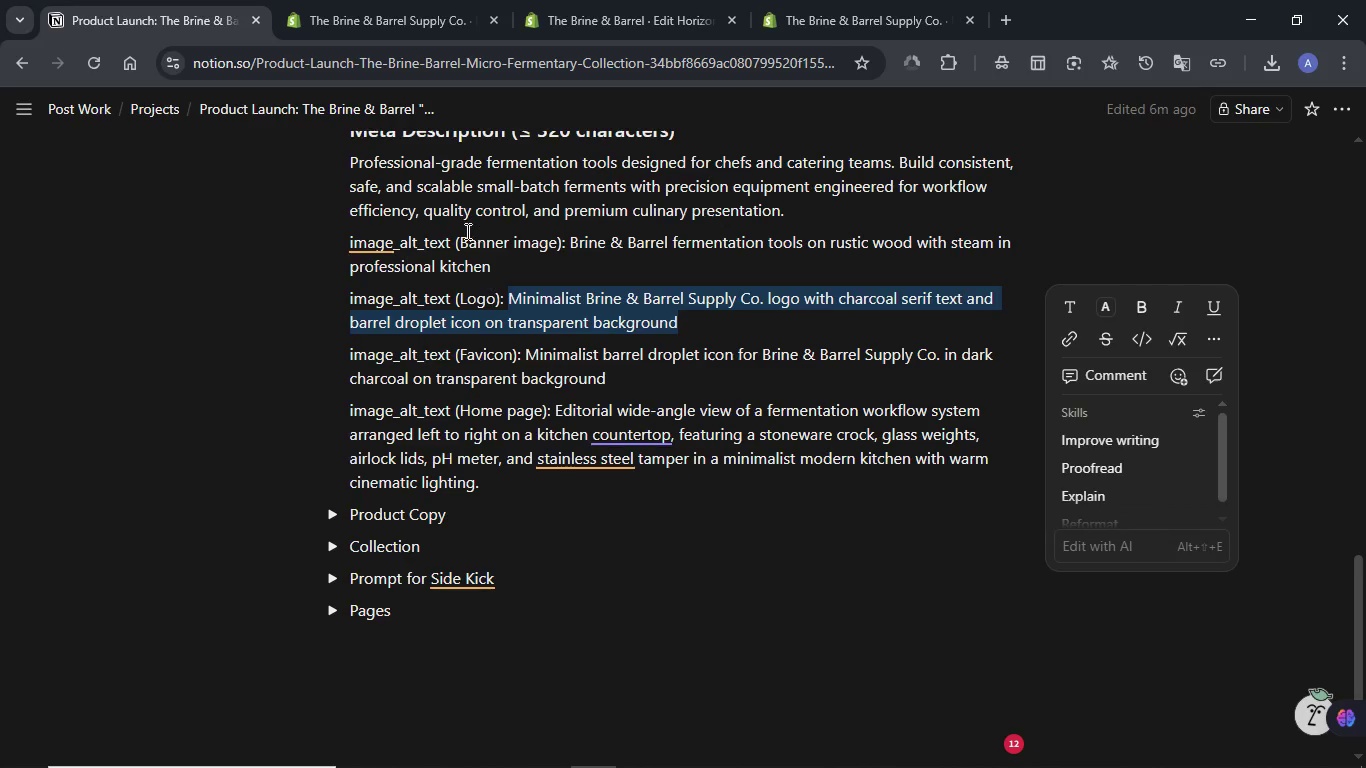 
scroll: coordinate [468, 233], scroll_direction: down, amount: 1.0
 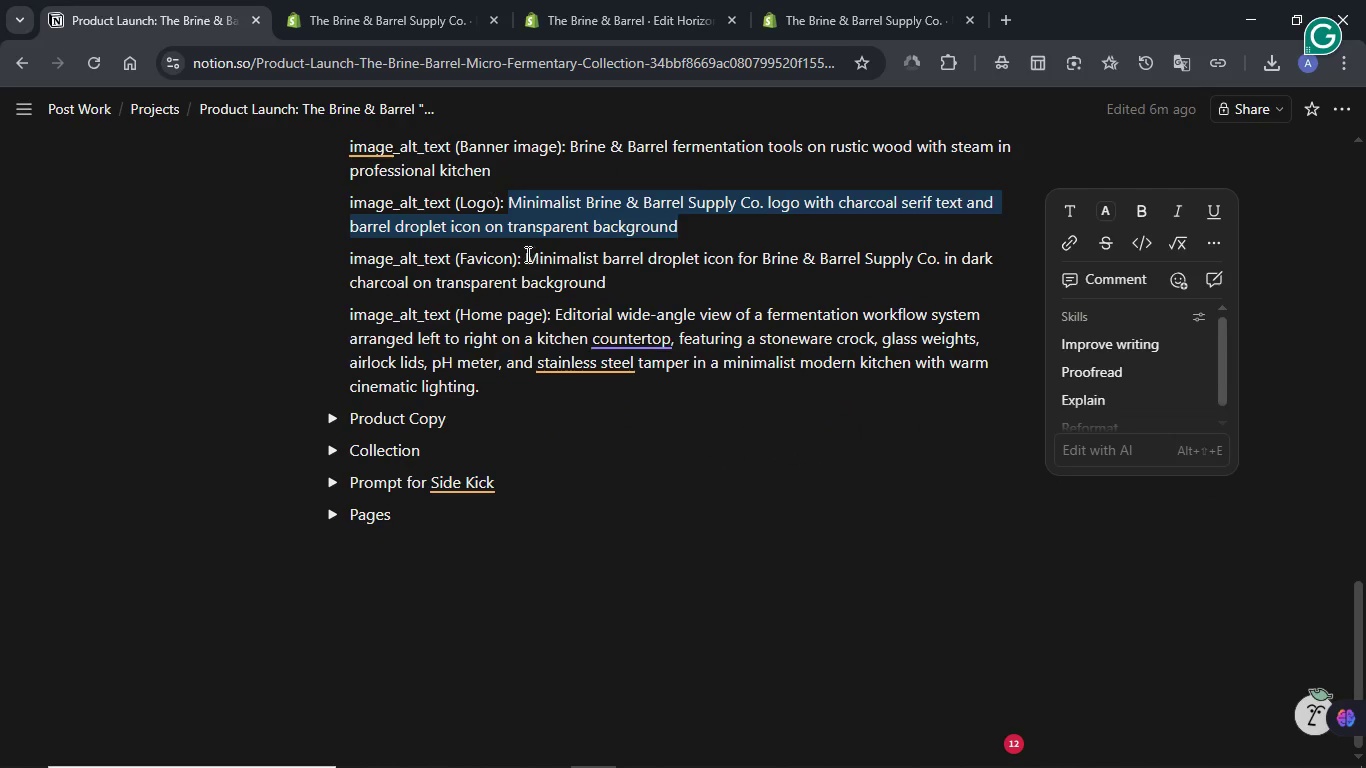 
left_click_drag(start_coordinate=[526, 254], to_coordinate=[607, 271])
 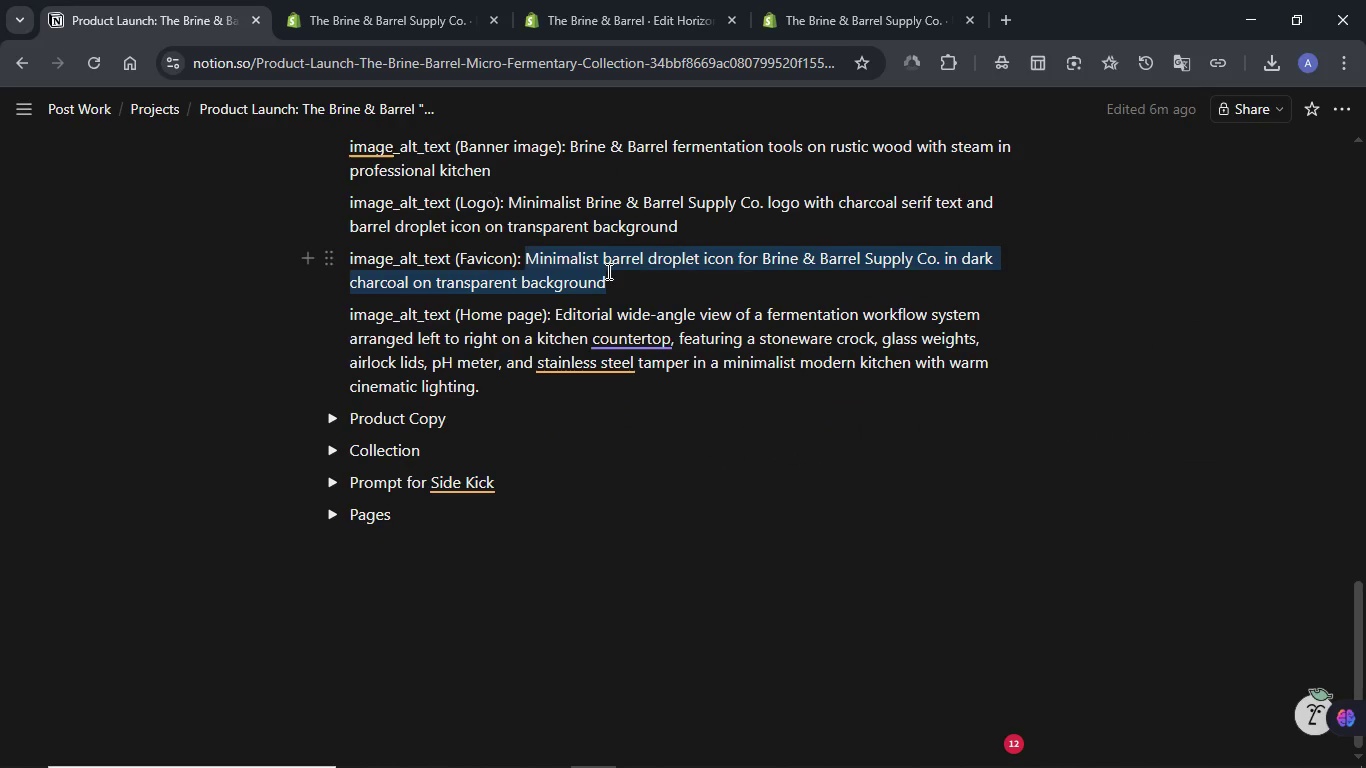 
key(Control+C)
 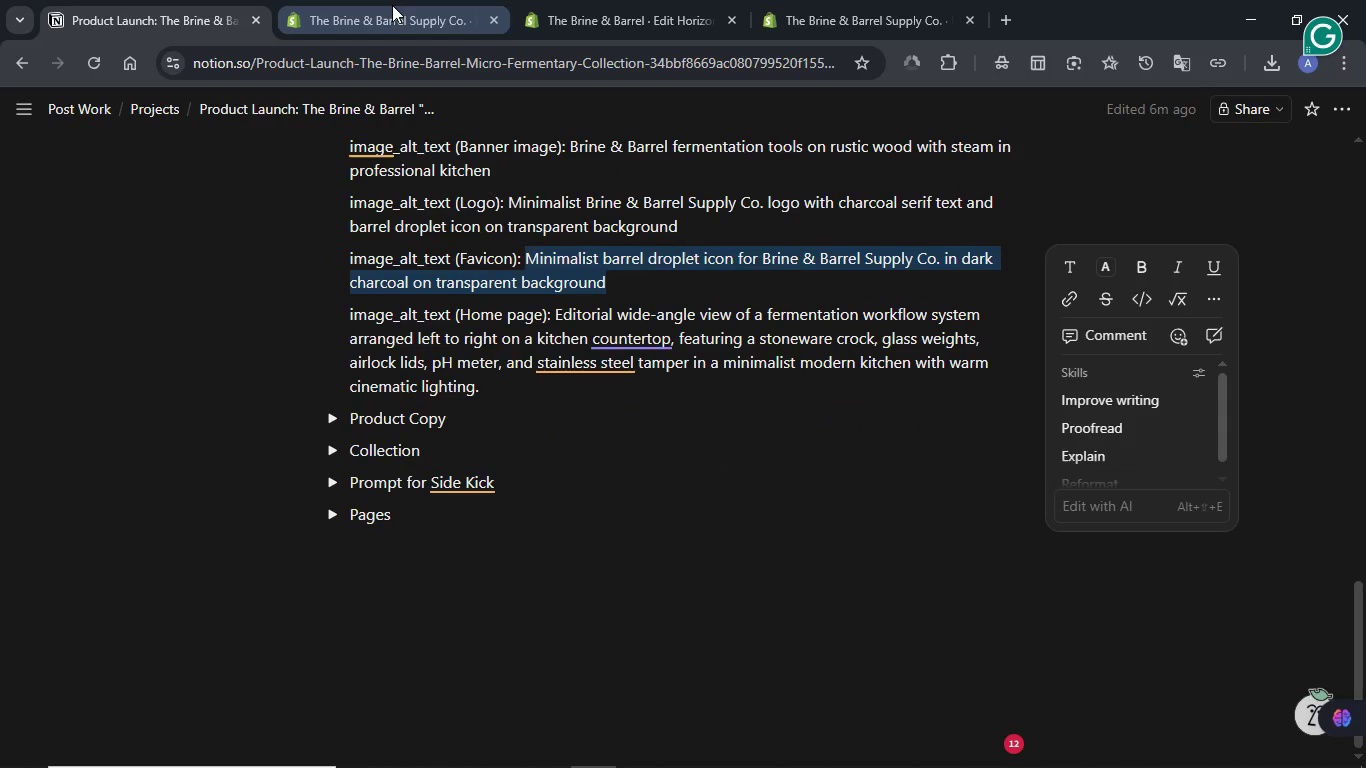 
left_click([392, 5])
 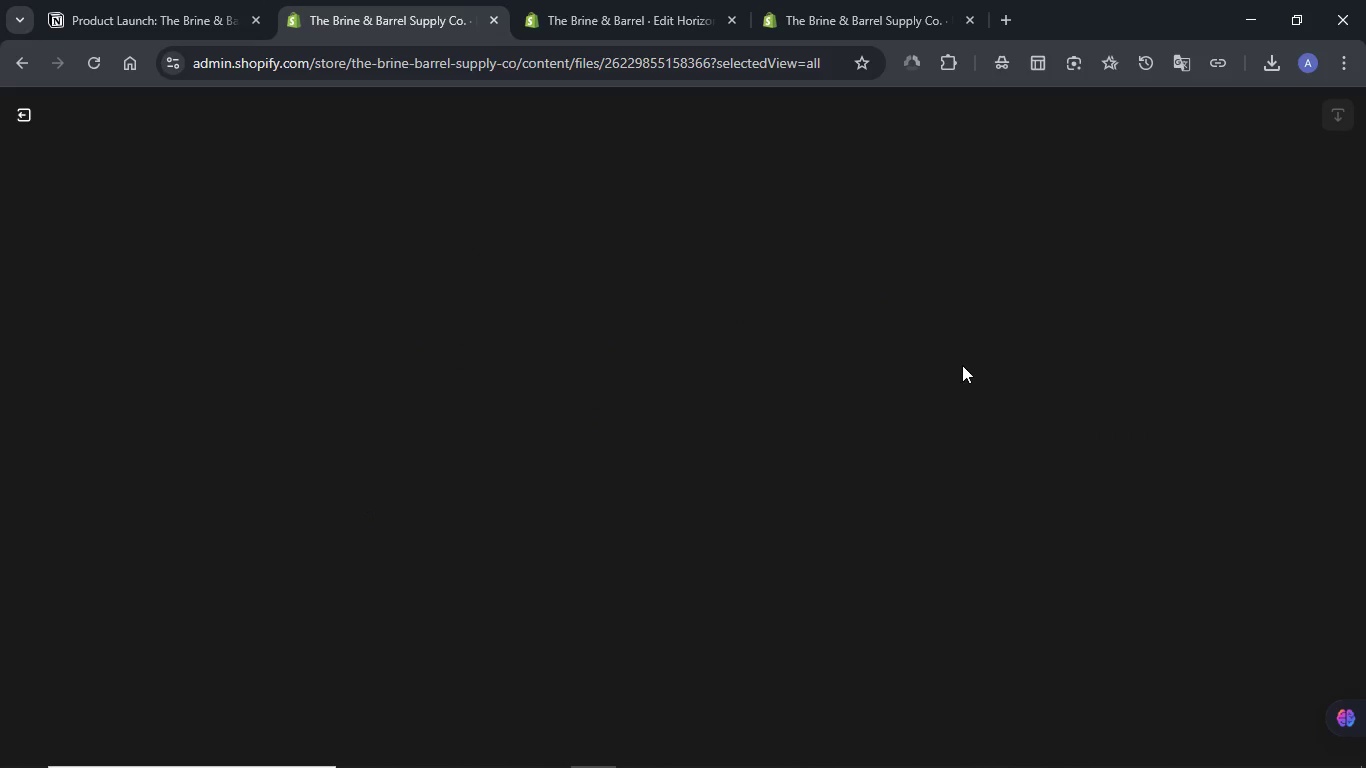 
wait(5.53)
 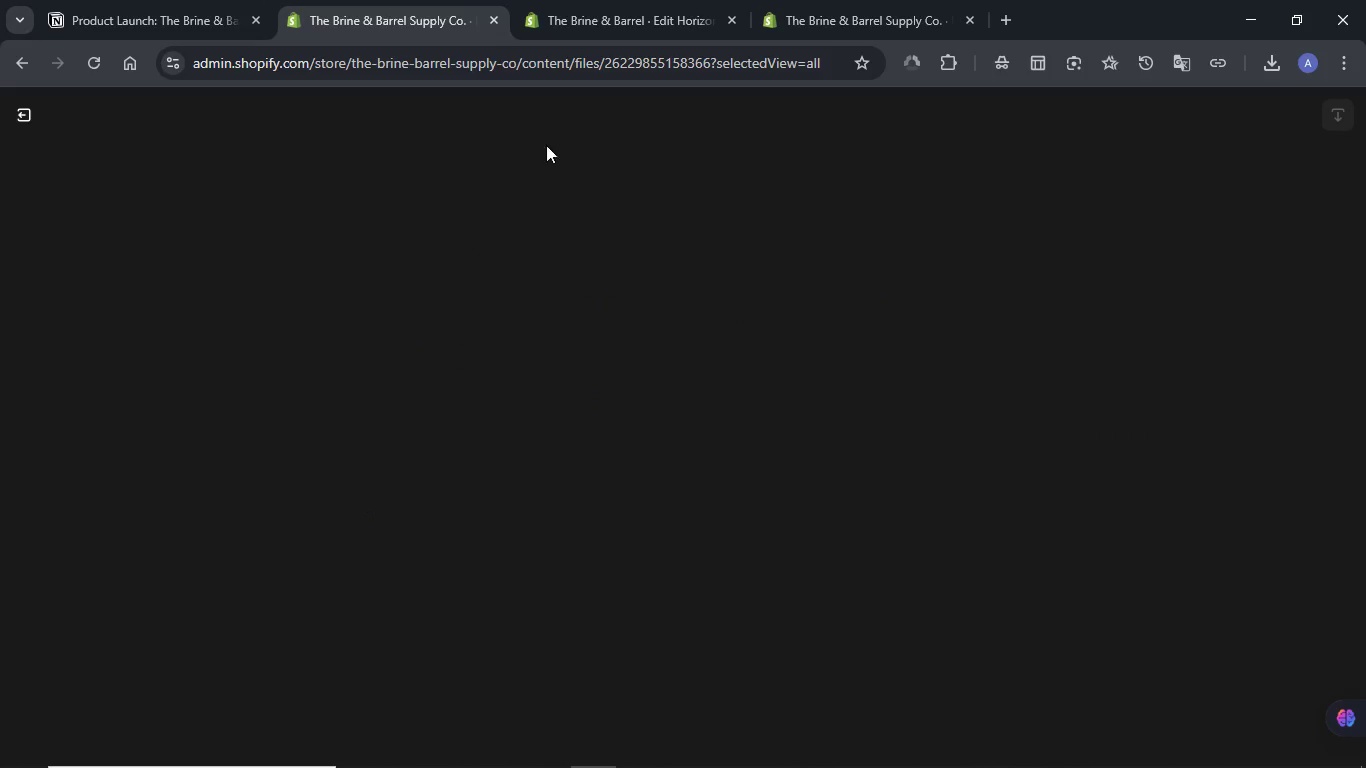 
left_click([925, 334])
 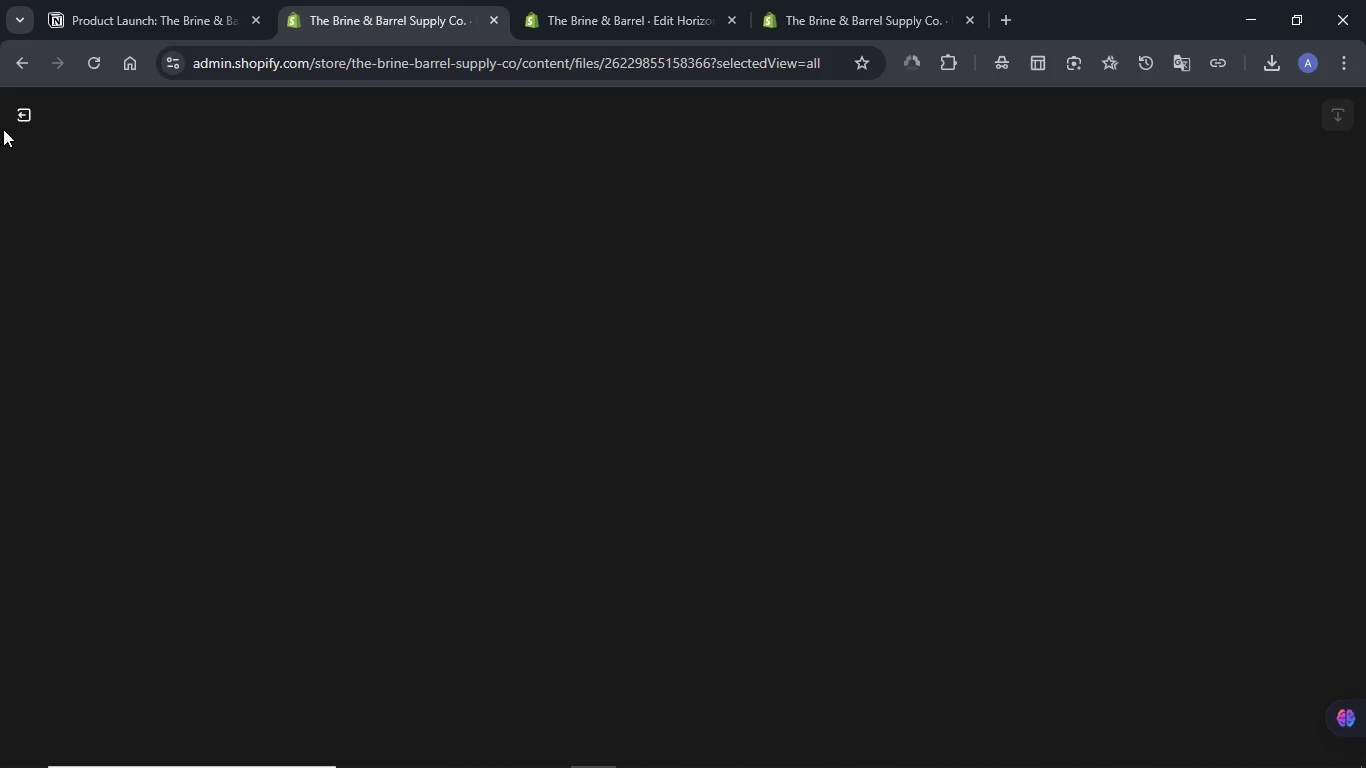 
left_click([15, 119])
 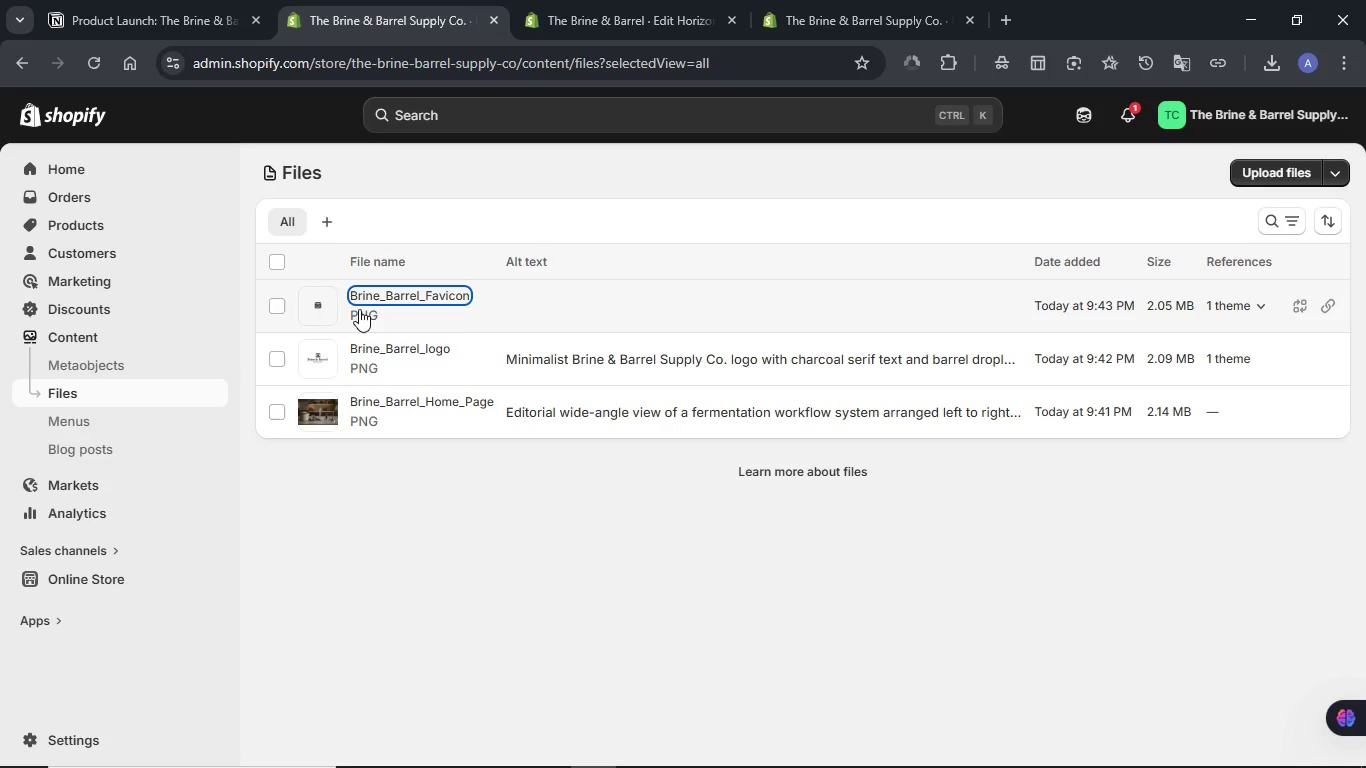 
left_click([373, 292])
 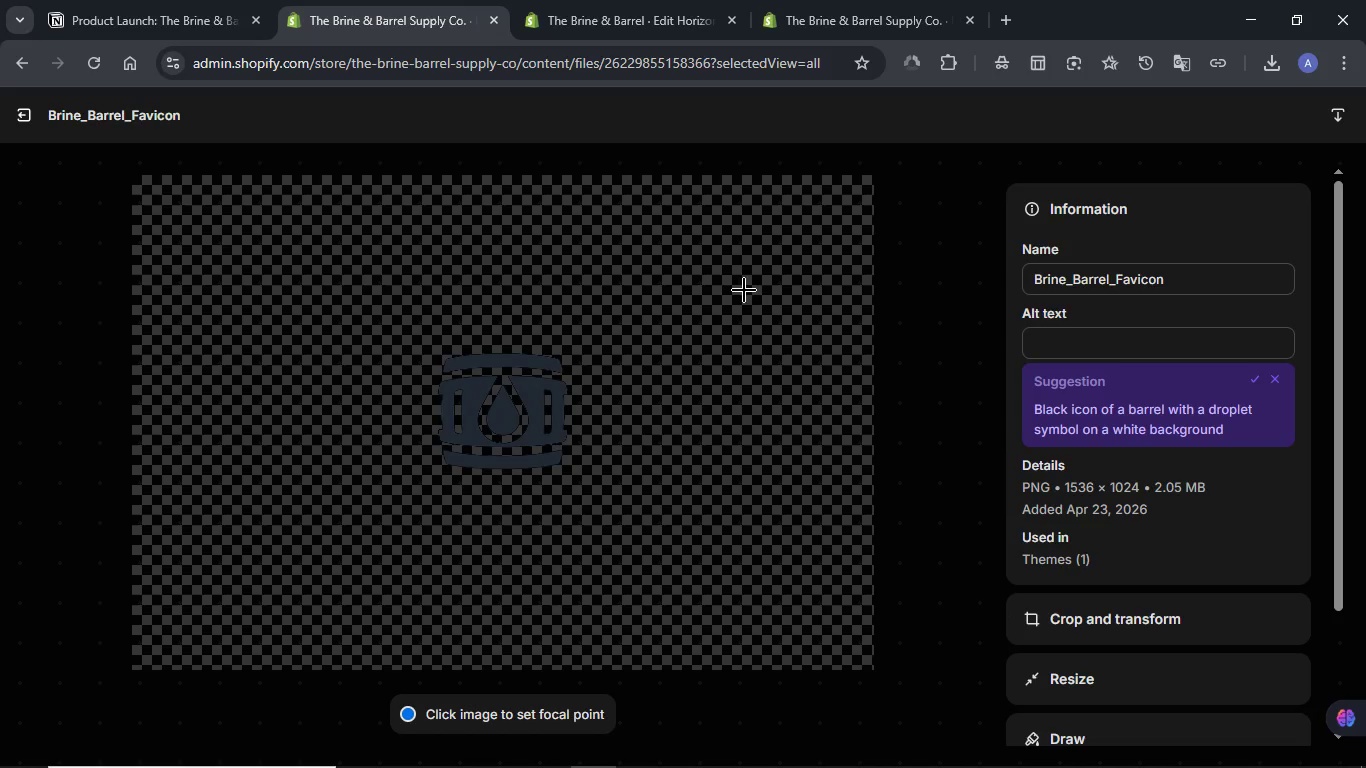 
left_click([1098, 340])
 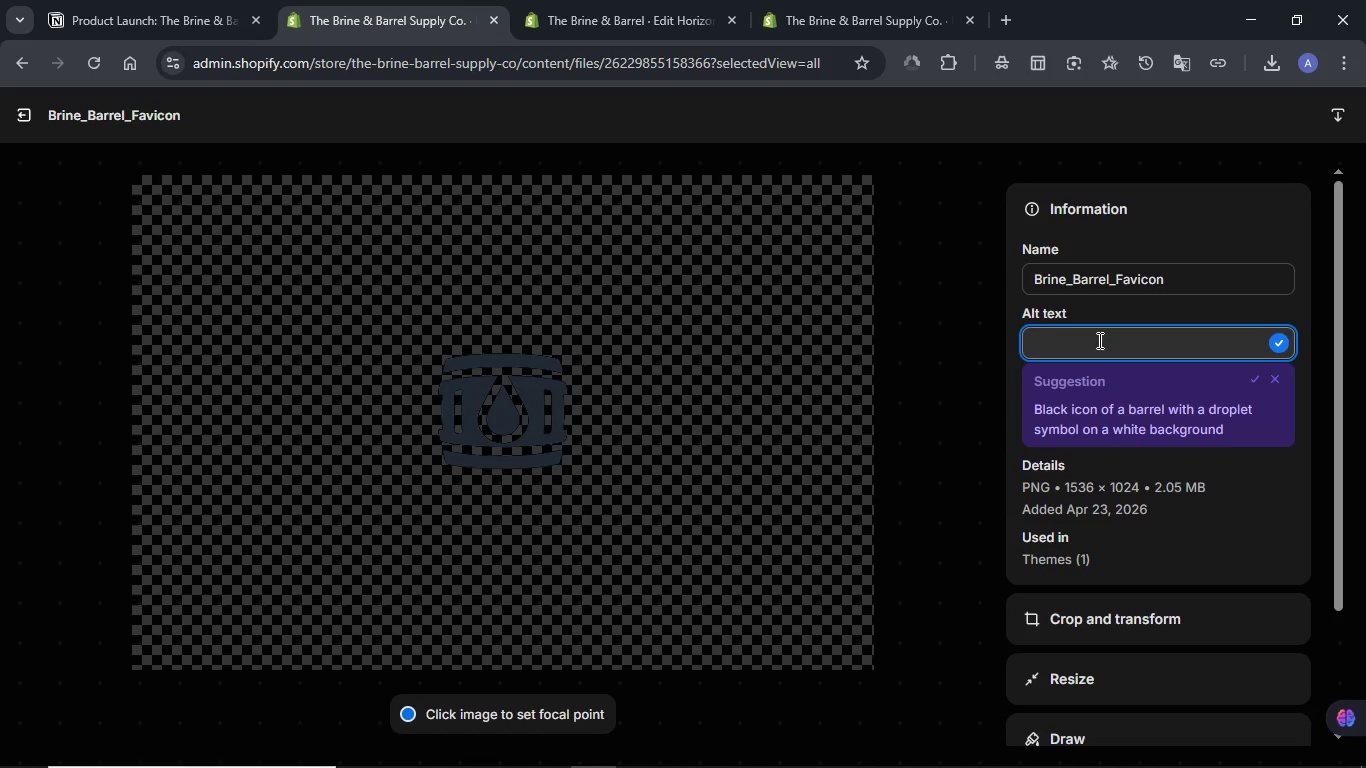 
key(Control+V)
 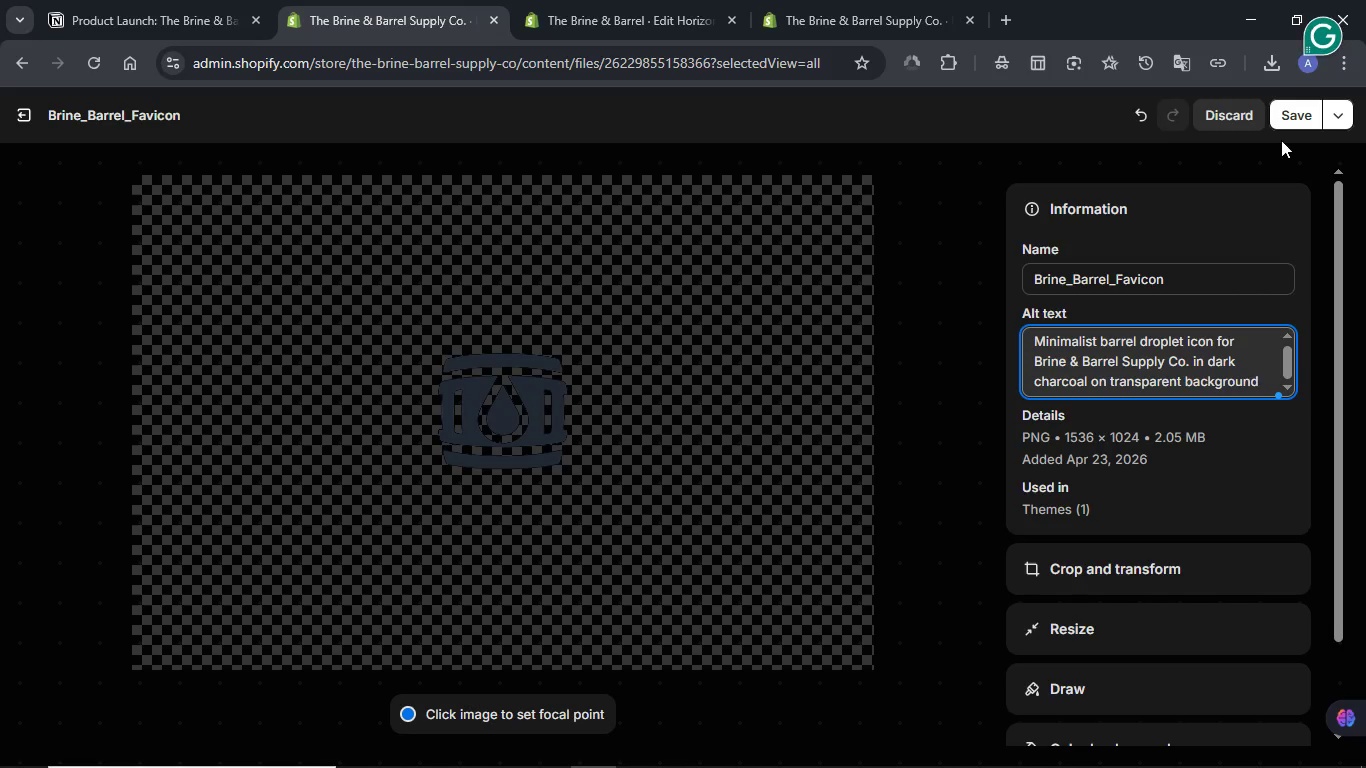 
left_click([1282, 126])
 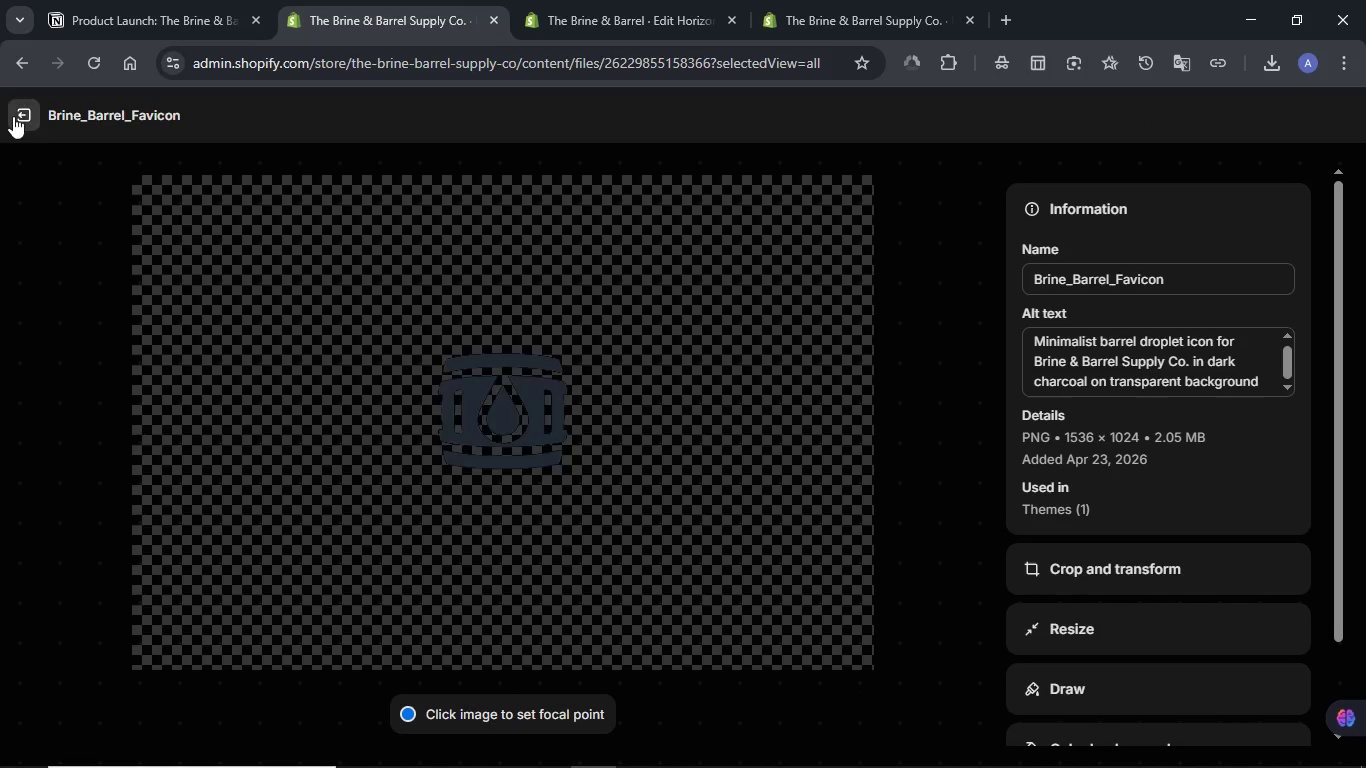 
left_click([15, 116])
 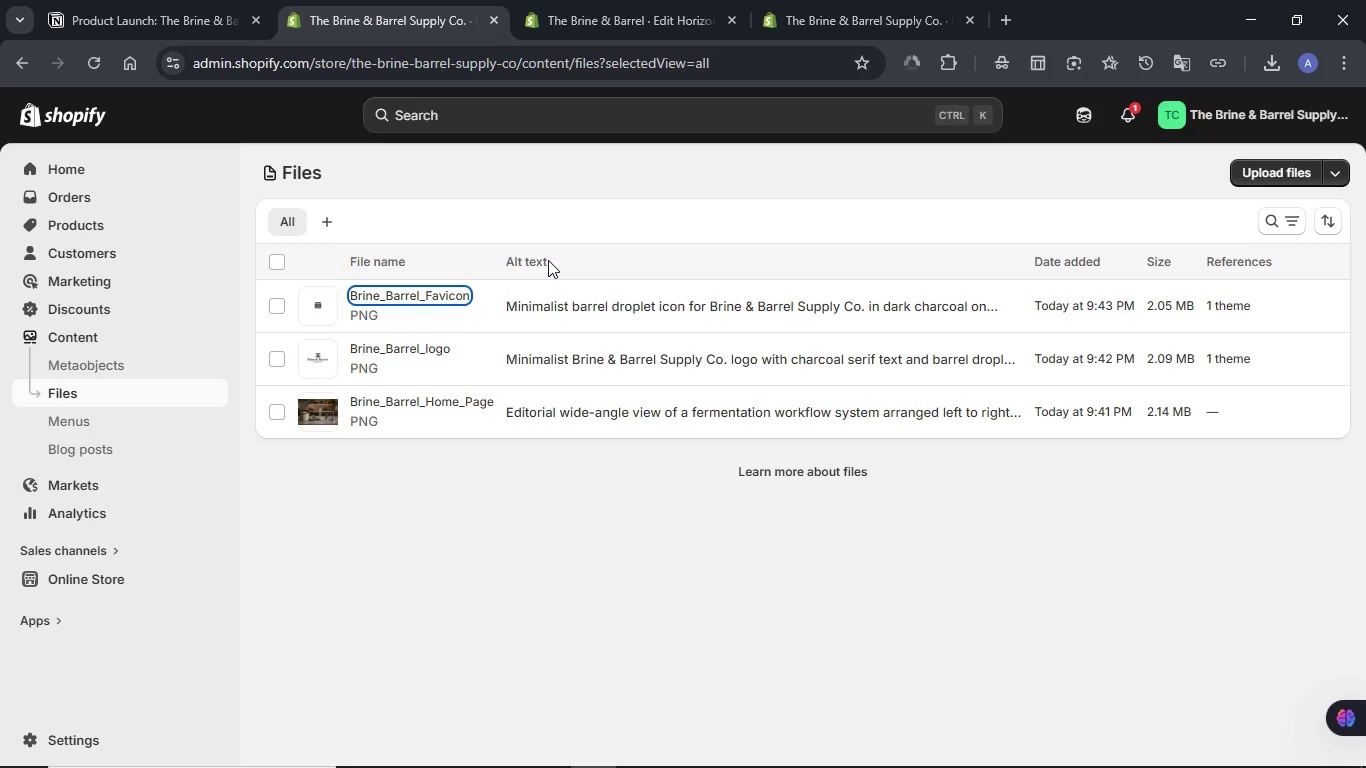 
scroll: coordinate [548, 260], scroll_direction: up, amount: 3.0
 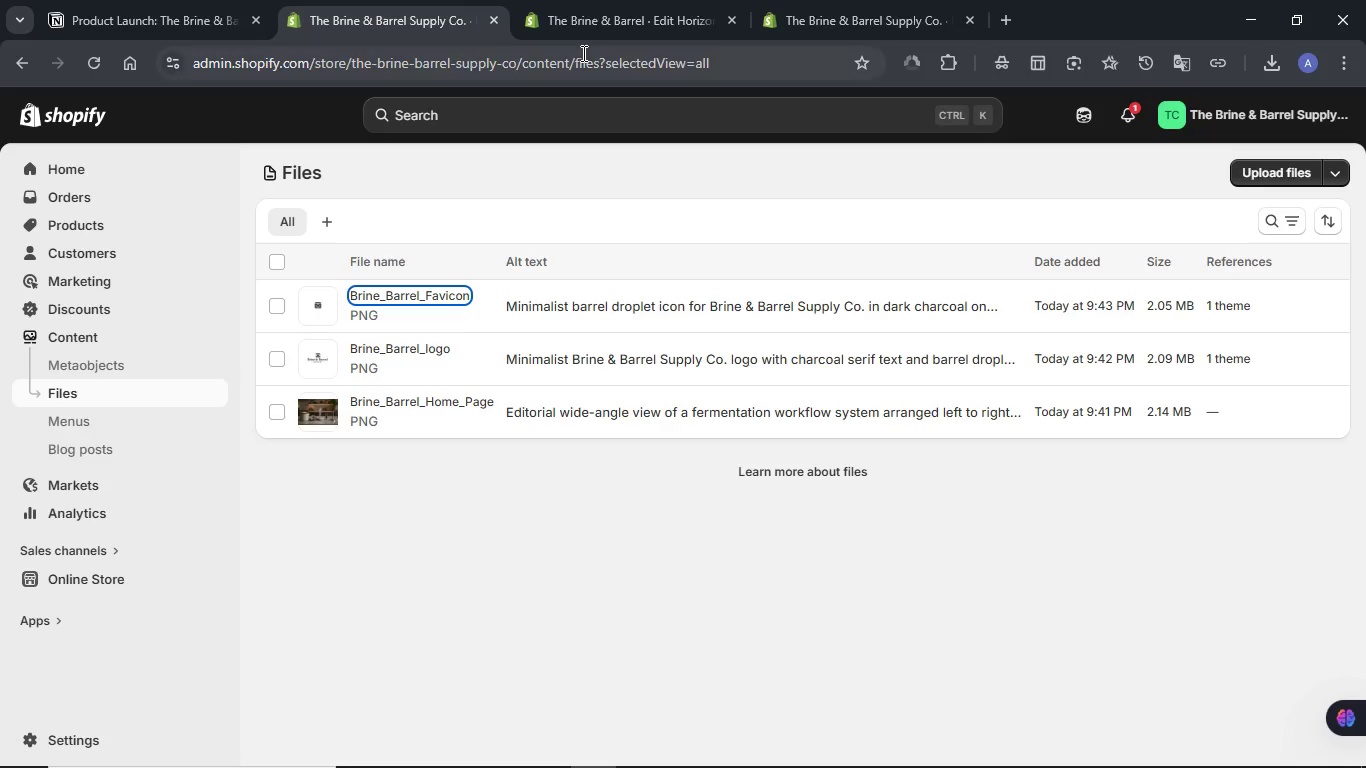 
left_click([587, 0])
 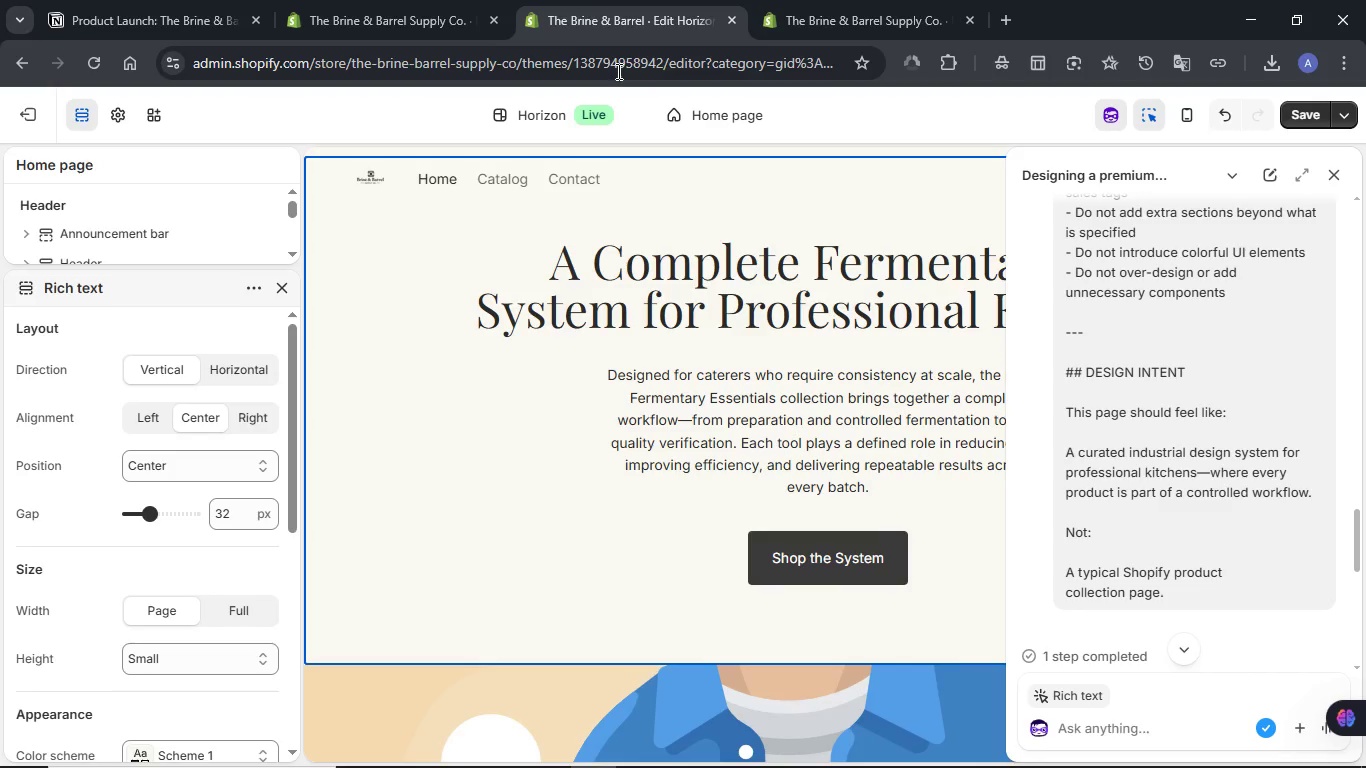 
scroll: coordinate [545, 274], scroll_direction: up, amount: 3.0
 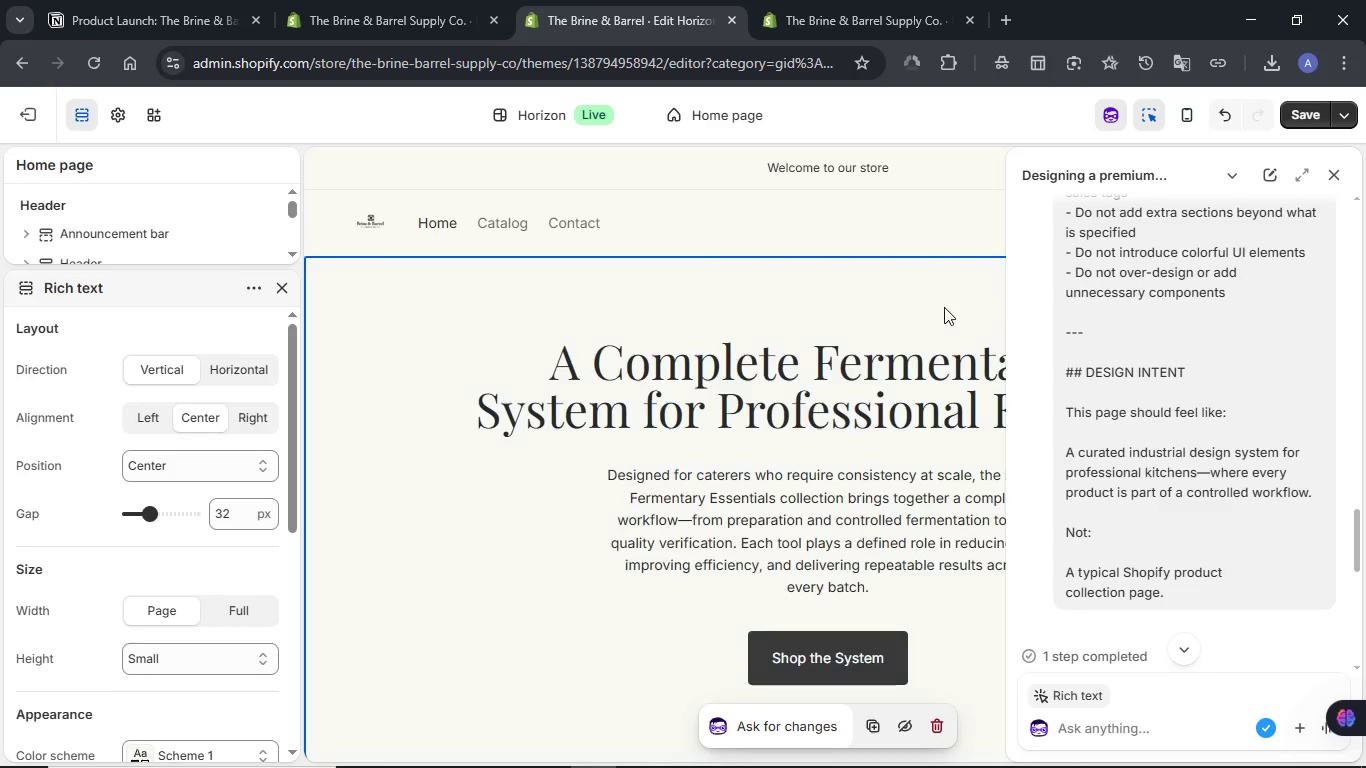 
scroll: coordinate [844, 365], scroll_direction: down, amount: 27.0
 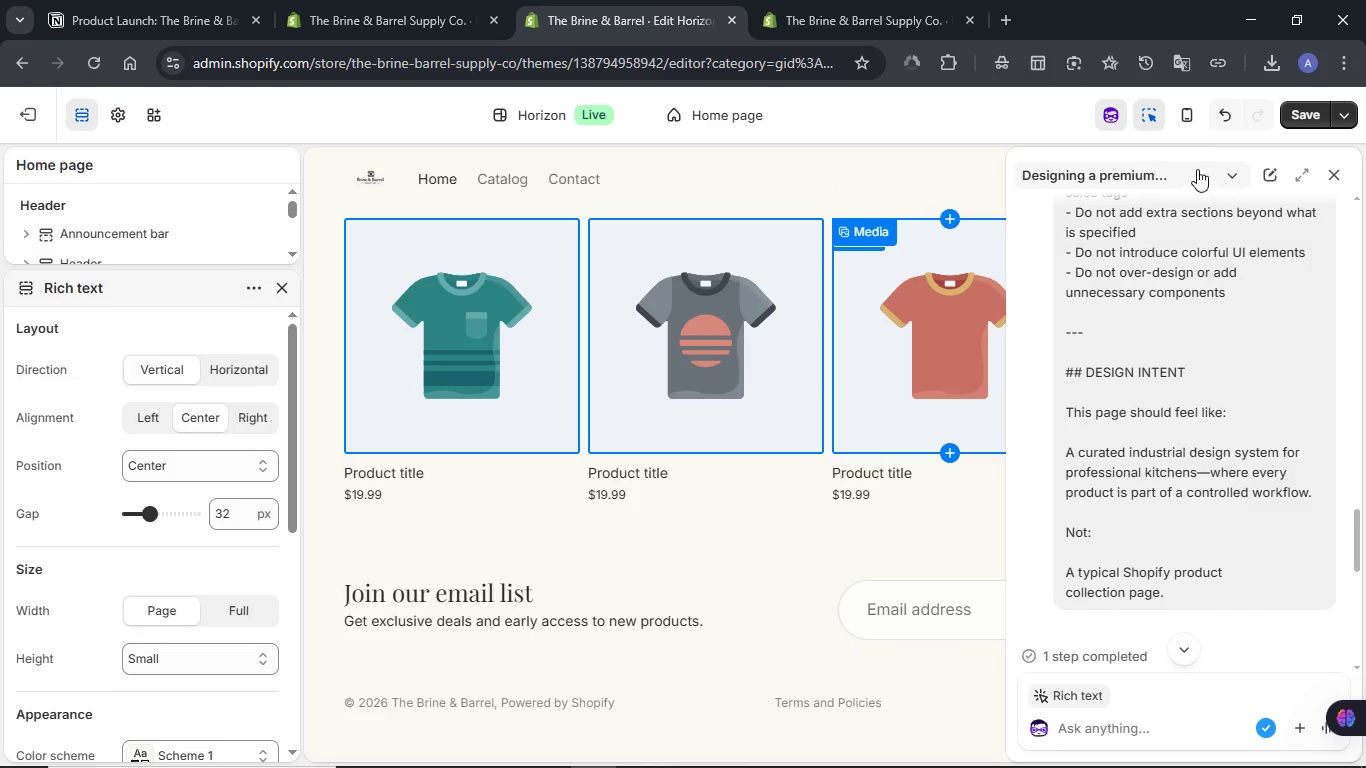 
left_click([1228, 130])
 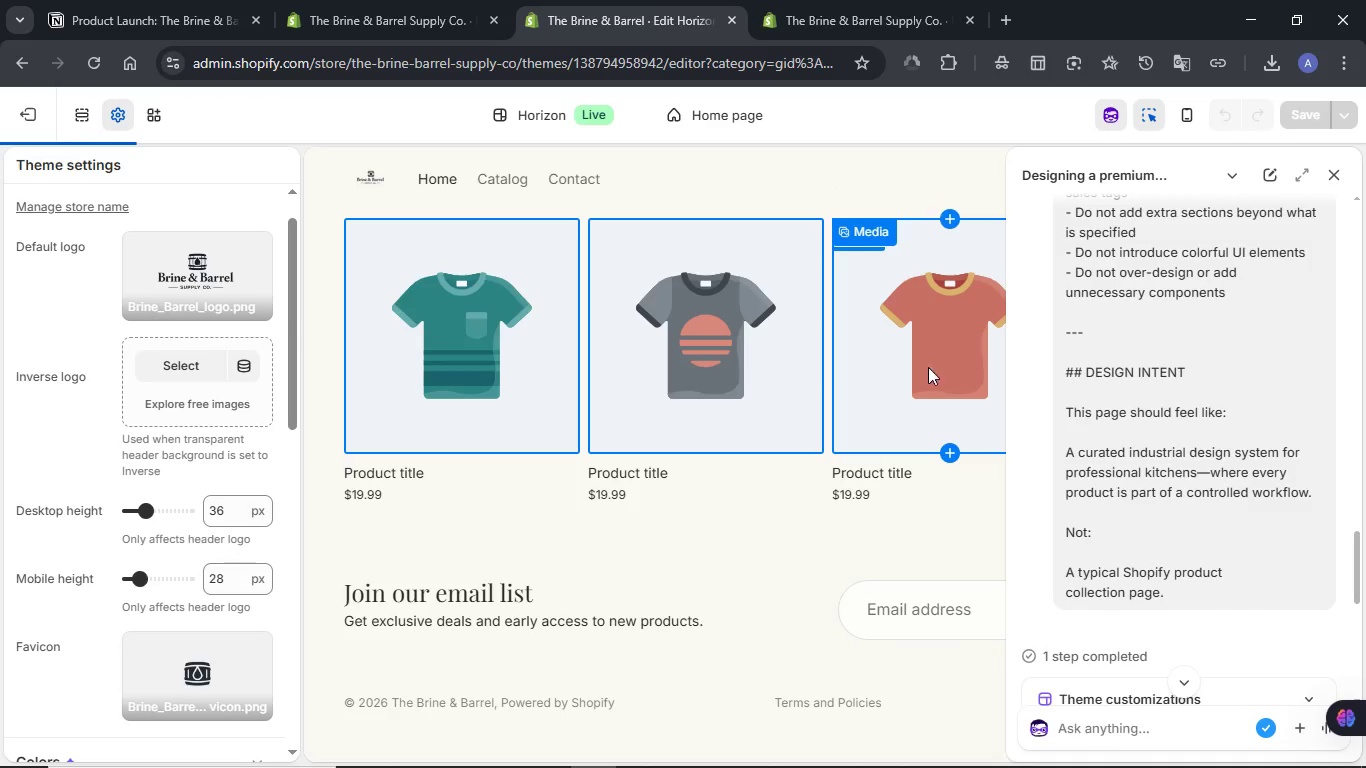 
scroll: coordinate [851, 482], scroll_direction: up, amount: 30.0
 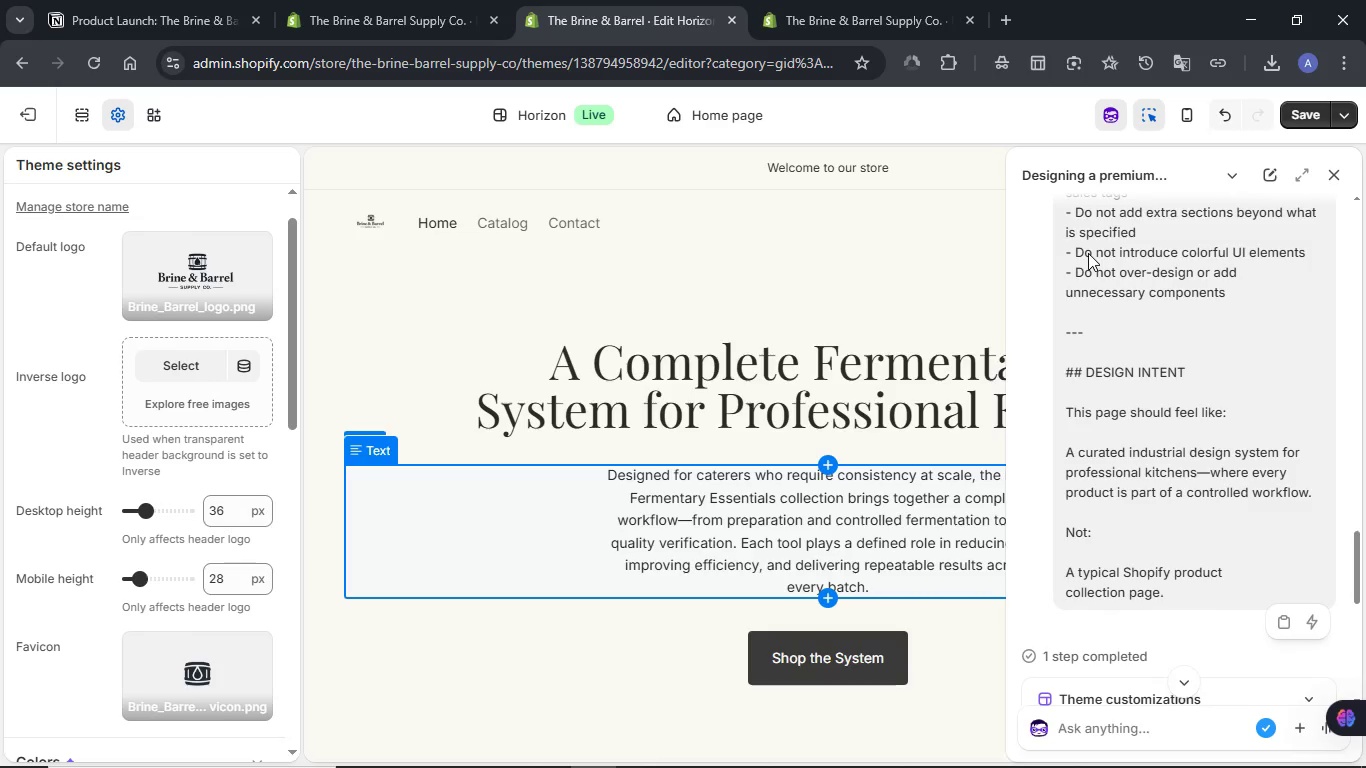 
wait(5.05)
 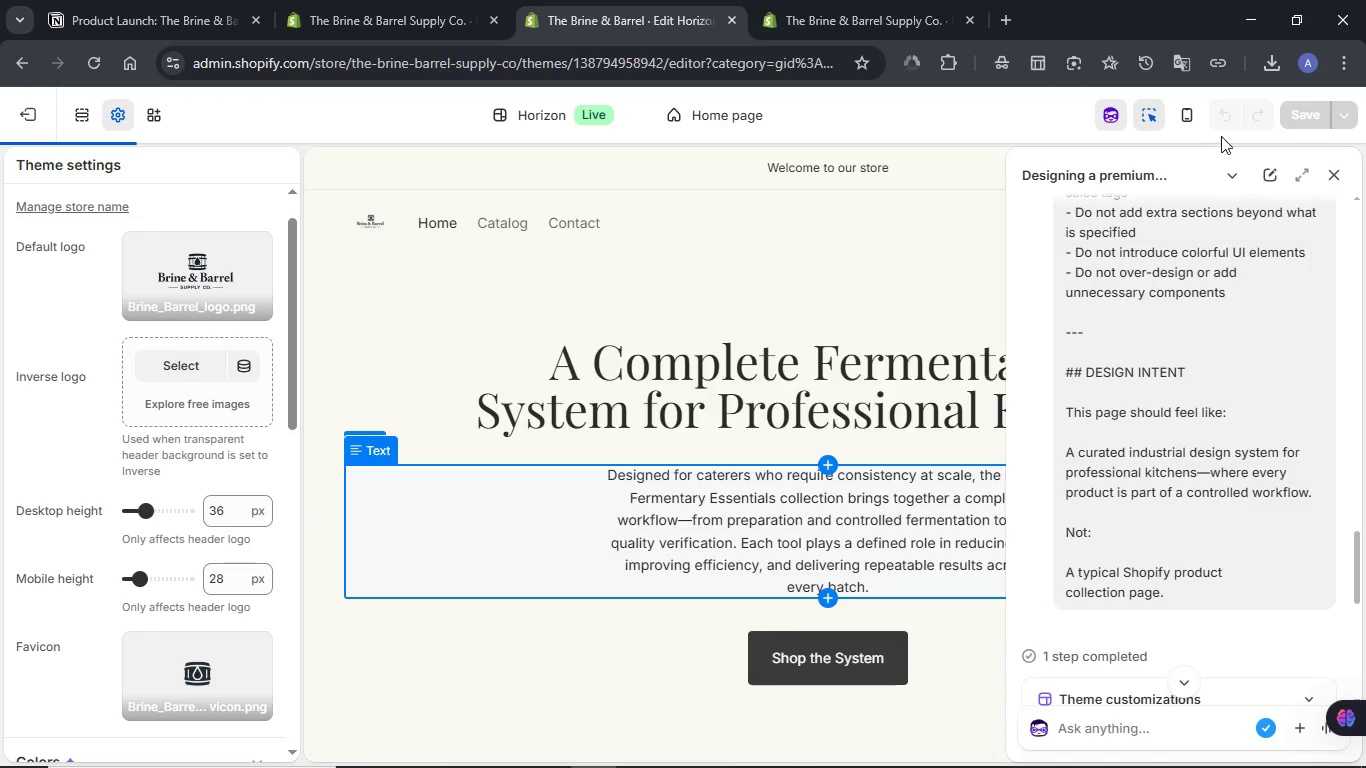 
scroll: coordinate [900, 317], scroll_direction: up, amount: 4.0
 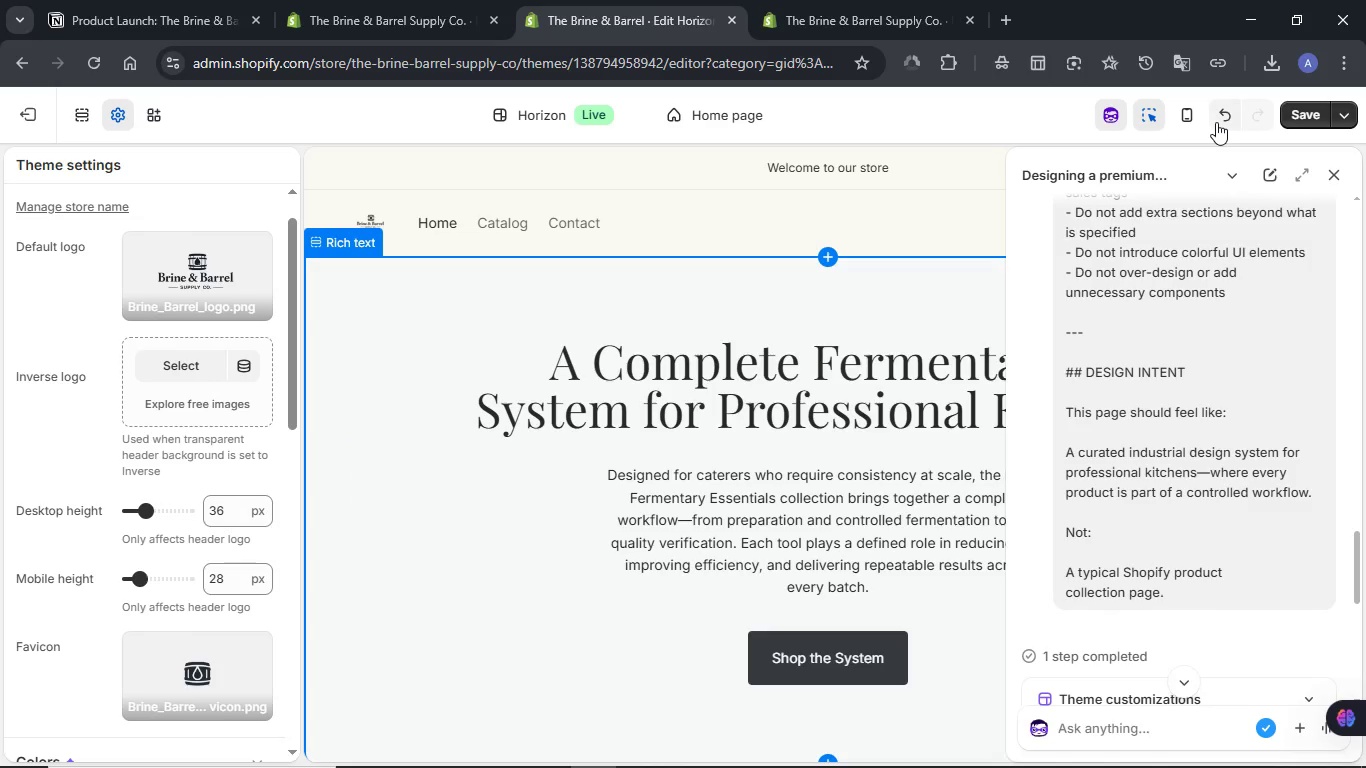 
left_click([1216, 122])
 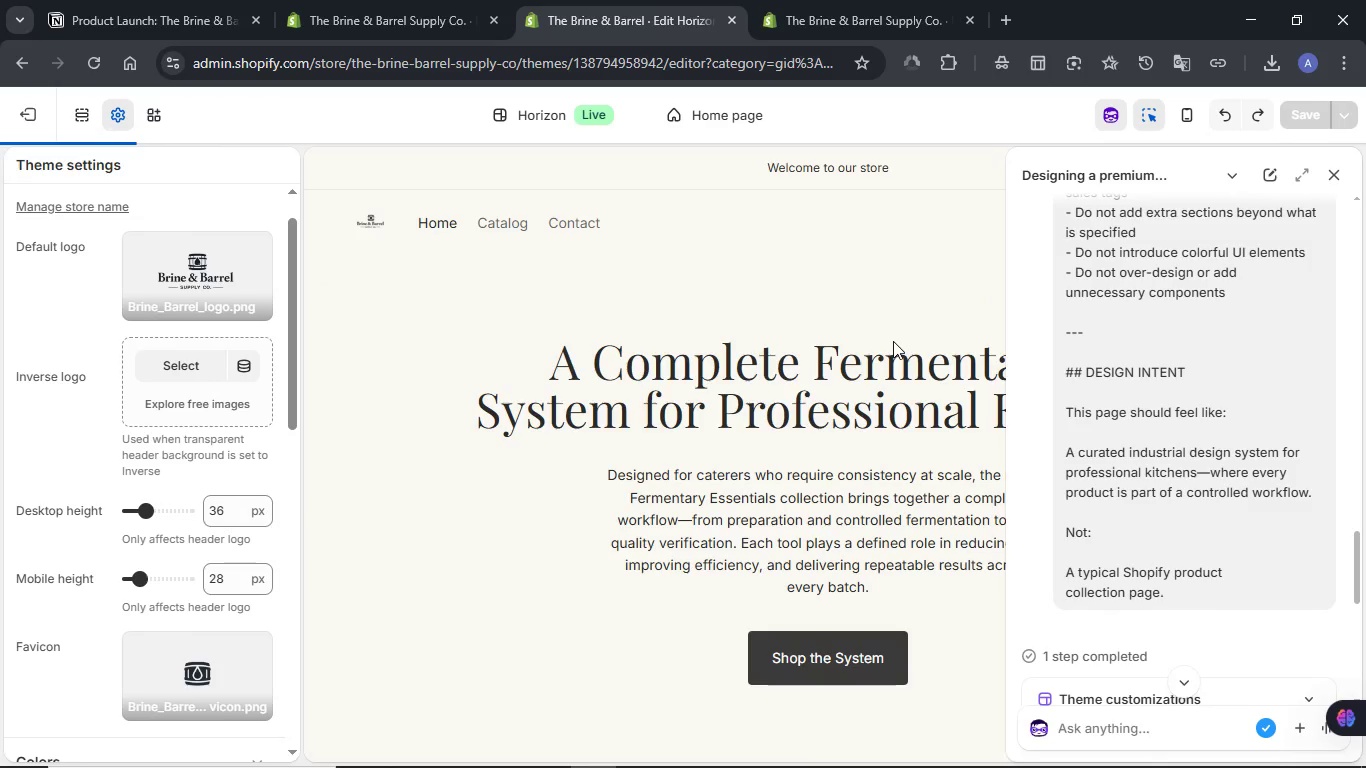 
scroll: coordinate [914, 336], scroll_direction: down, amount: 27.0
 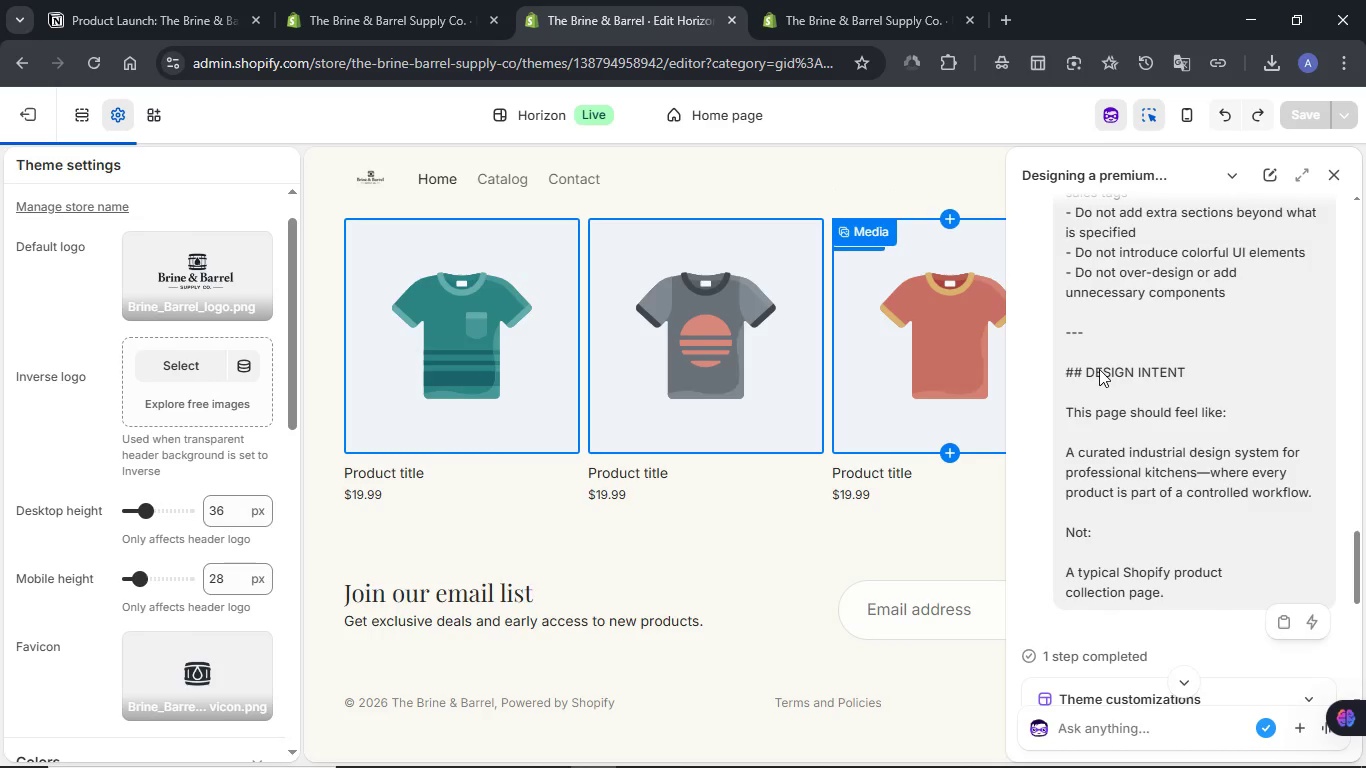 
scroll: coordinate [935, 358], scroll_direction: up, amount: 29.0
 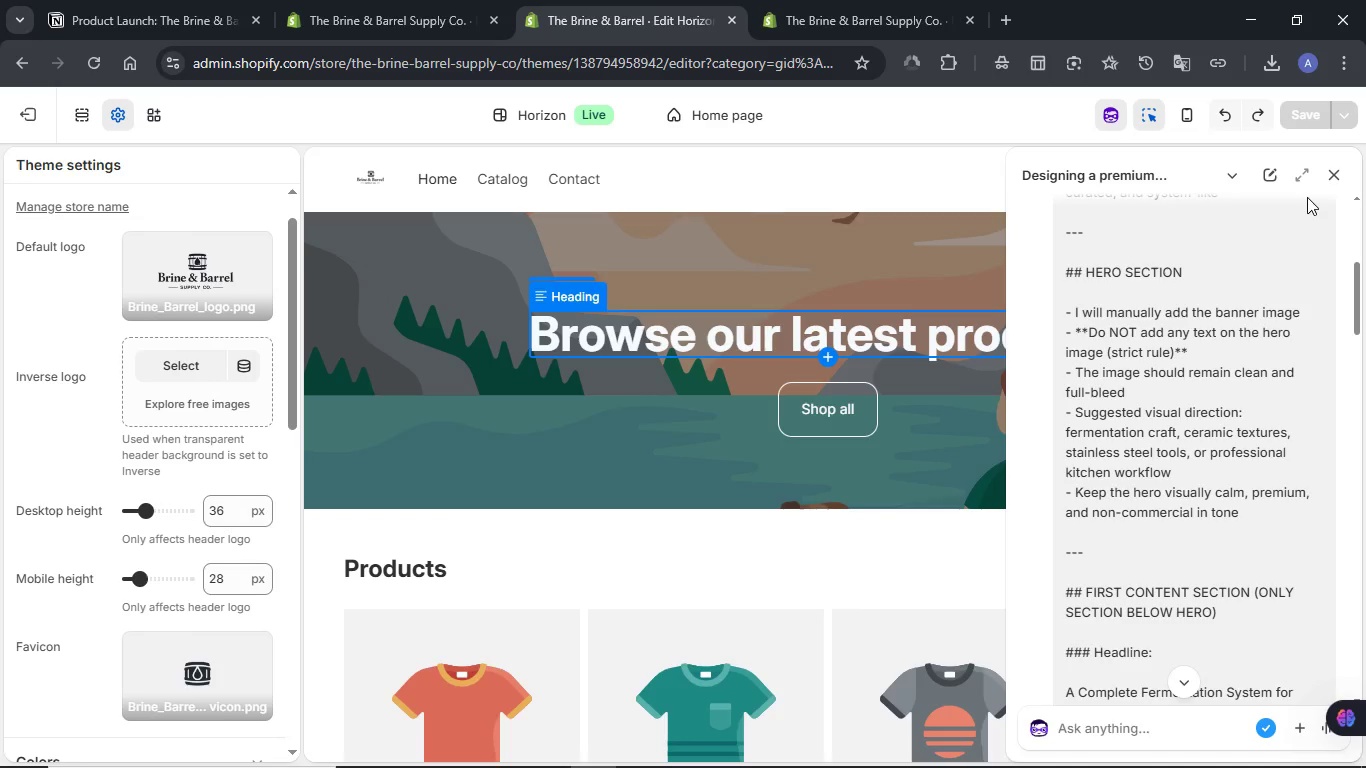 
left_click([1327, 185])
 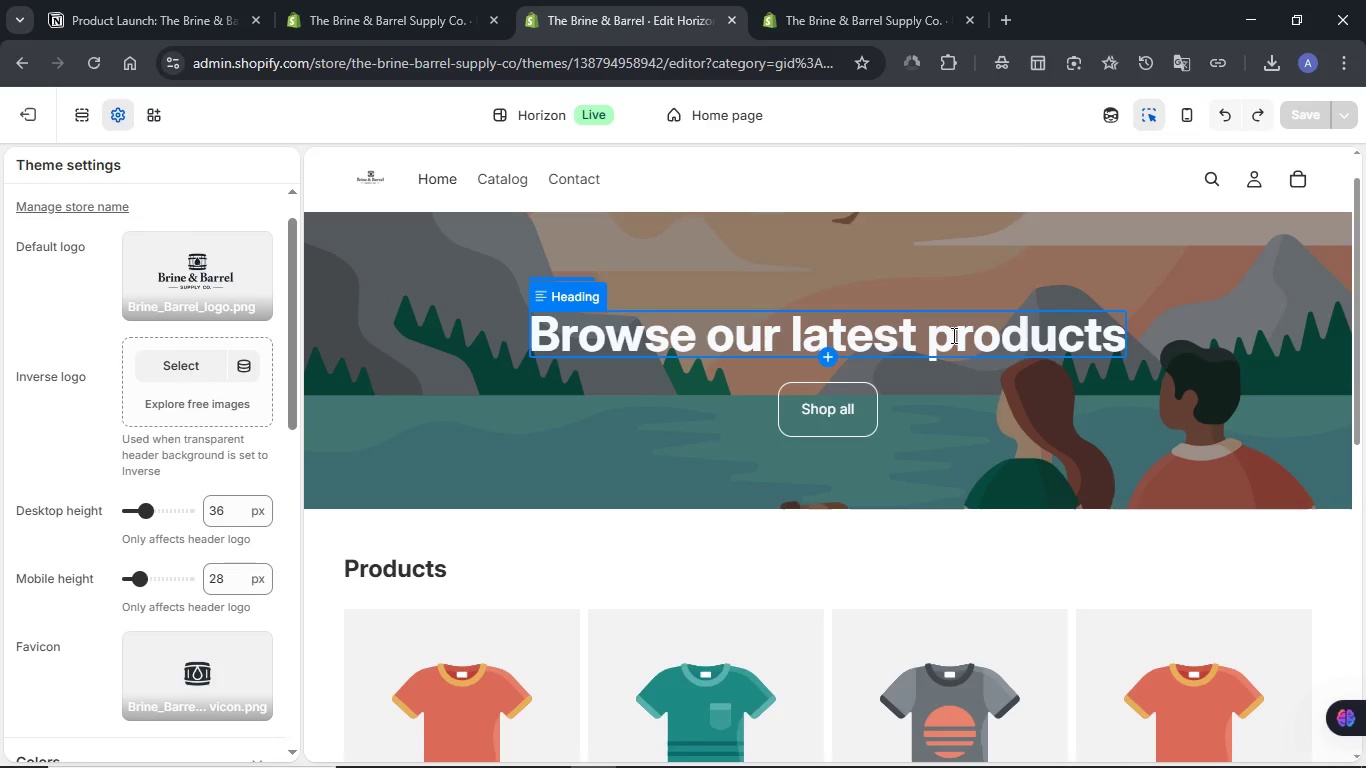 
left_click([955, 335])
 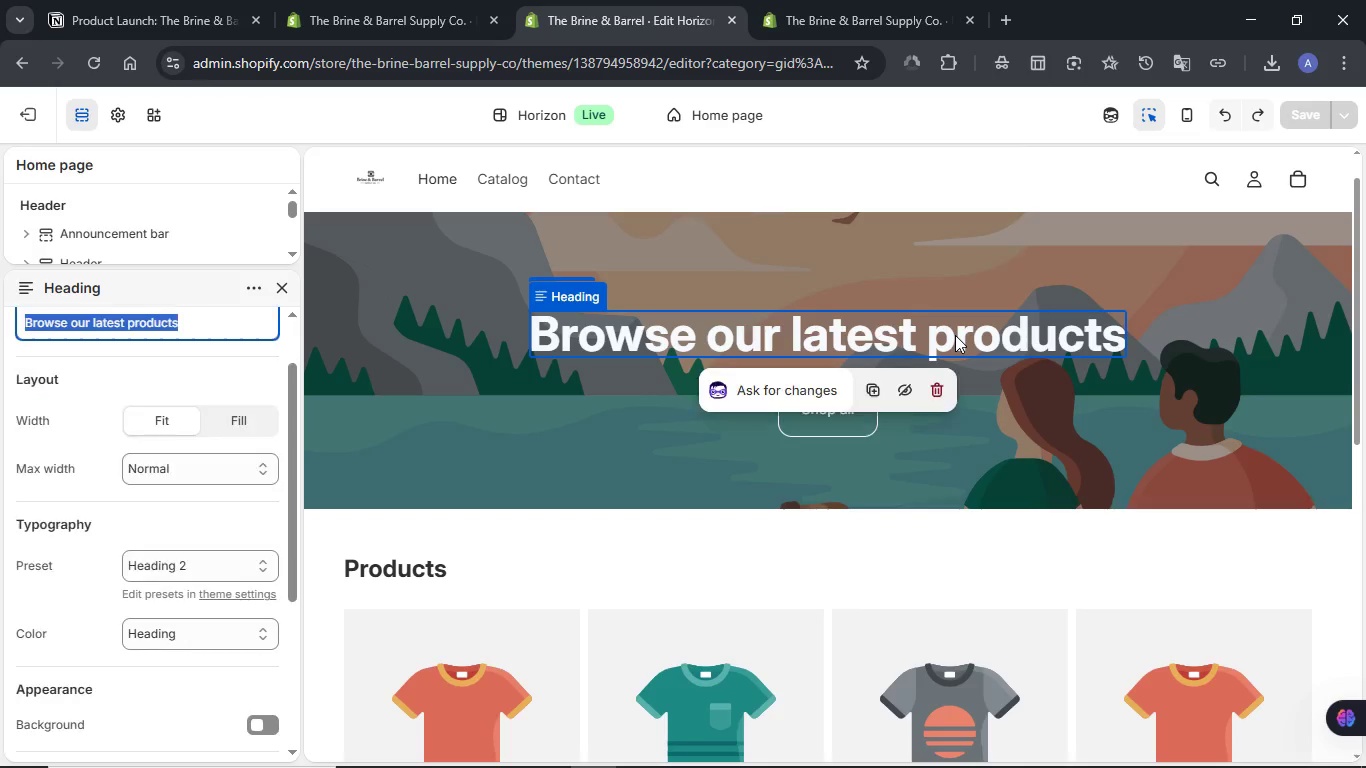 
left_click([938, 388])
 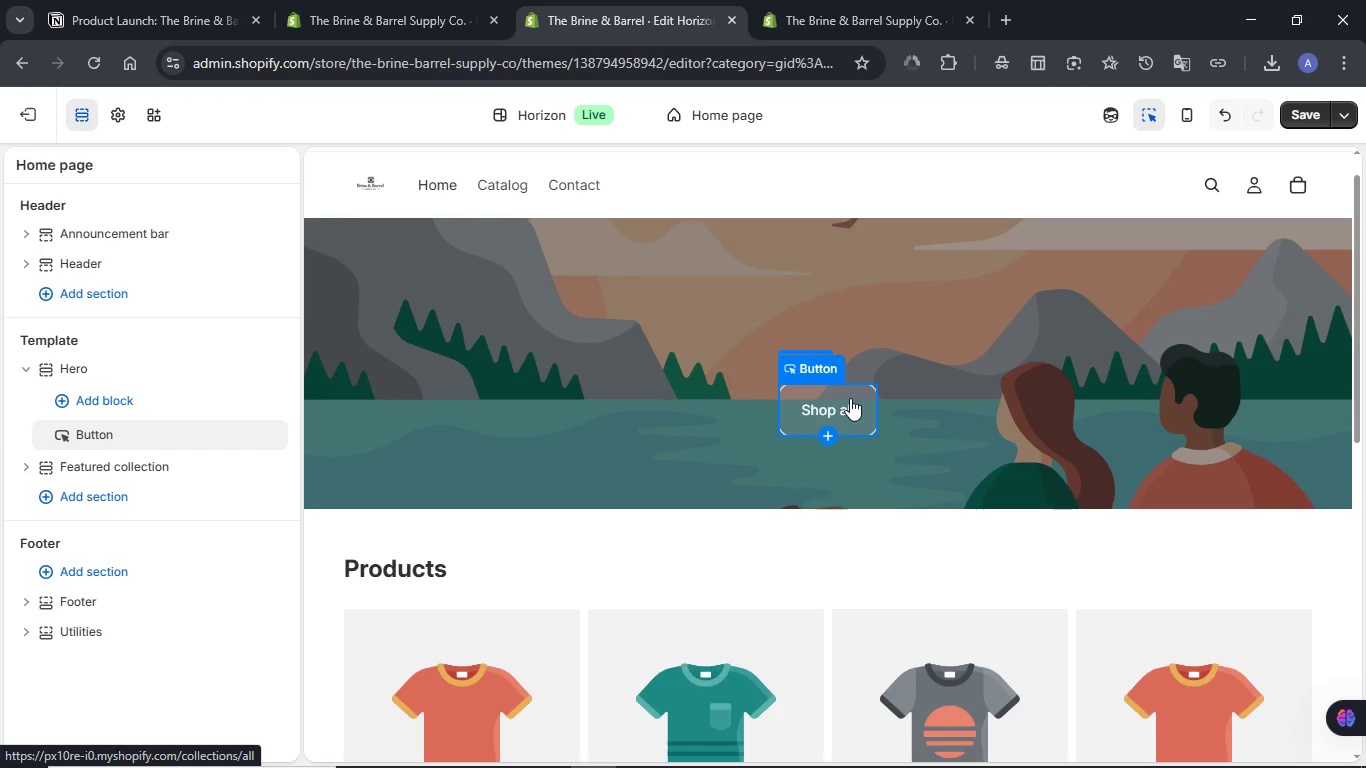 
left_click([850, 398])
 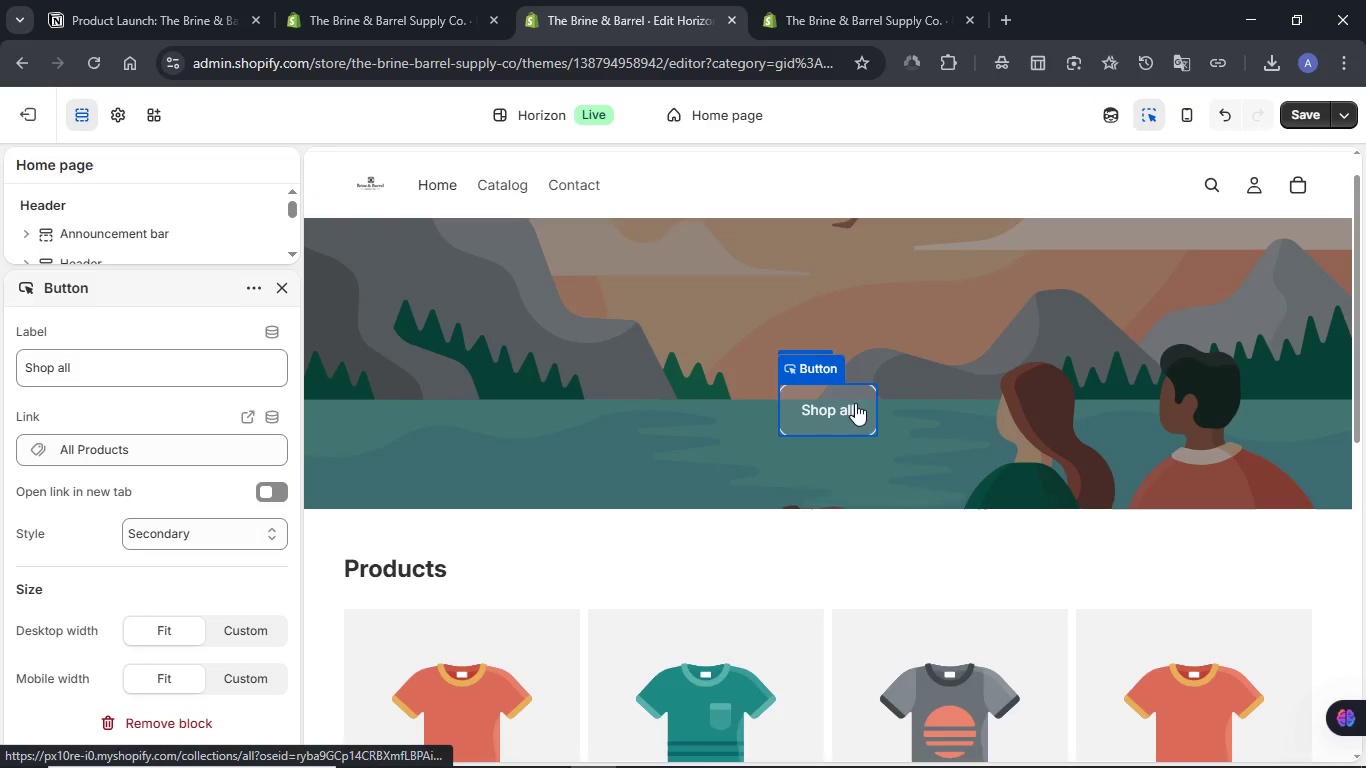 
left_click([934, 476])
 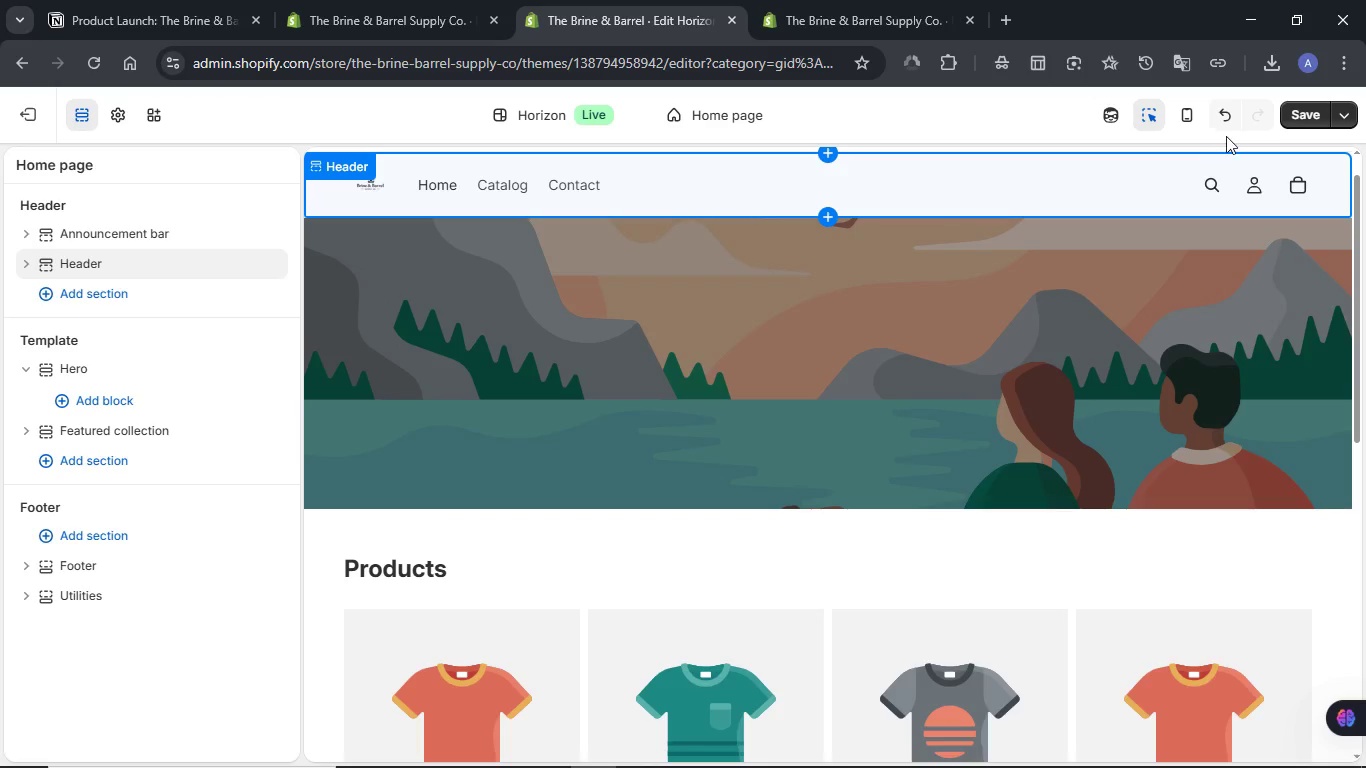 
wait(5.55)
 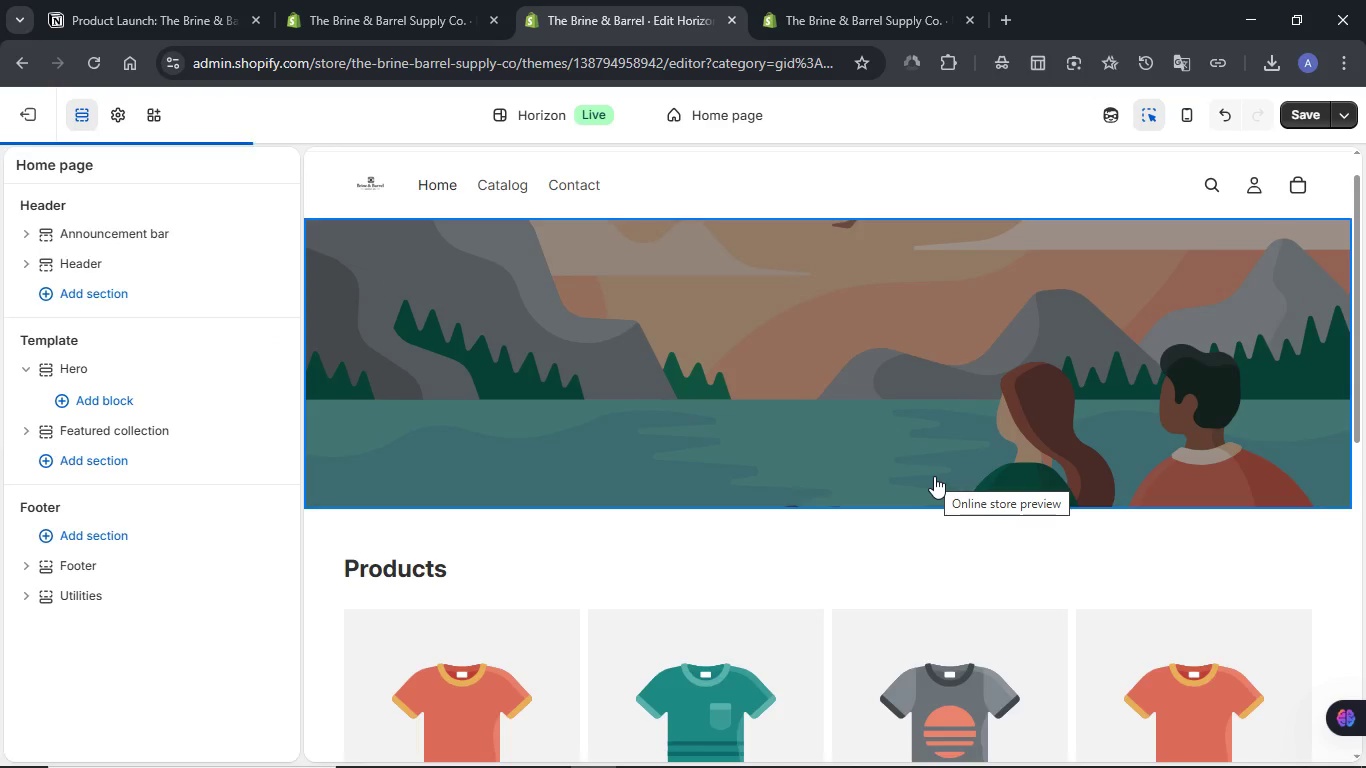 
left_click([1293, 104])
 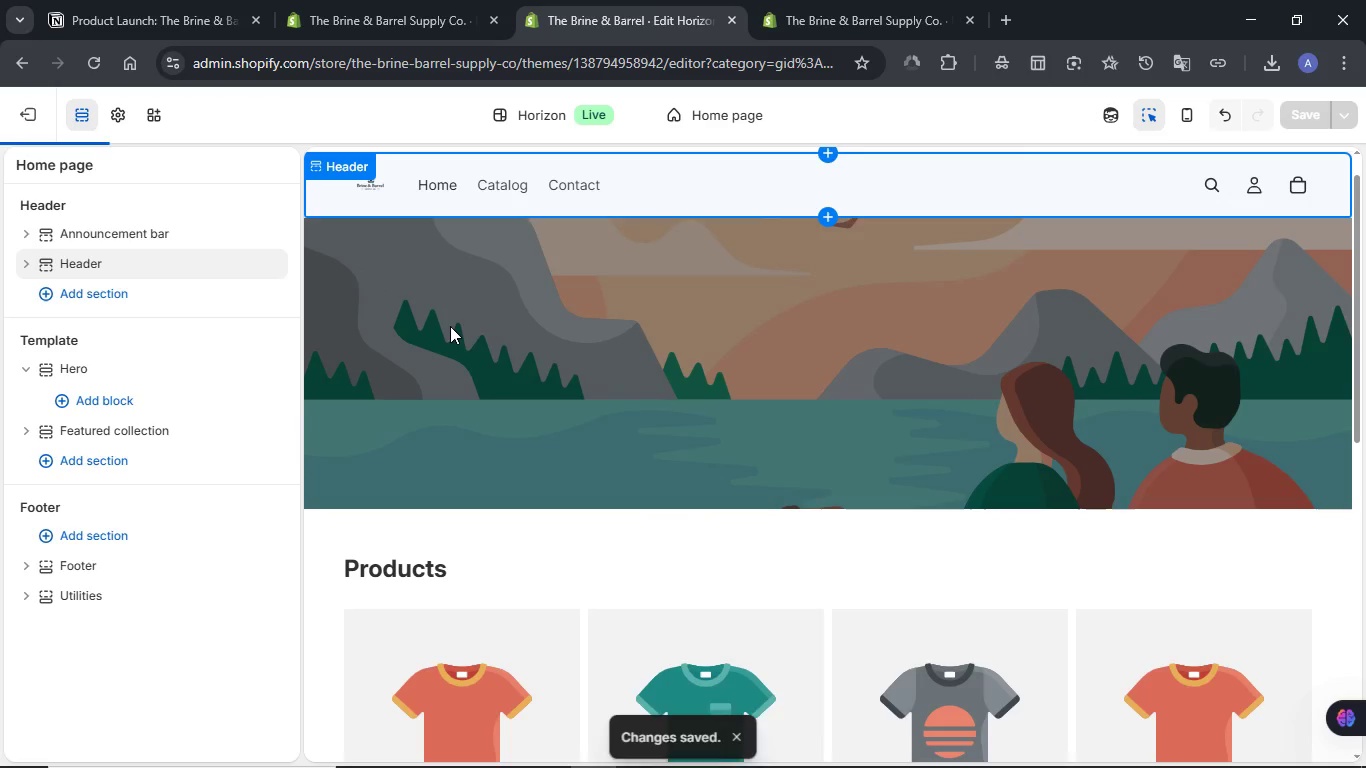 
left_click([450, 317])
 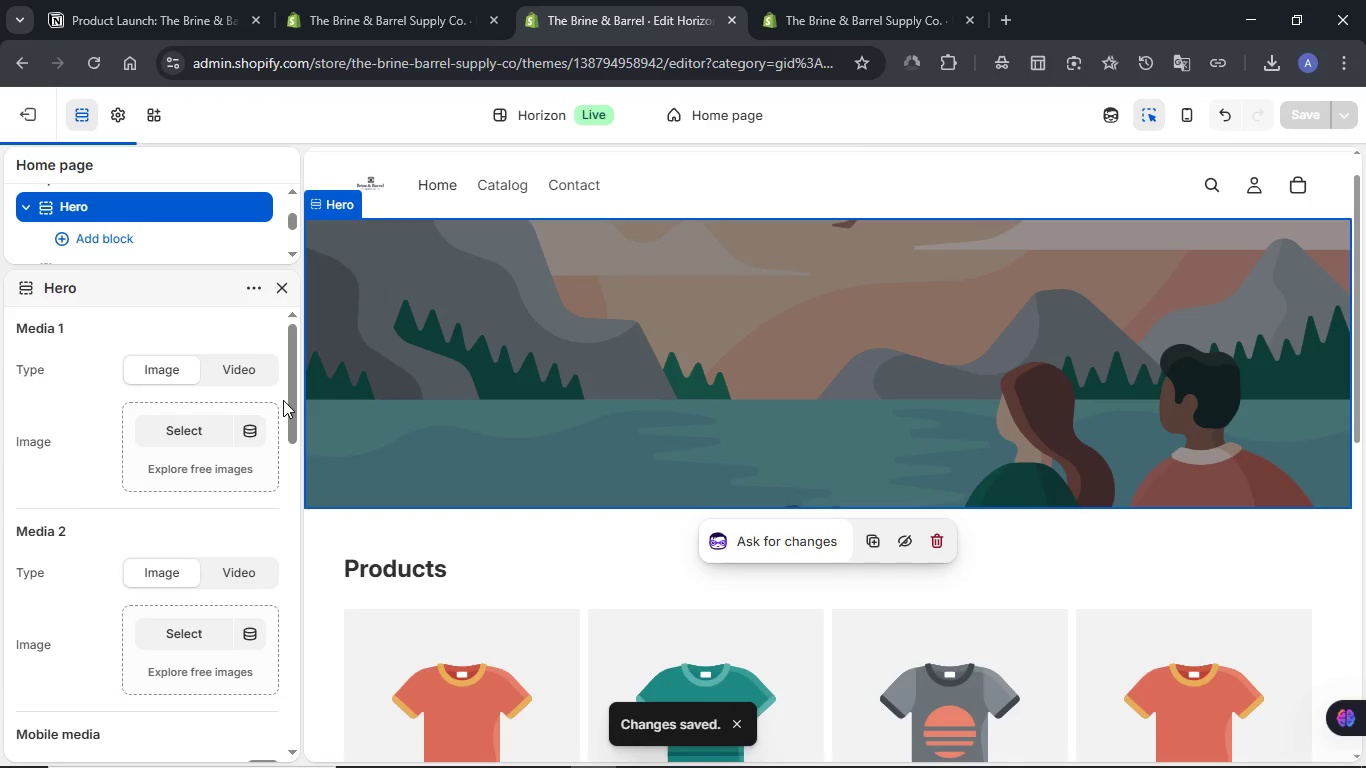 
left_click([179, 430])
 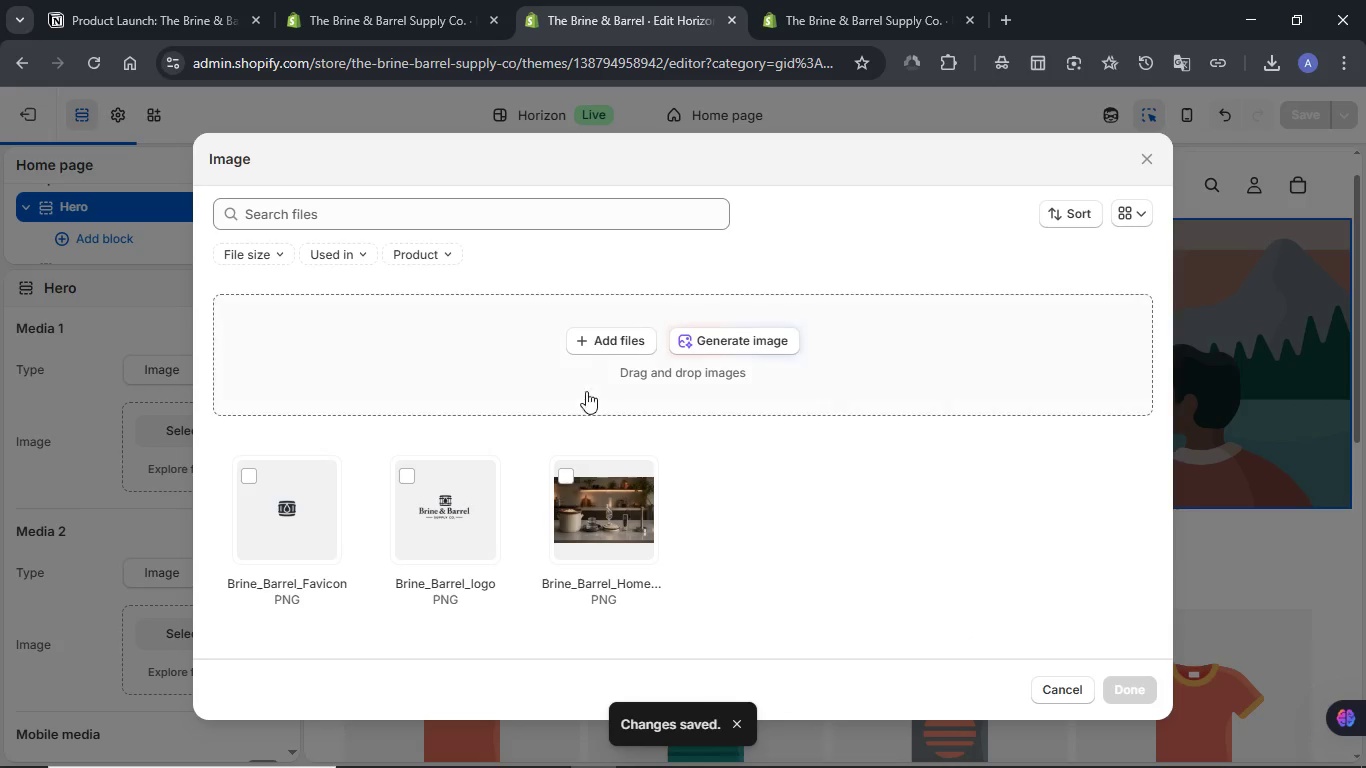 
left_click([591, 356])
 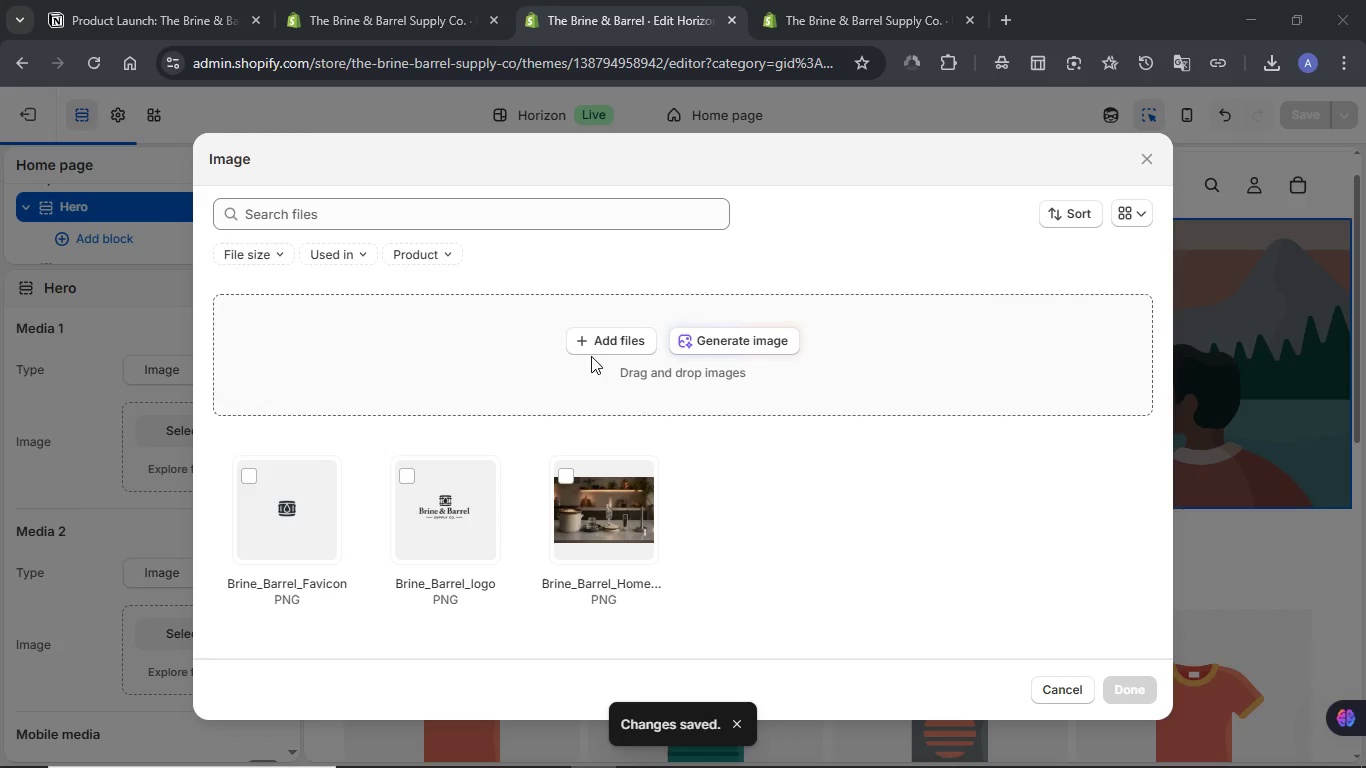 
left_click([591, 340])
 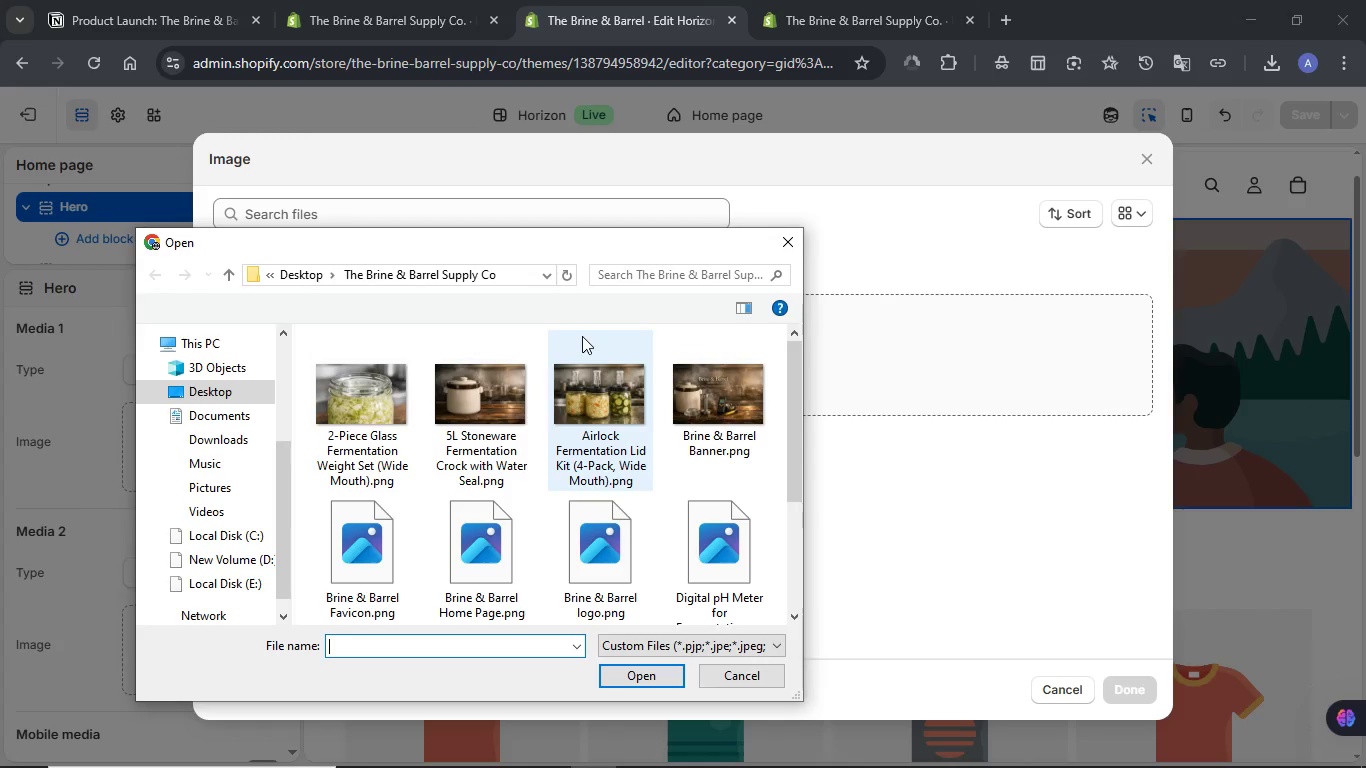 
scroll: coordinate [505, 438], scroll_direction: down, amount: 1.0
 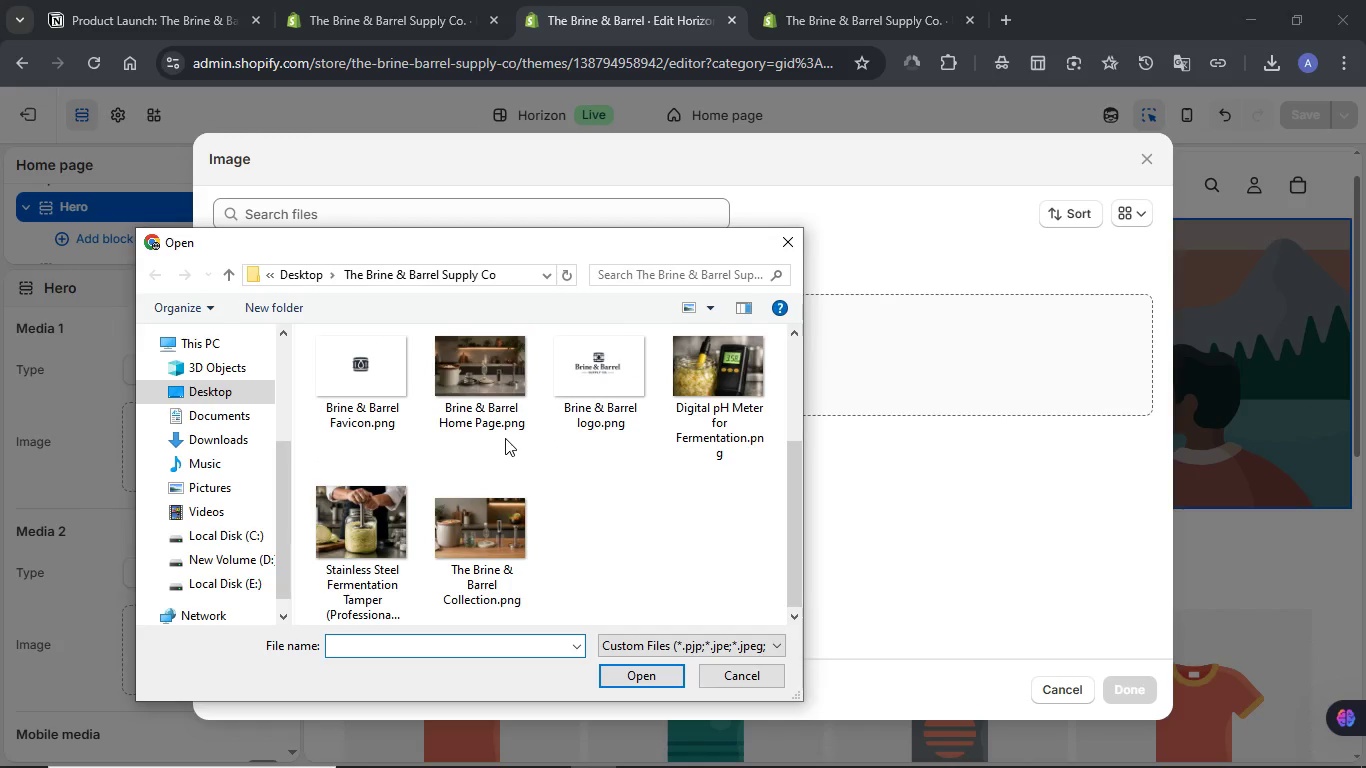 
scroll: coordinate [500, 427], scroll_direction: up, amount: 2.0
 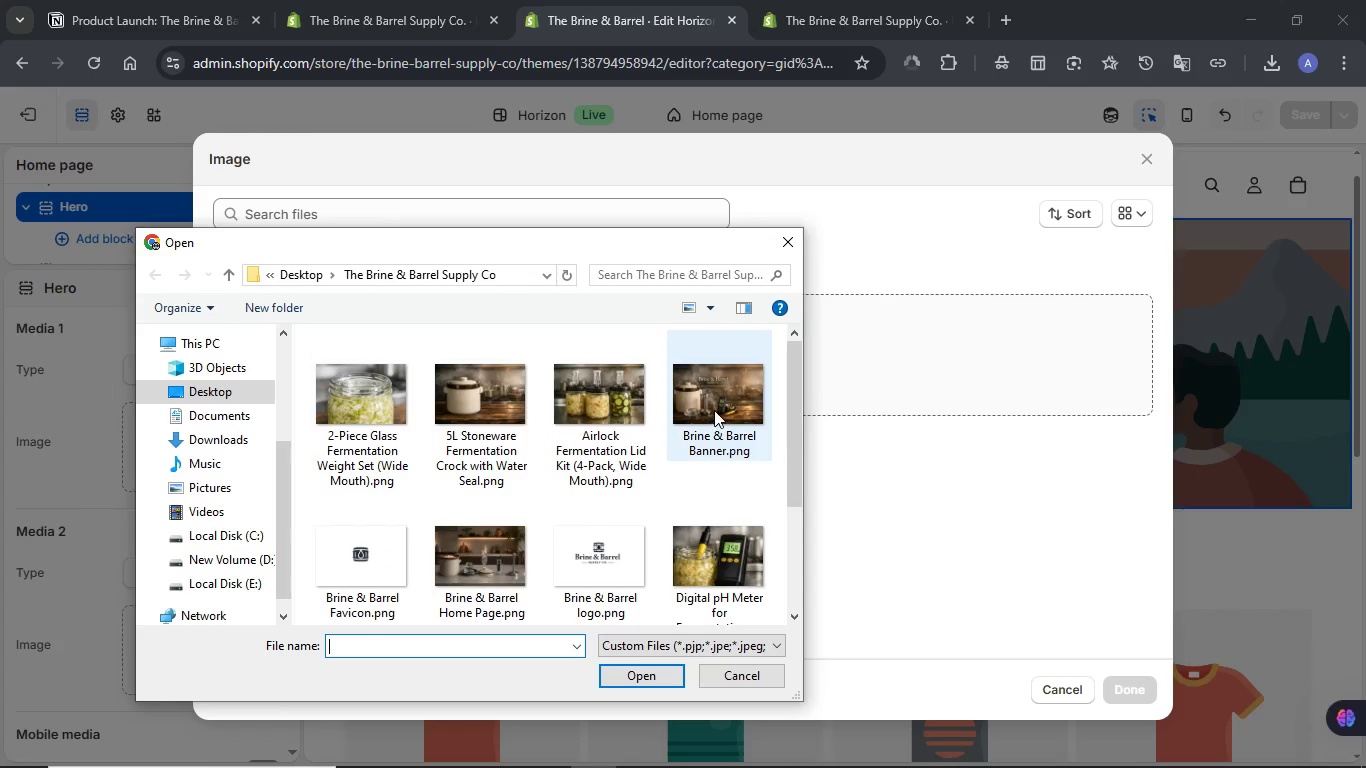 
left_click([716, 409])
 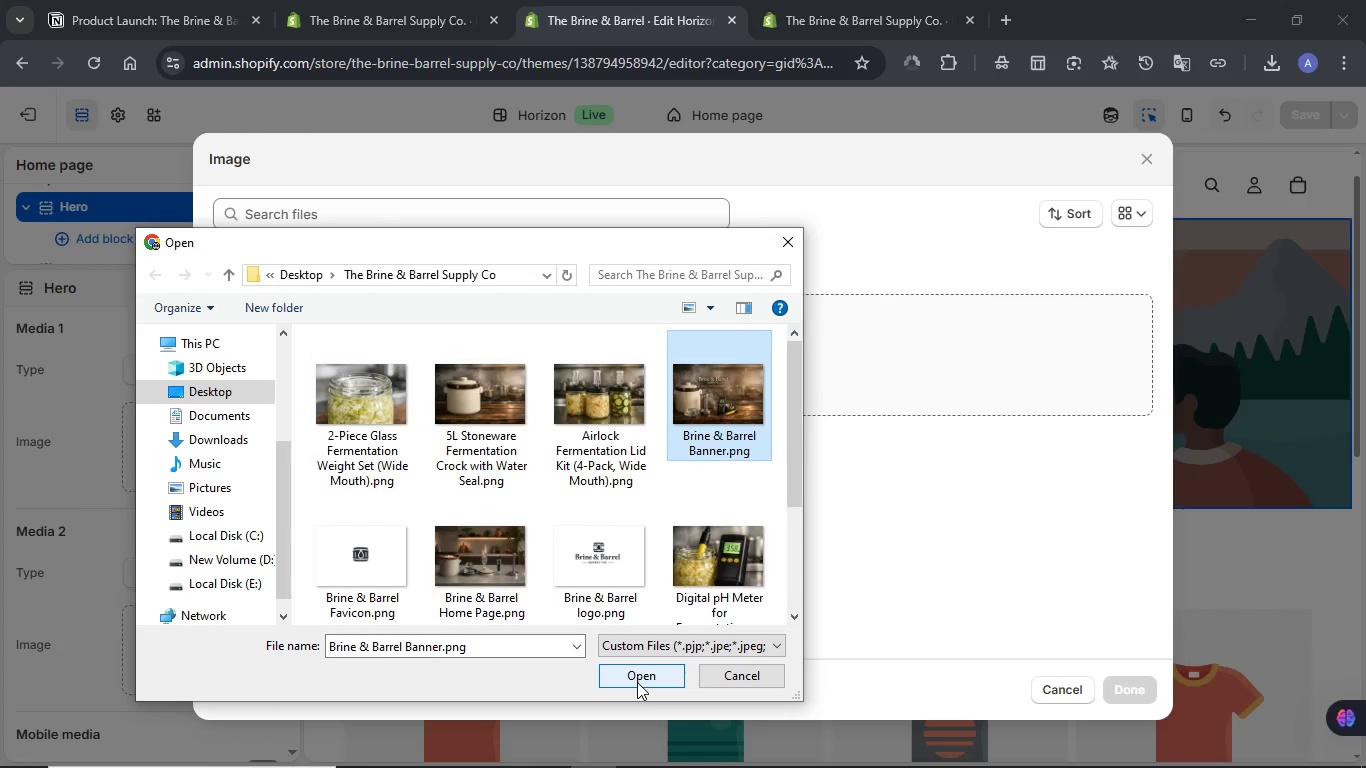 
left_click([637, 682])
 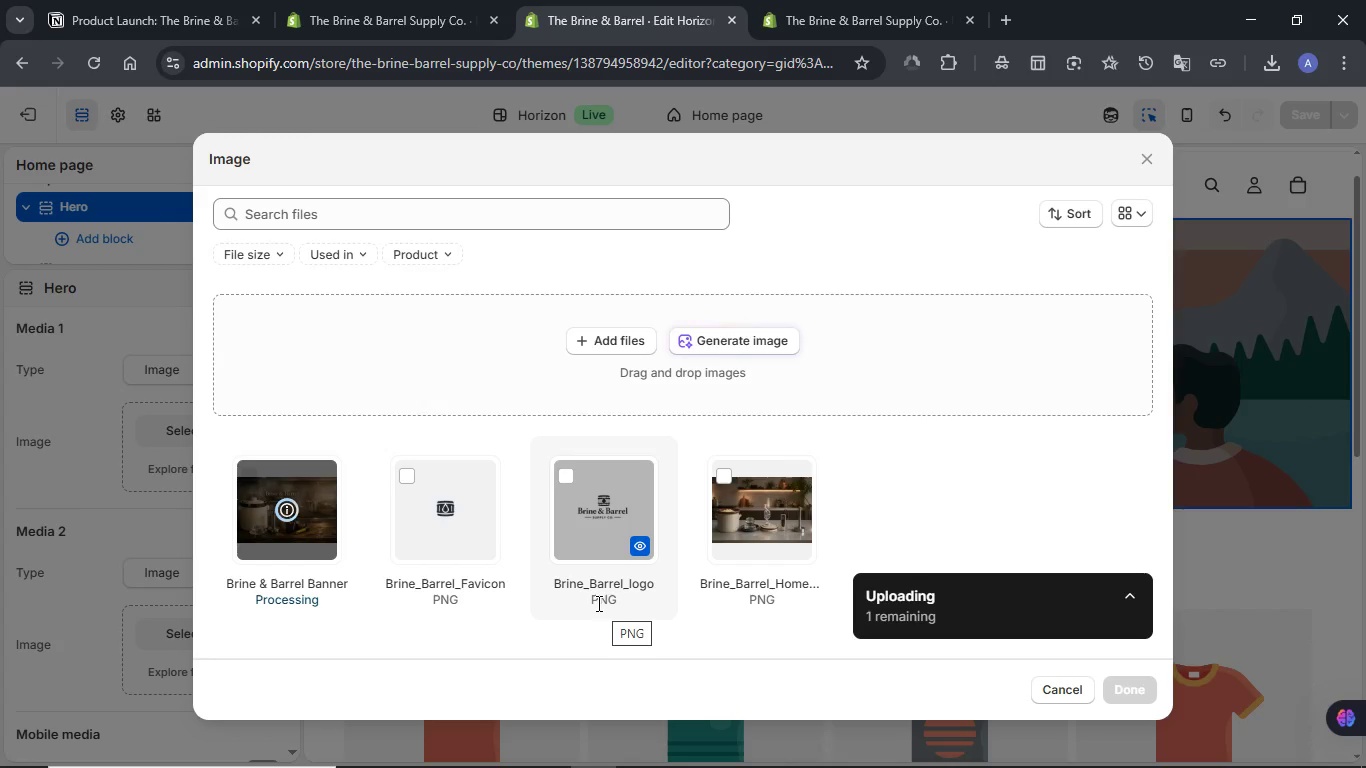 
wait(25.09)
 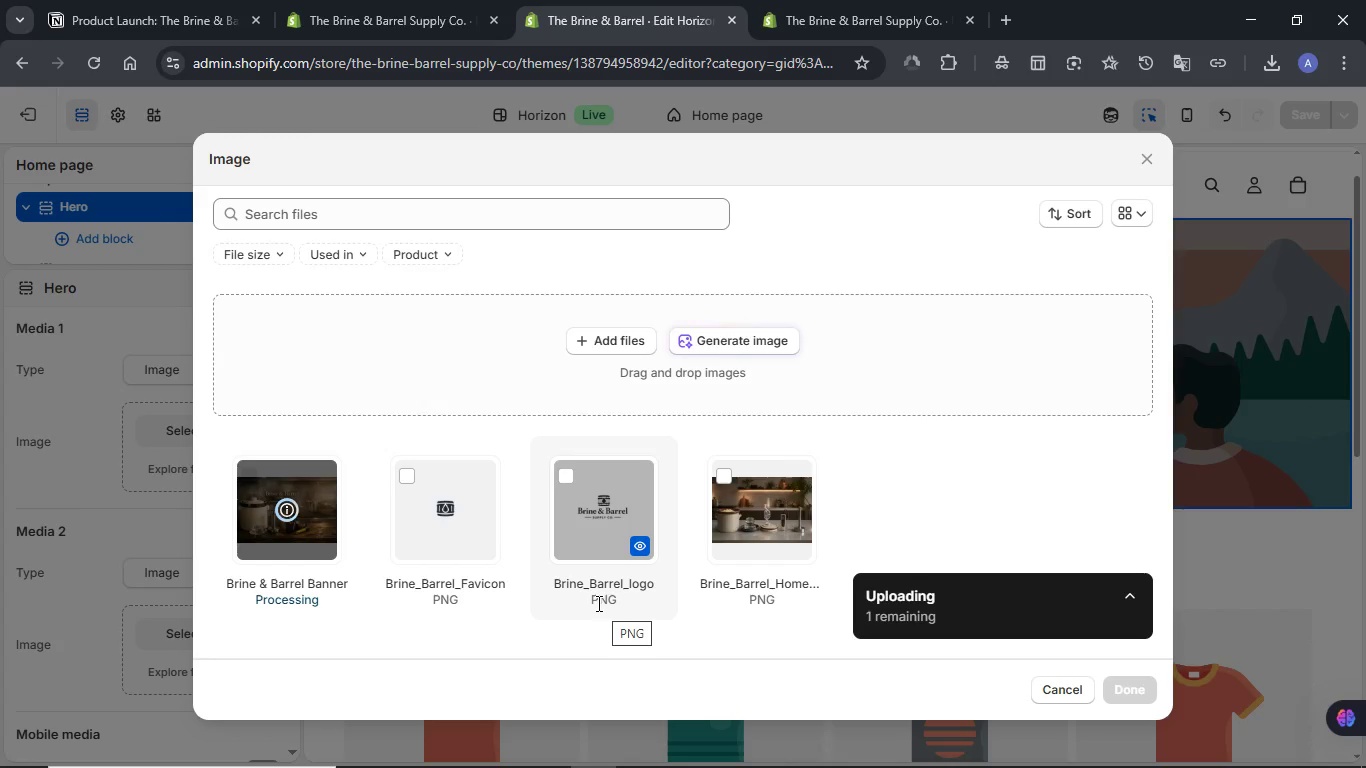 
left_click([1138, 679])
 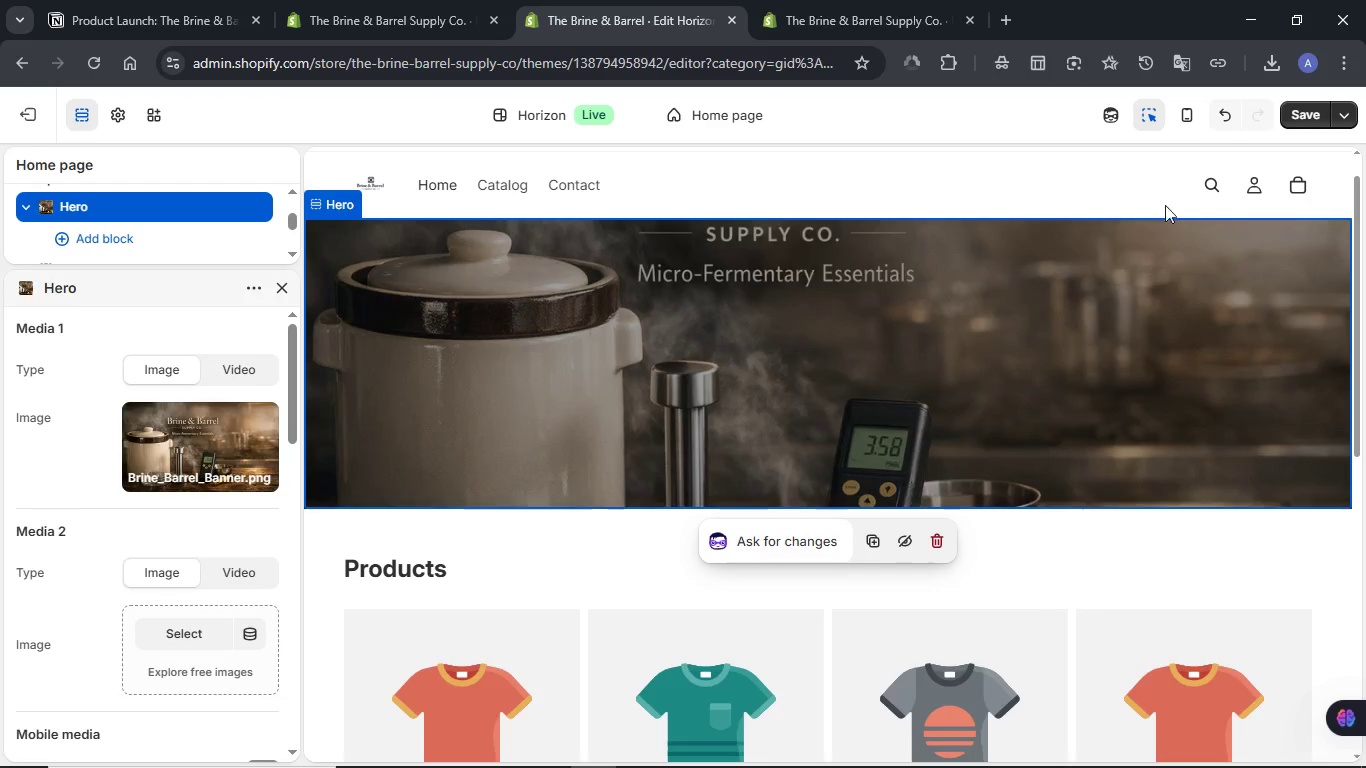 
wait(5.83)
 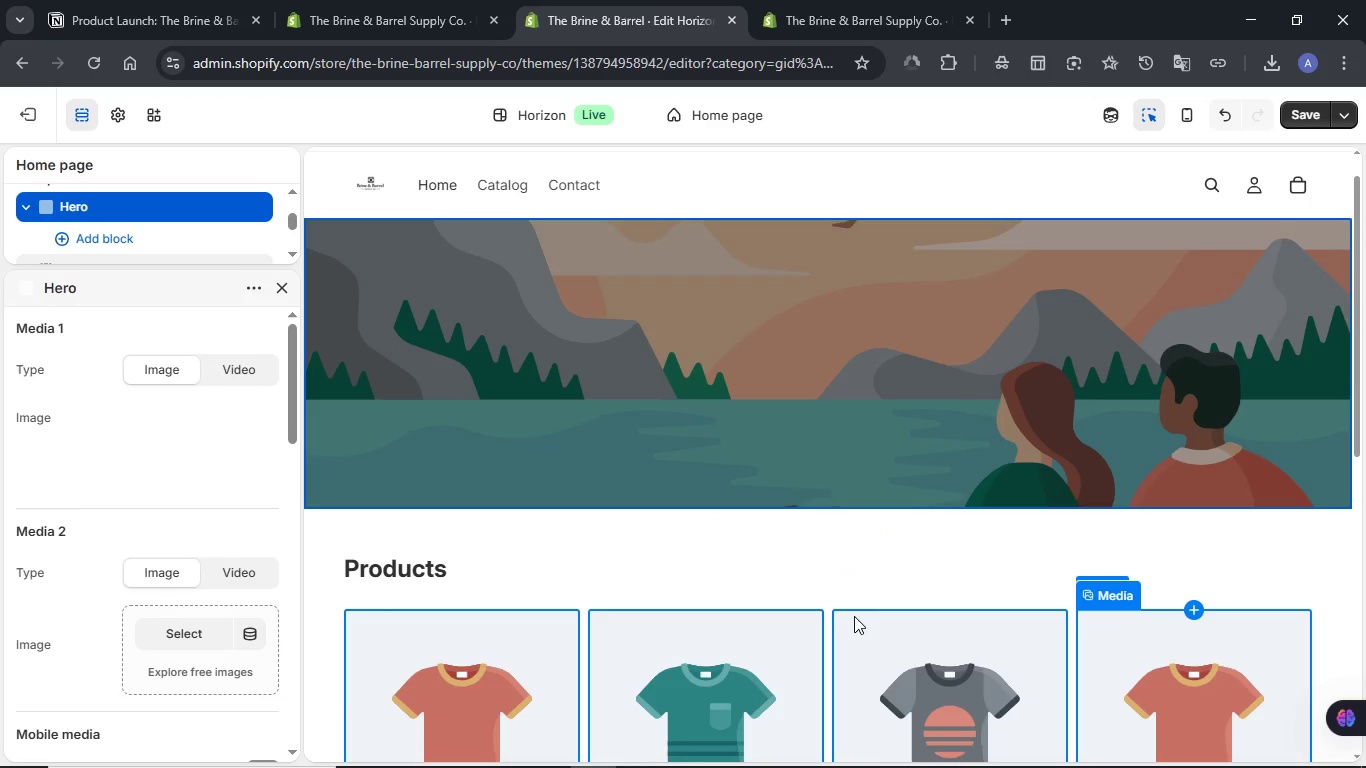 
scroll: coordinate [1160, 263], scroll_direction: up, amount: 1.0
 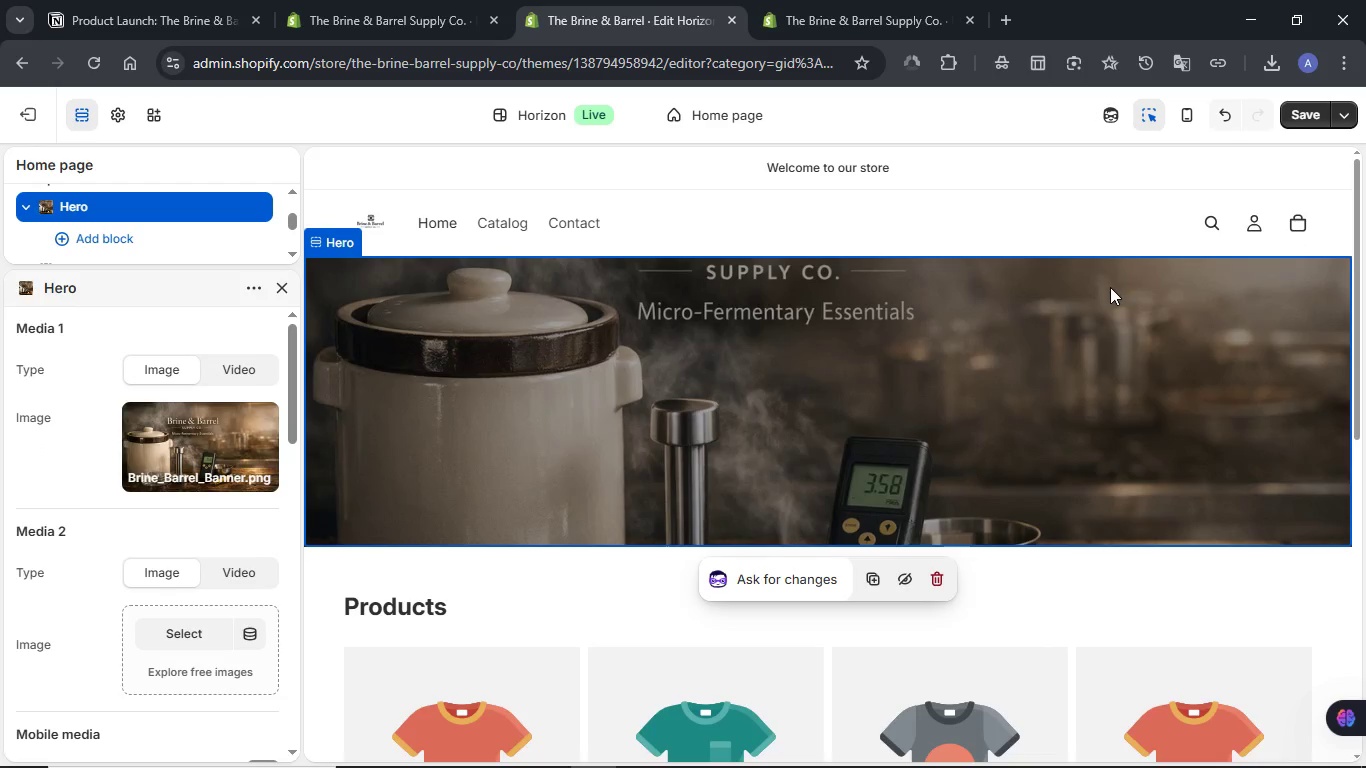 
left_click([1104, 288])
 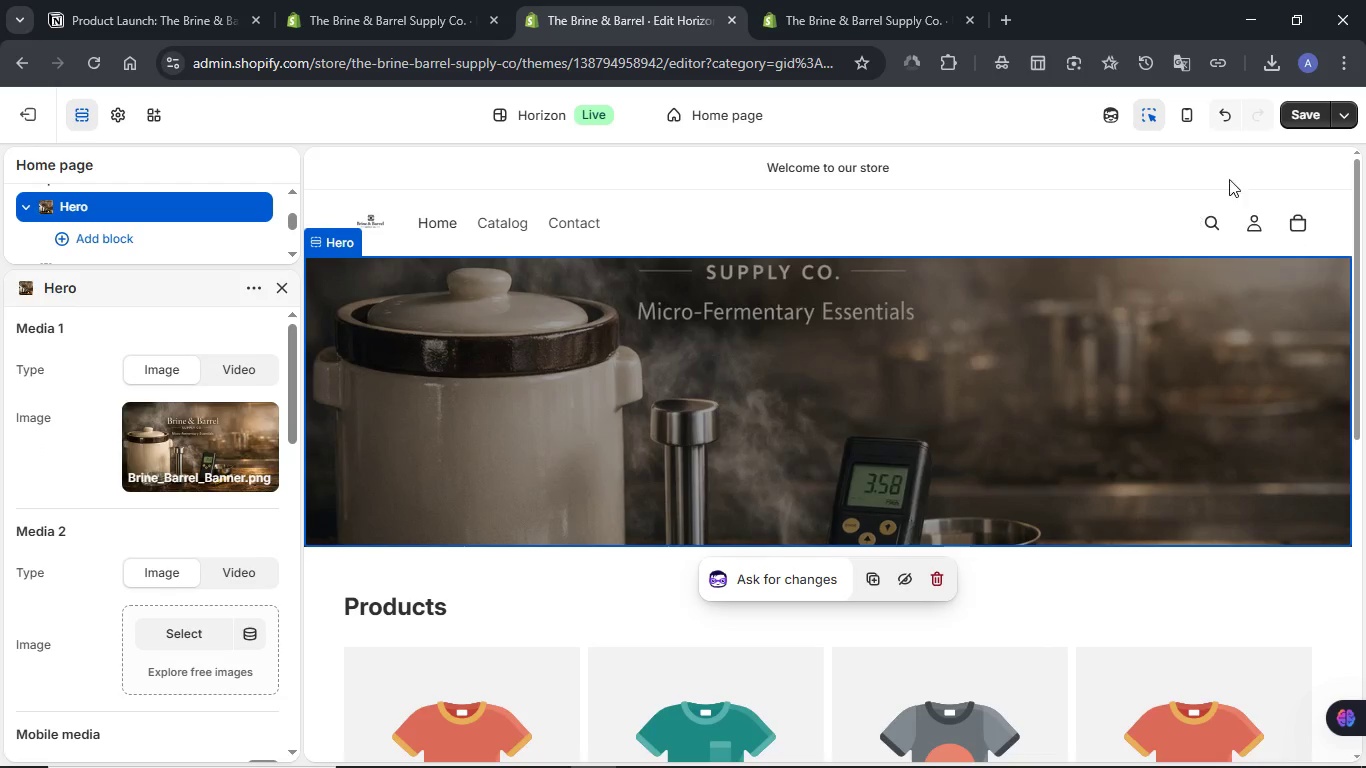 
left_click([1302, 114])
 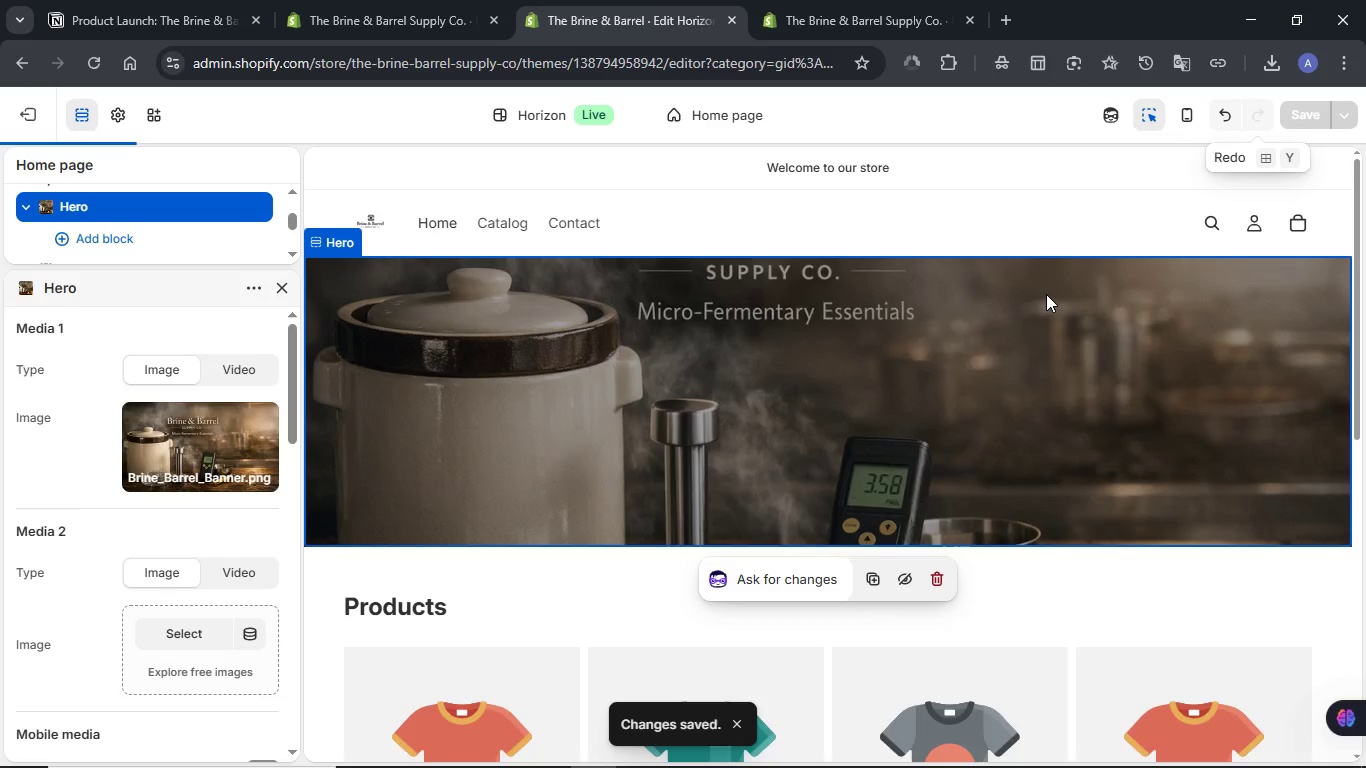 
left_click([1046, 294])
 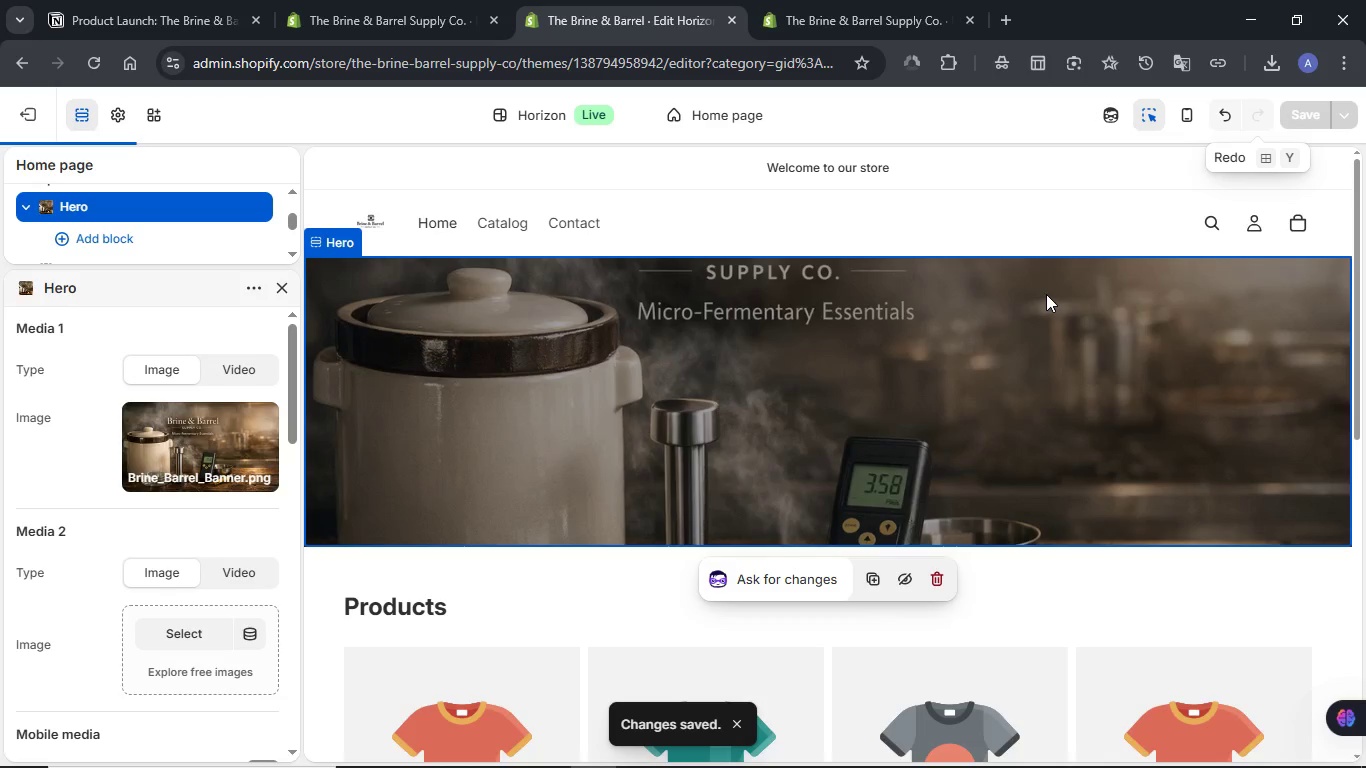 
scroll: coordinate [1046, 294], scroll_direction: up, amount: 6.0
 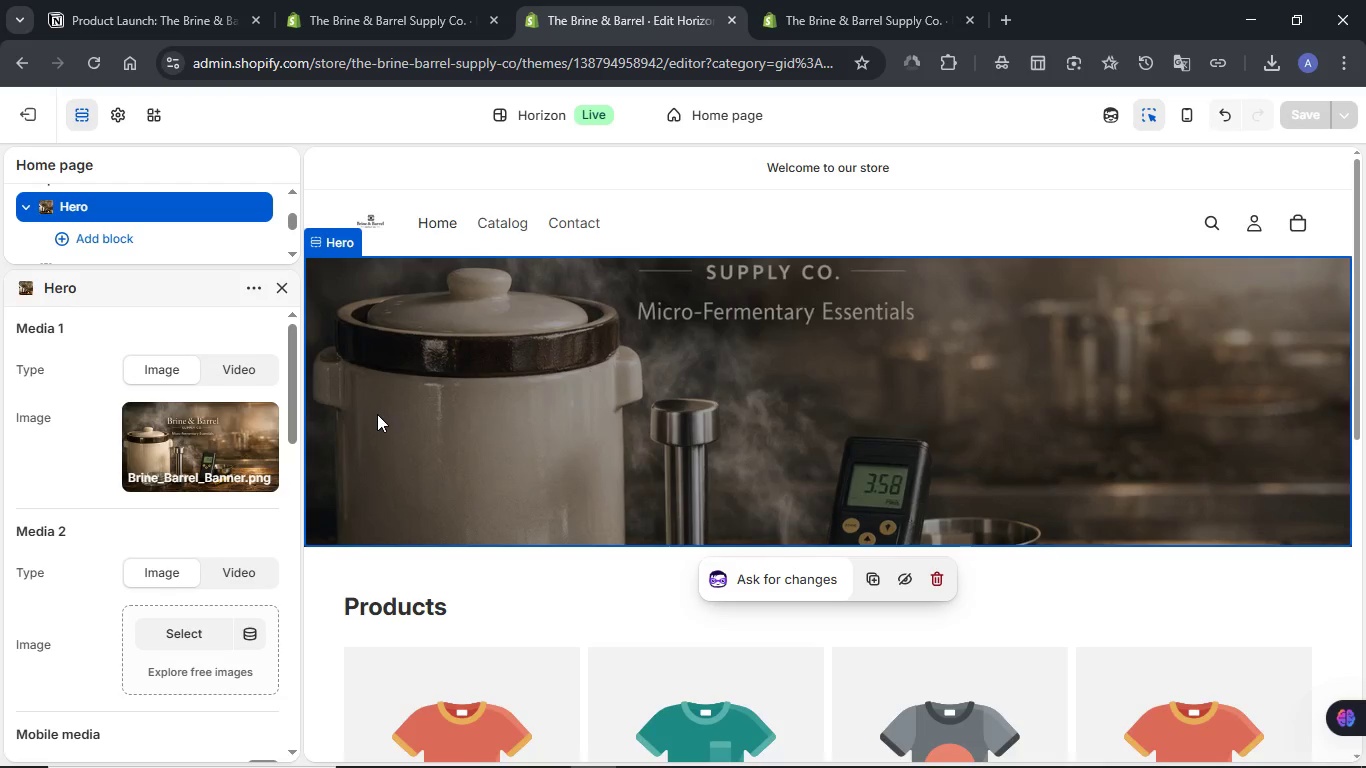 
left_click([219, 426])
 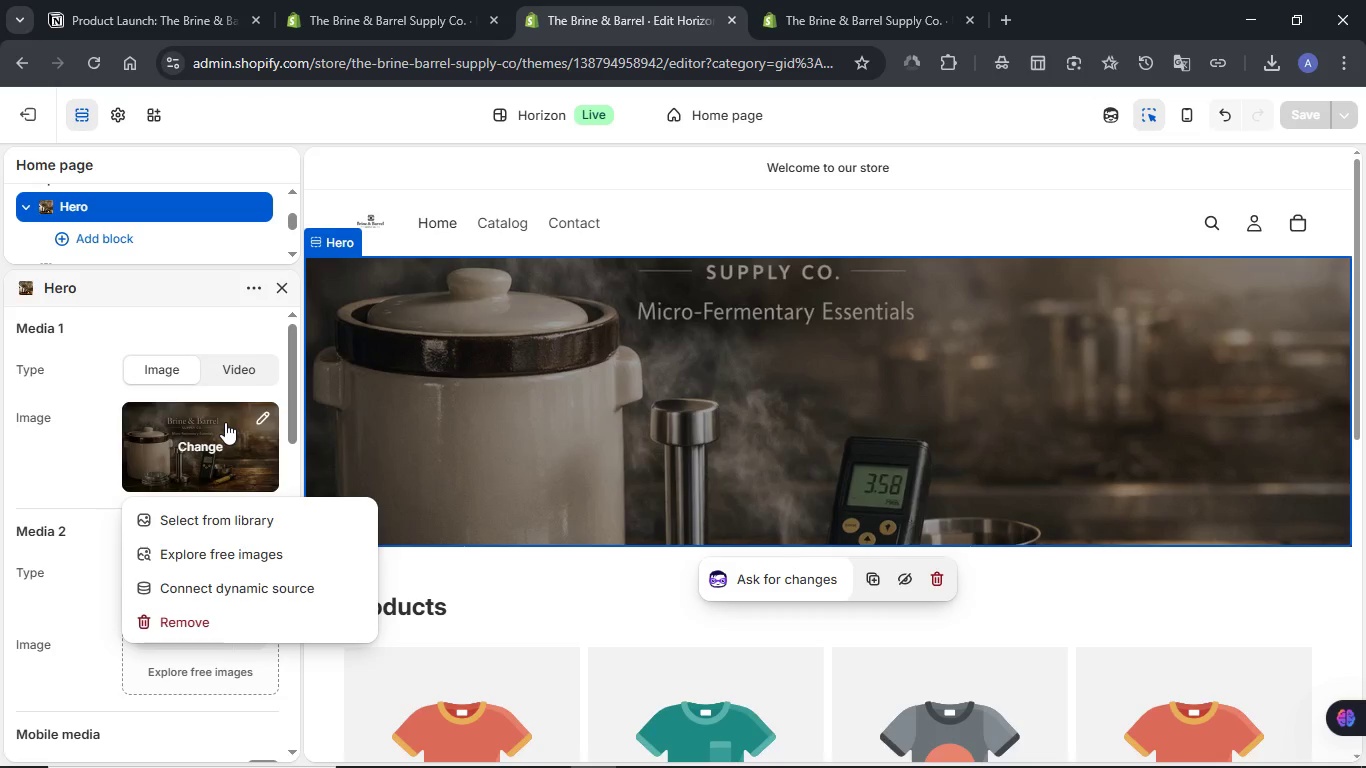 
left_click([458, 344])
 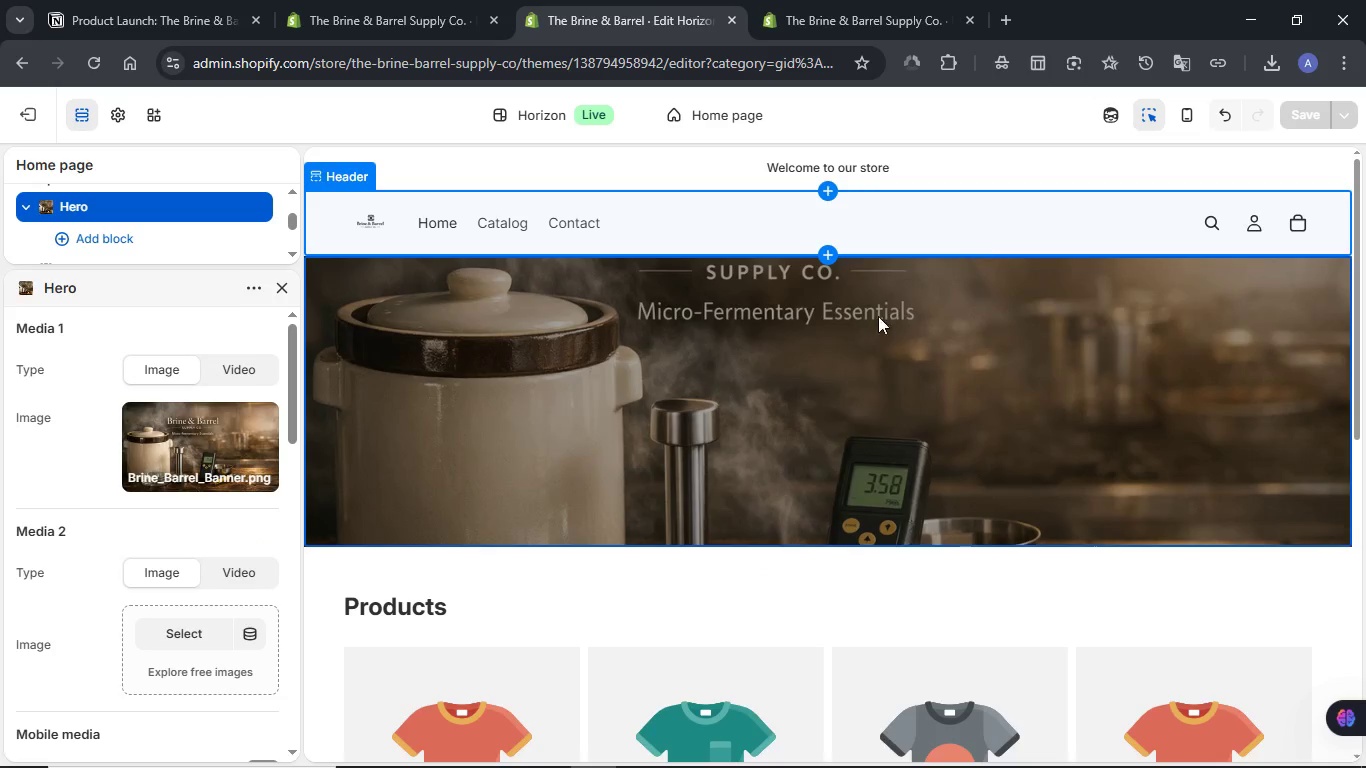 
left_click([782, 408])
 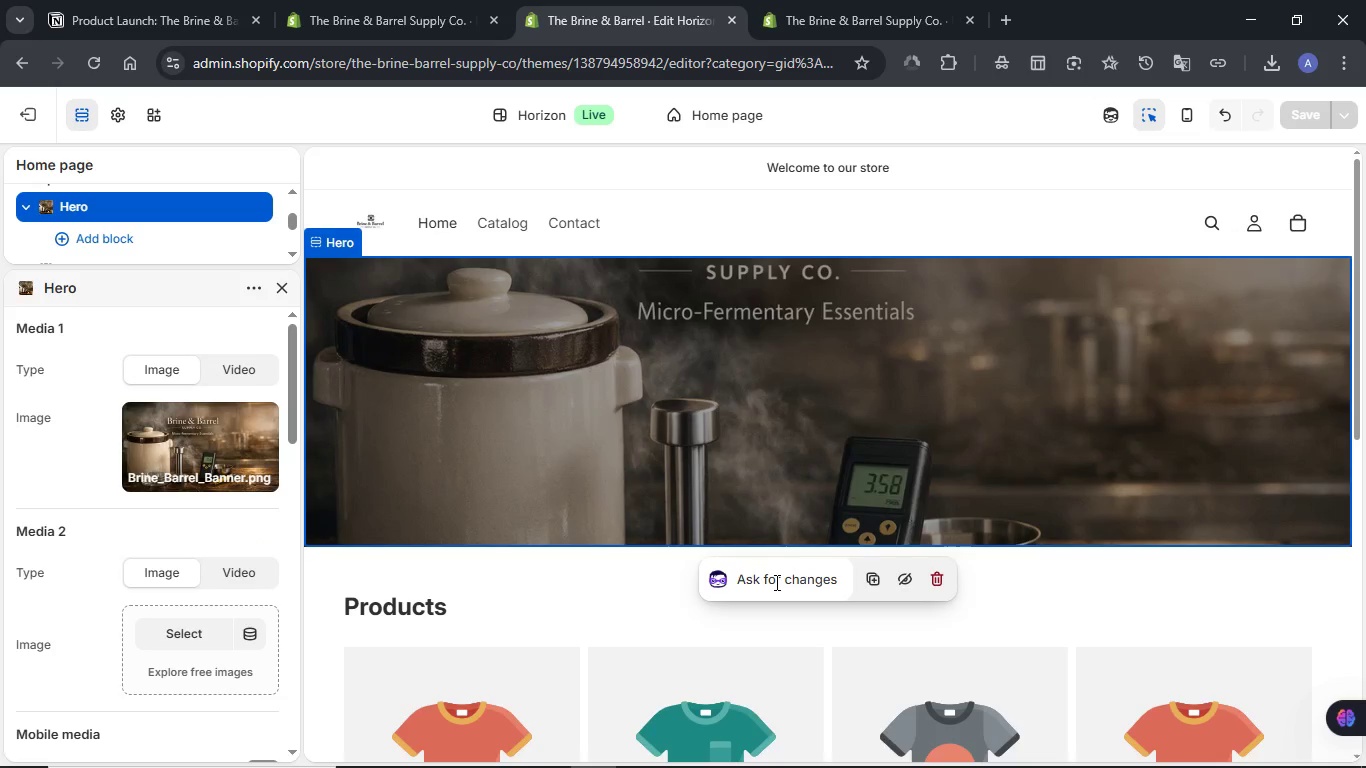 
left_click([775, 582])
 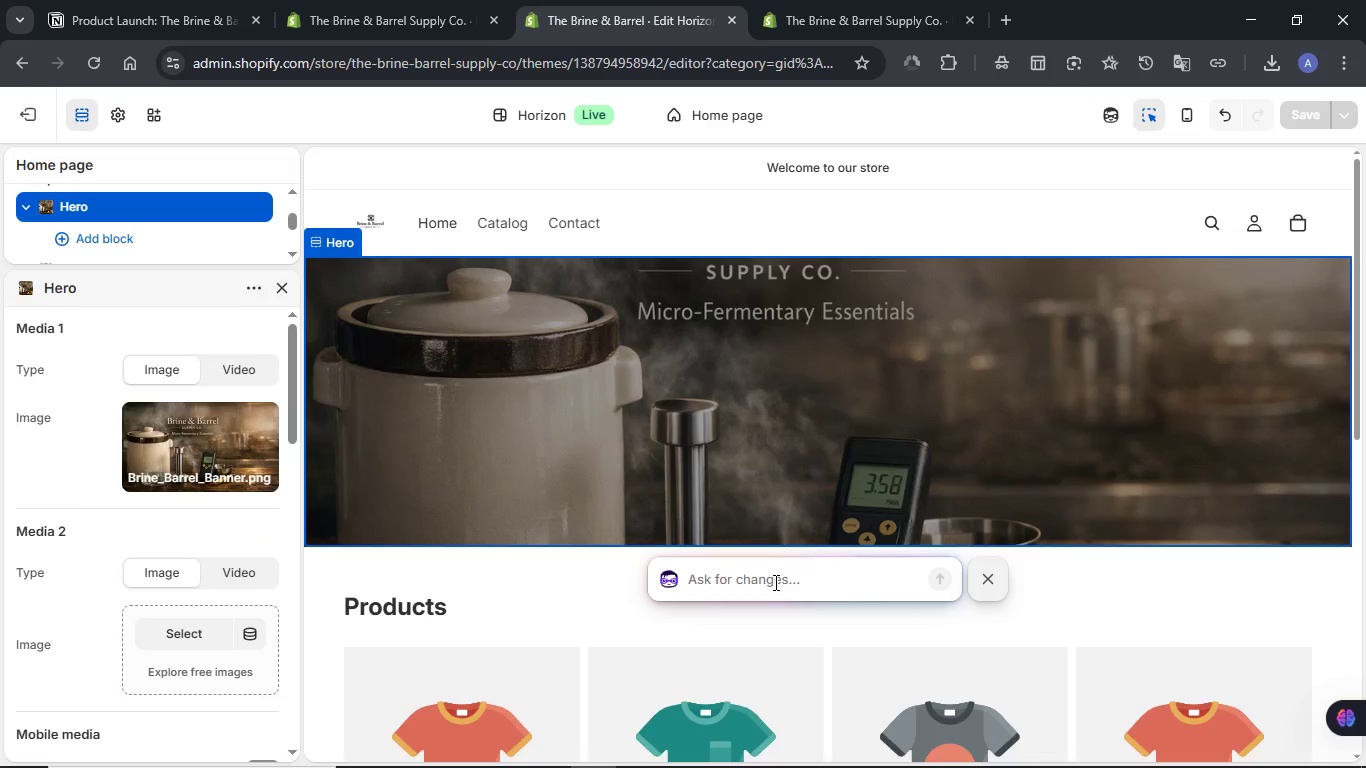 
type(Th )
key(Backspace)
type(e m)
key(Backspace)
type(image seems to be cut of from the top can you resize it wo)
key(Backspace)
type(ith out loosing the contents)
 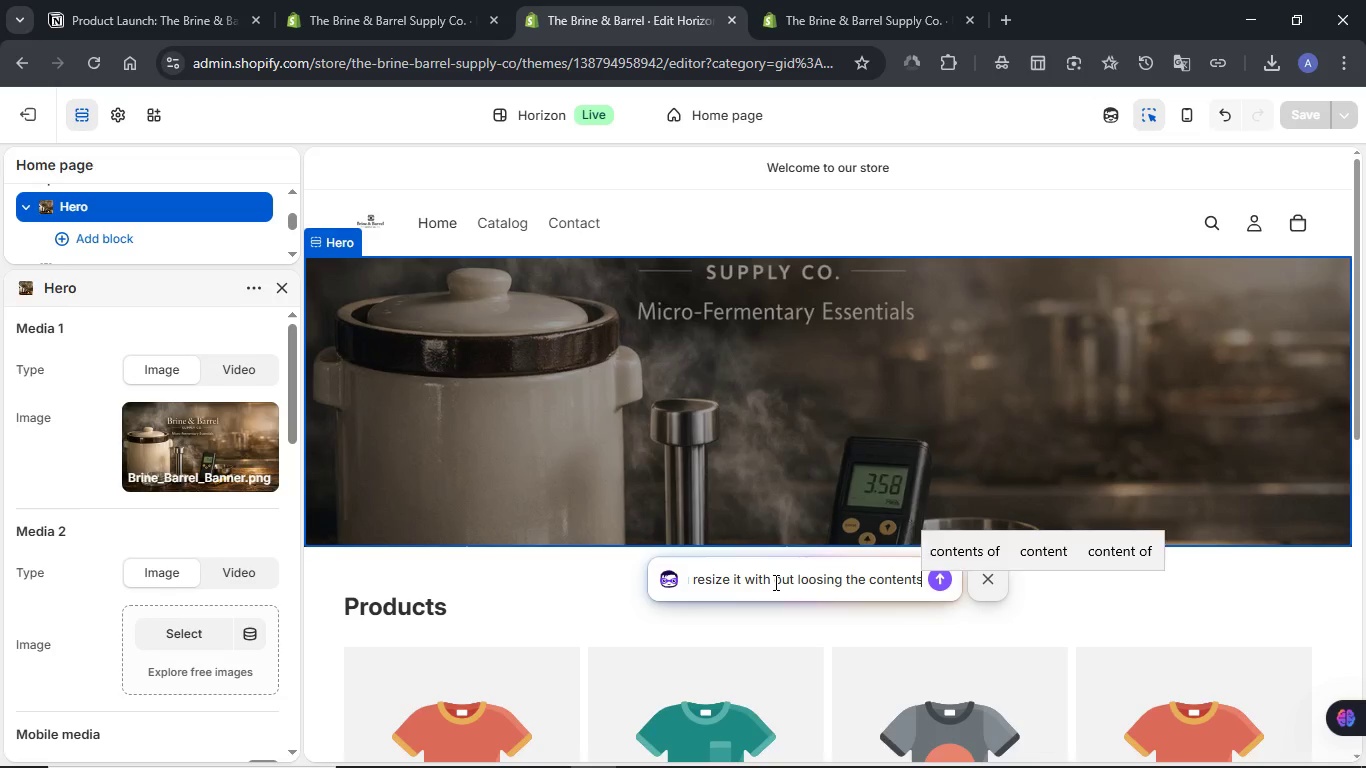 
key(Enter)
 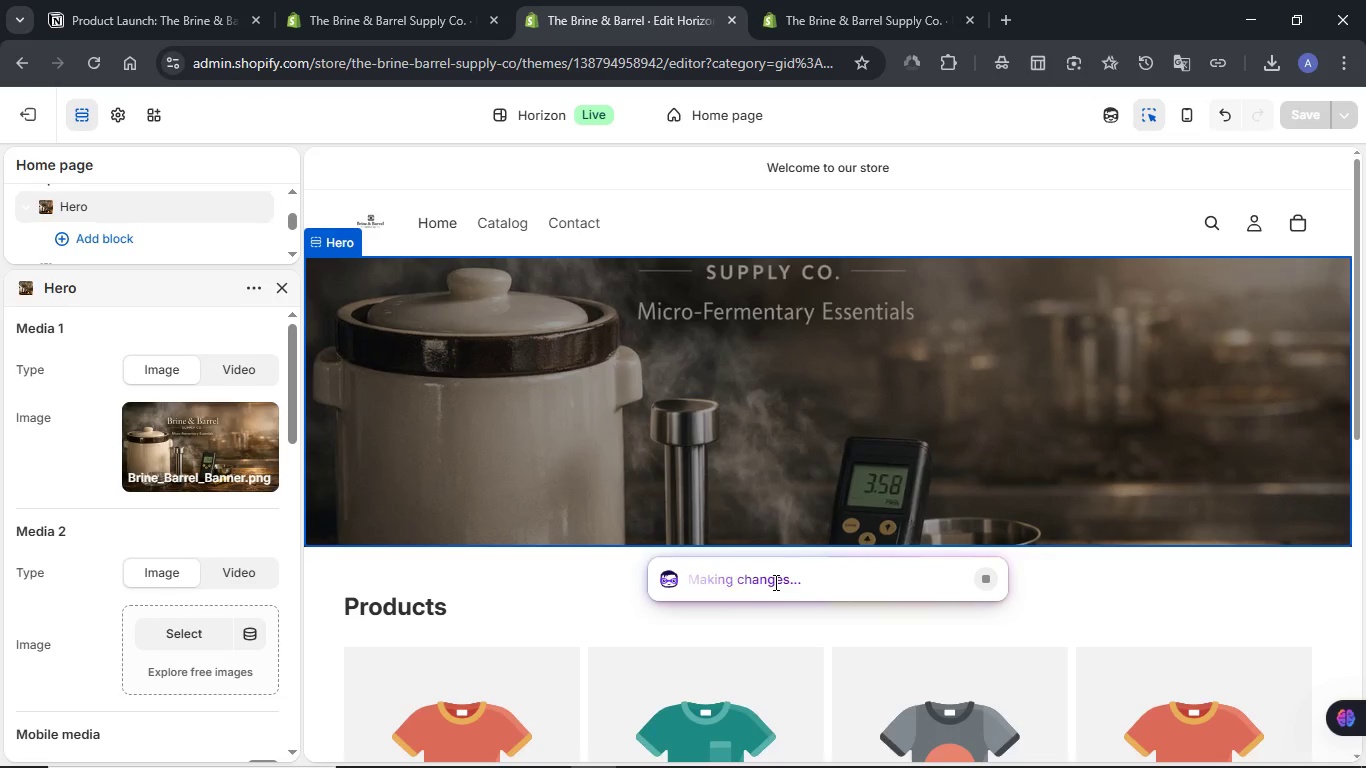 
wait(15.36)
 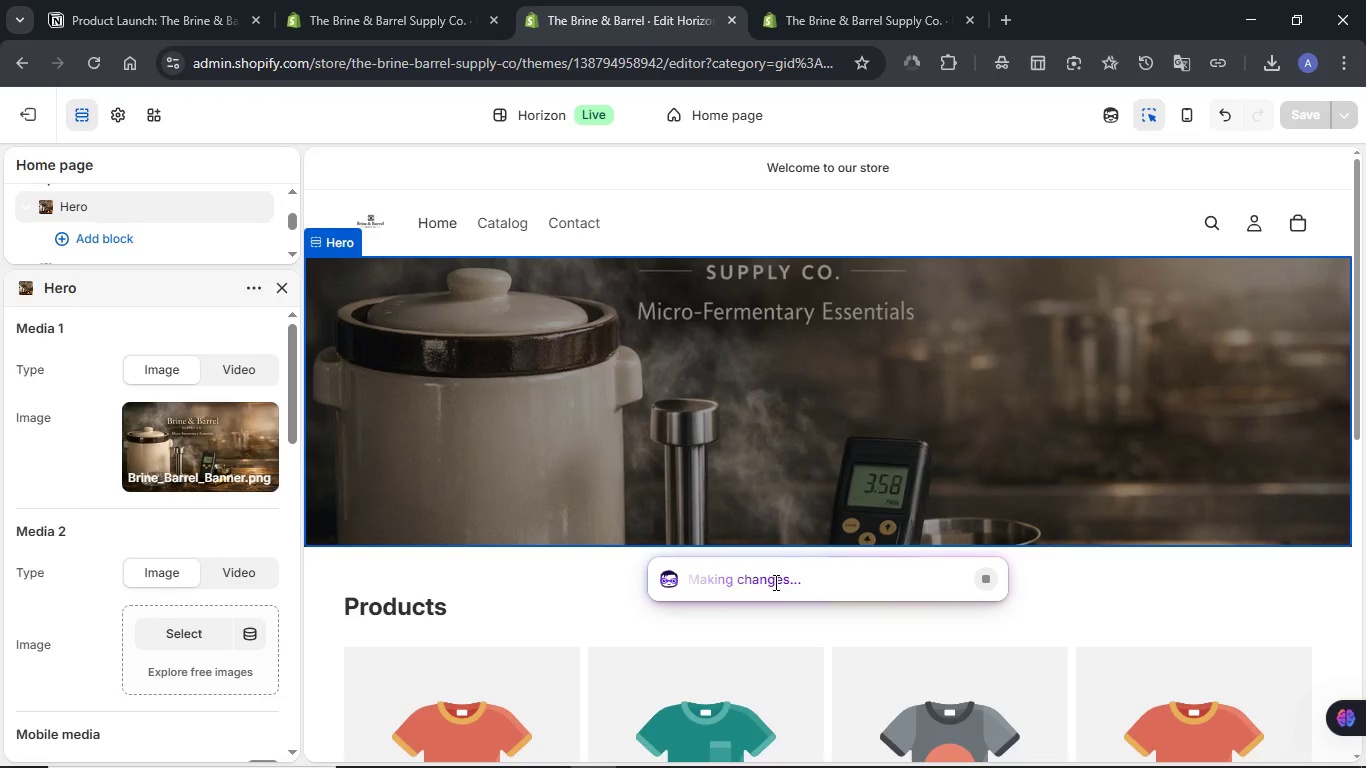 
scroll: coordinate [909, 389], scroll_direction: down, amount: 3.0
 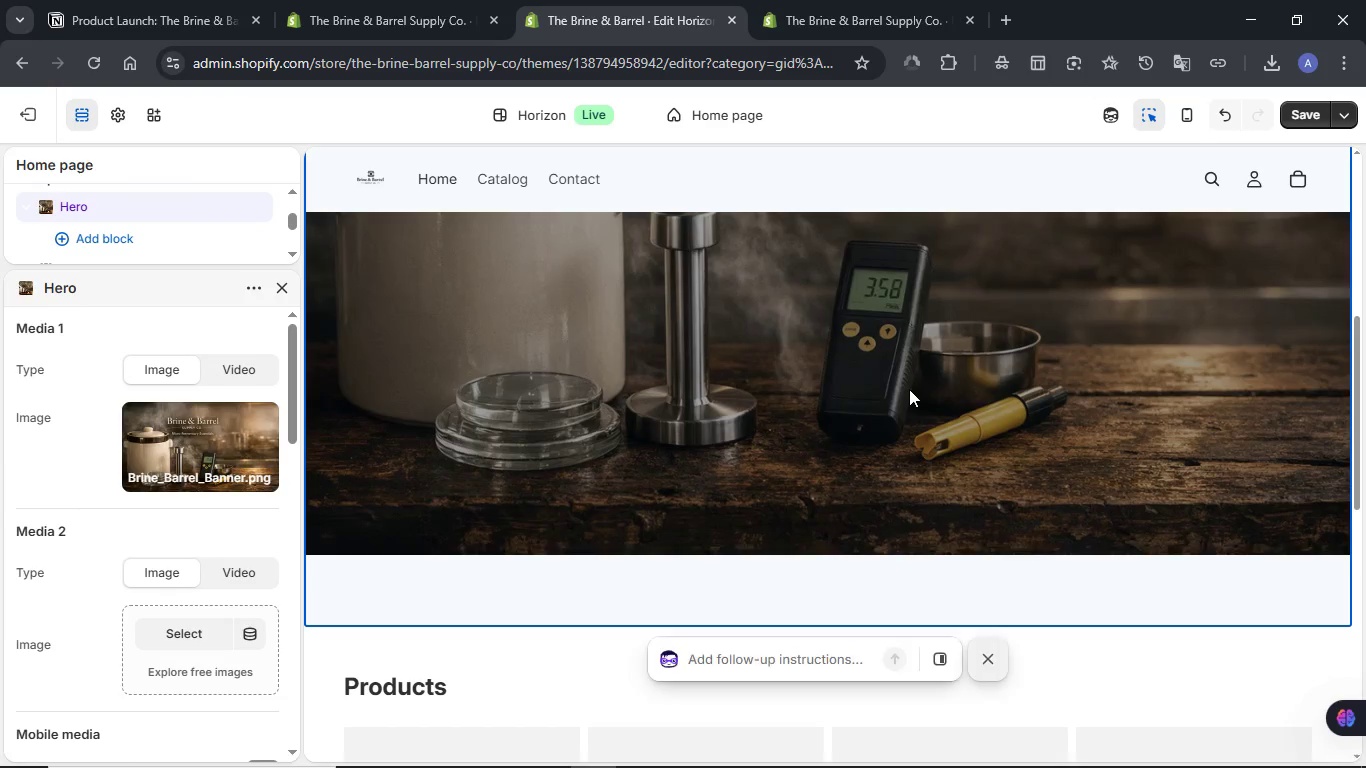 
scroll: coordinate [909, 389], scroll_direction: up, amount: 1.0
 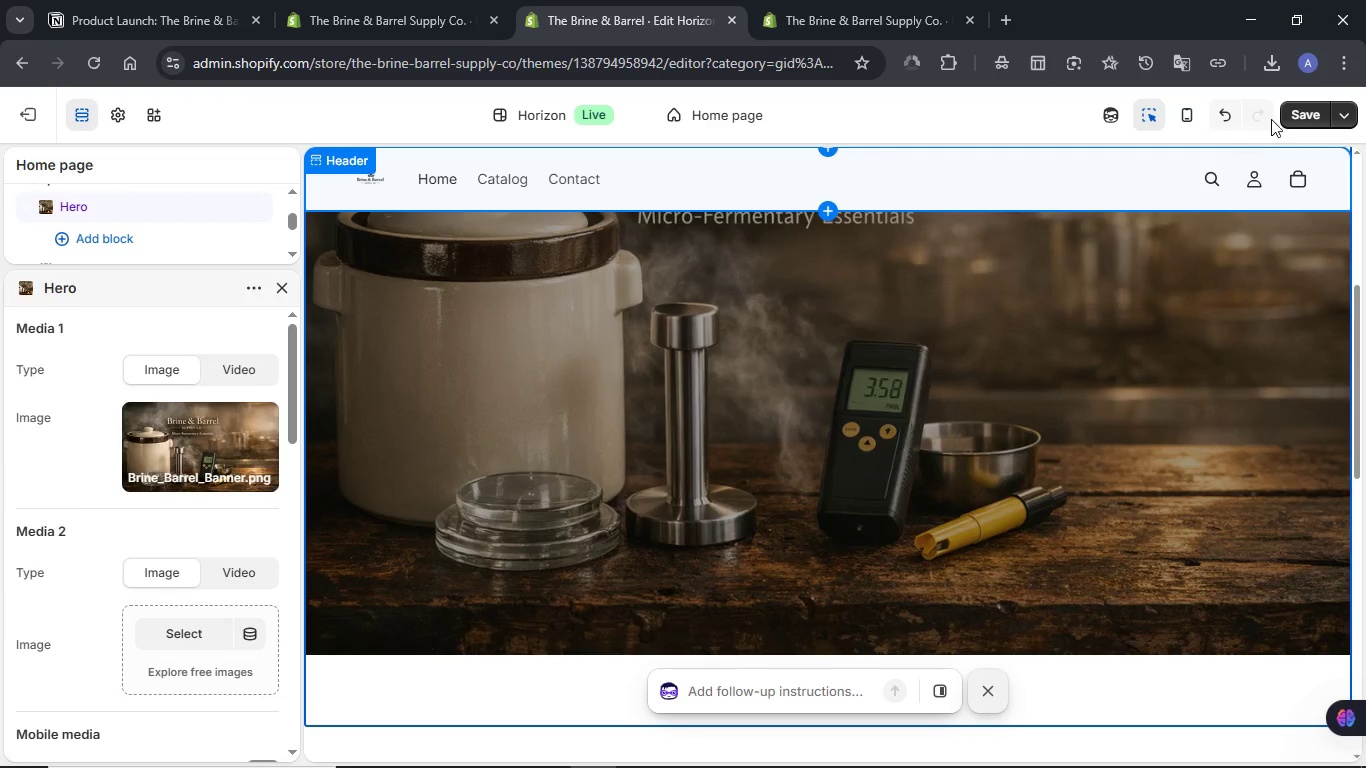 
left_click([1284, 113])
 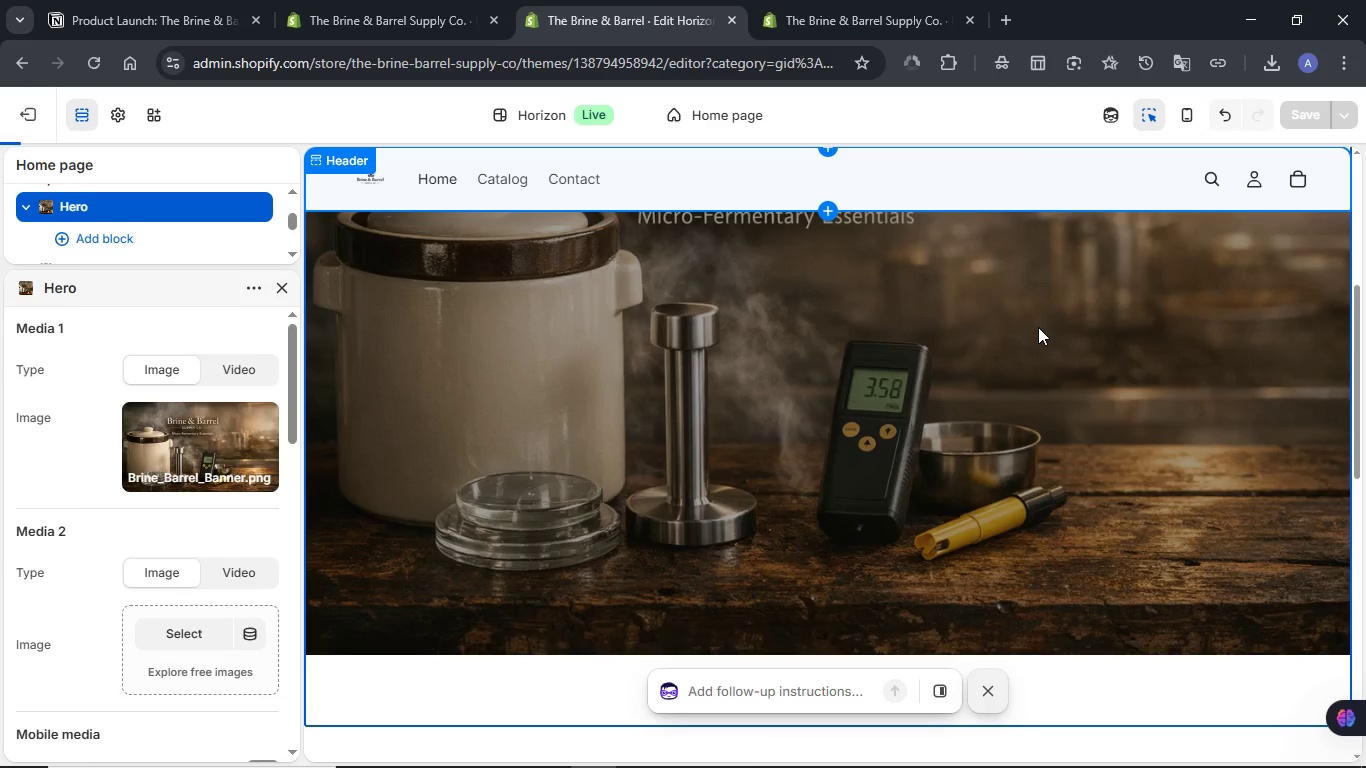 
scroll: coordinate [1038, 327], scroll_direction: up, amount: 5.0
 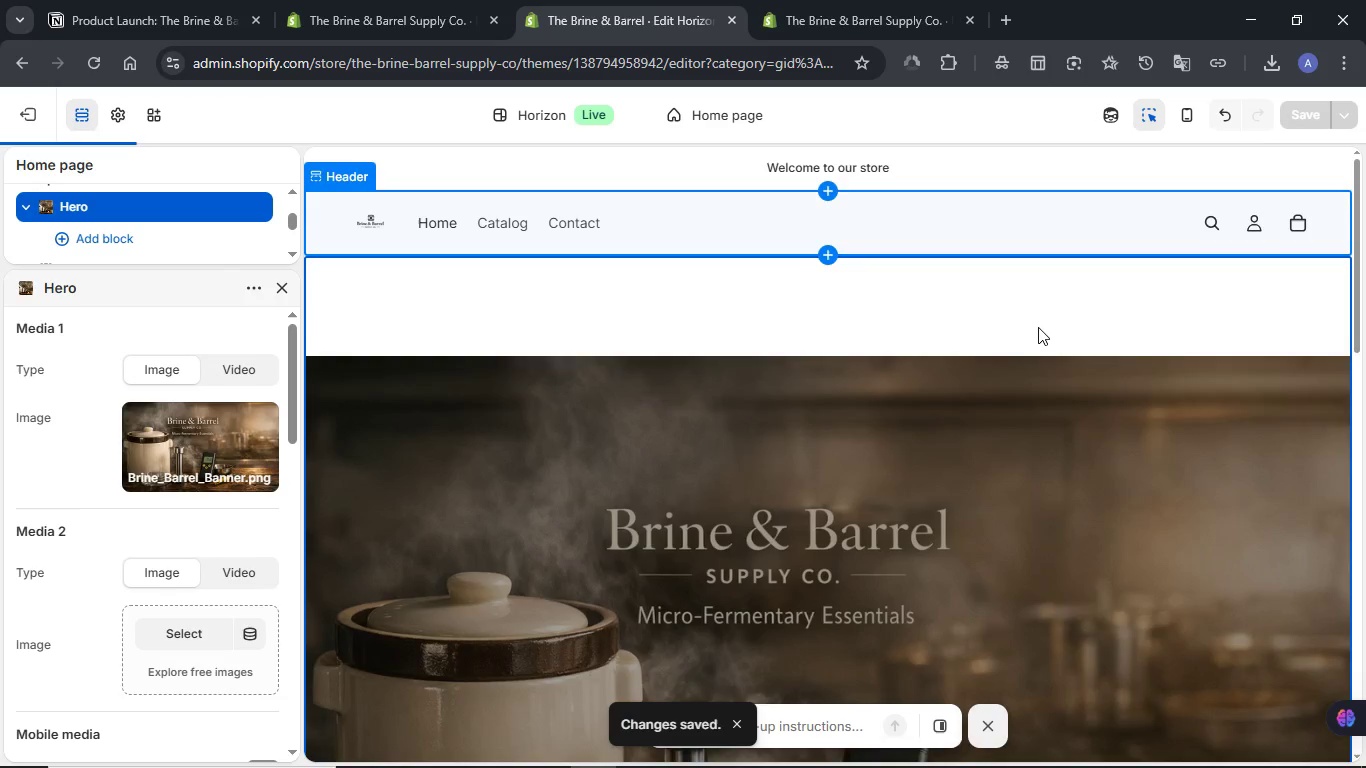 
scroll: coordinate [1038, 327], scroll_direction: none, amount: 0.0
 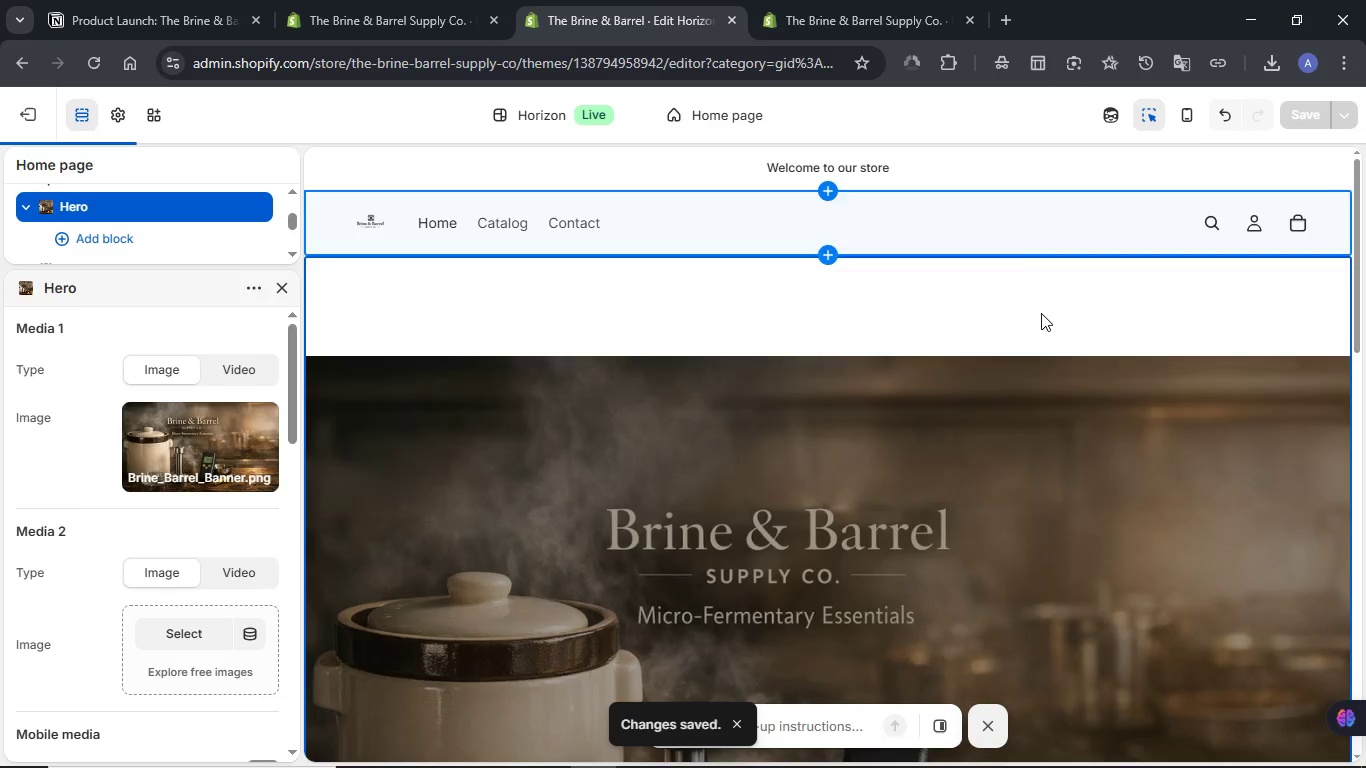 
left_click([1039, 313])
 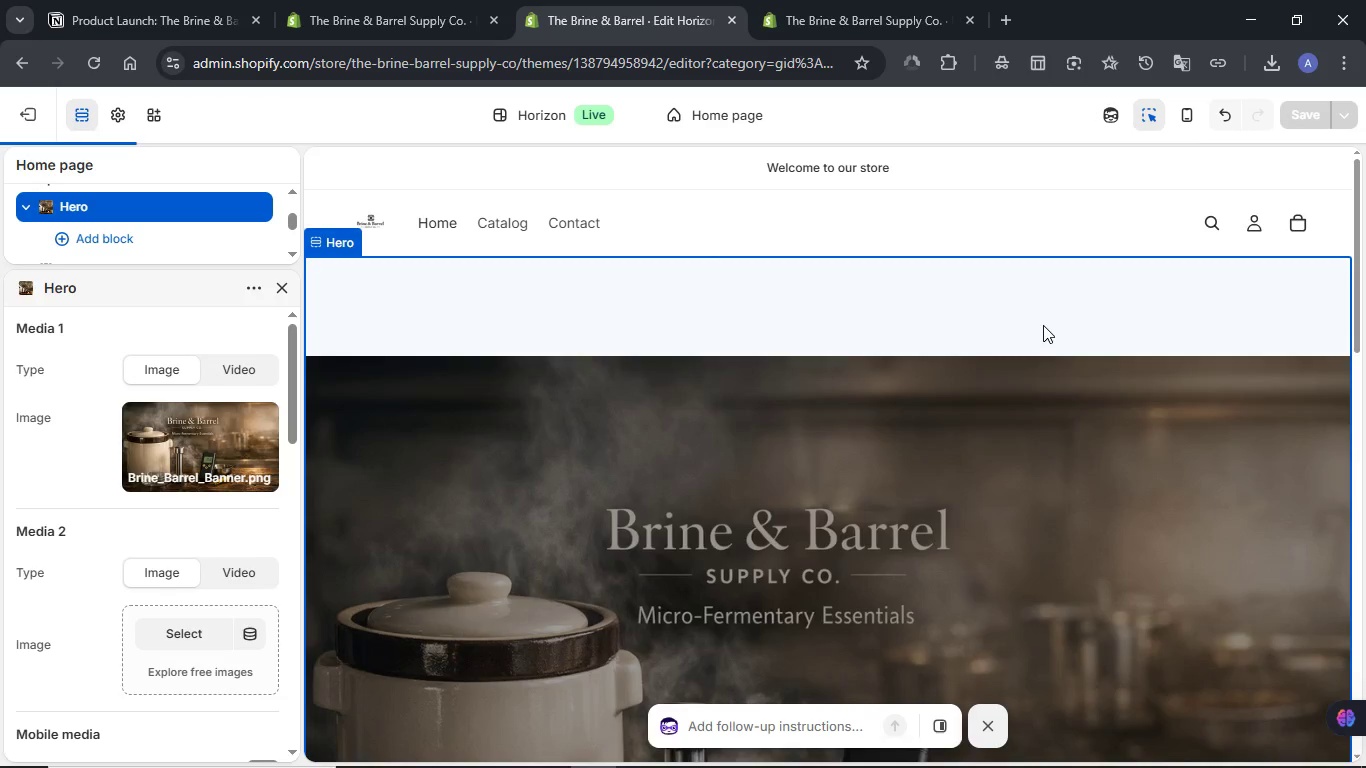 
scroll: coordinate [1043, 325], scroll_direction: down, amount: 2.0
 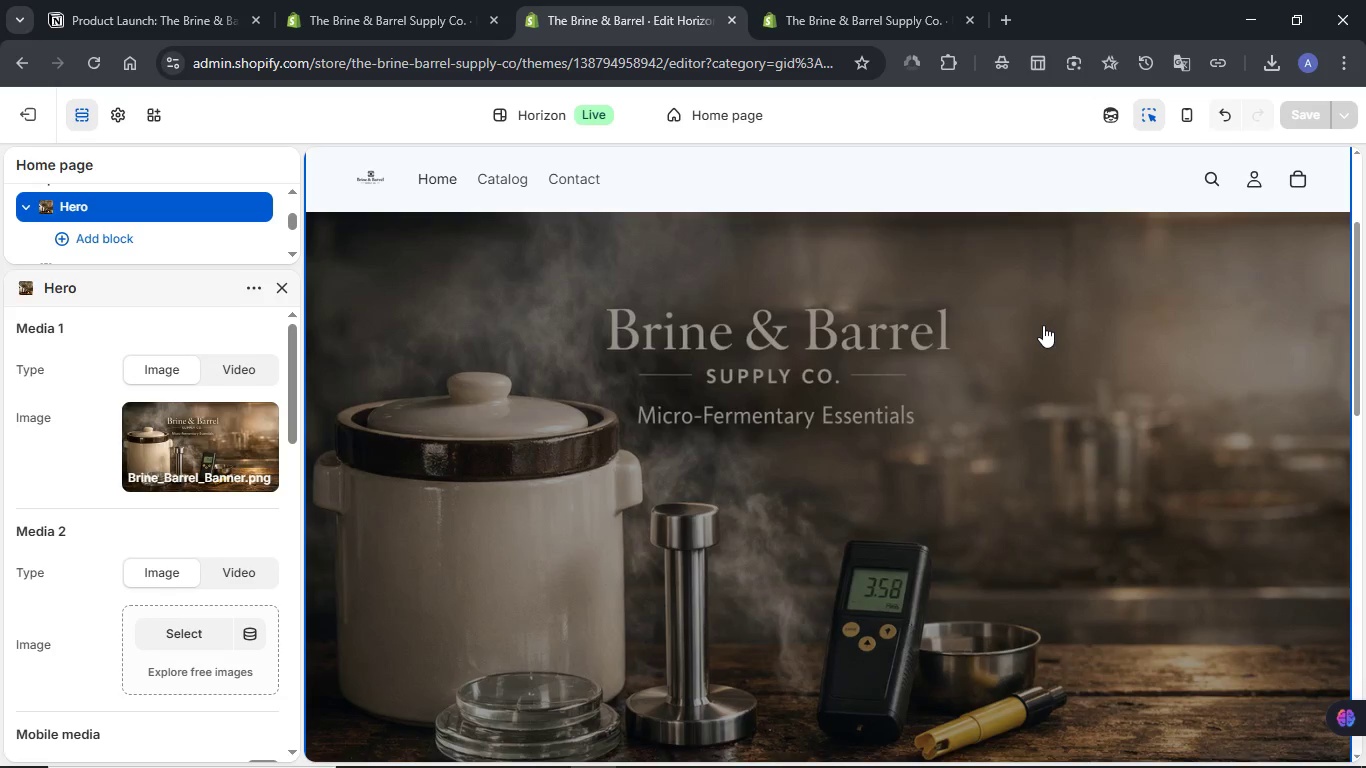 
scroll: coordinate [1043, 325], scroll_direction: up, amount: 2.0
 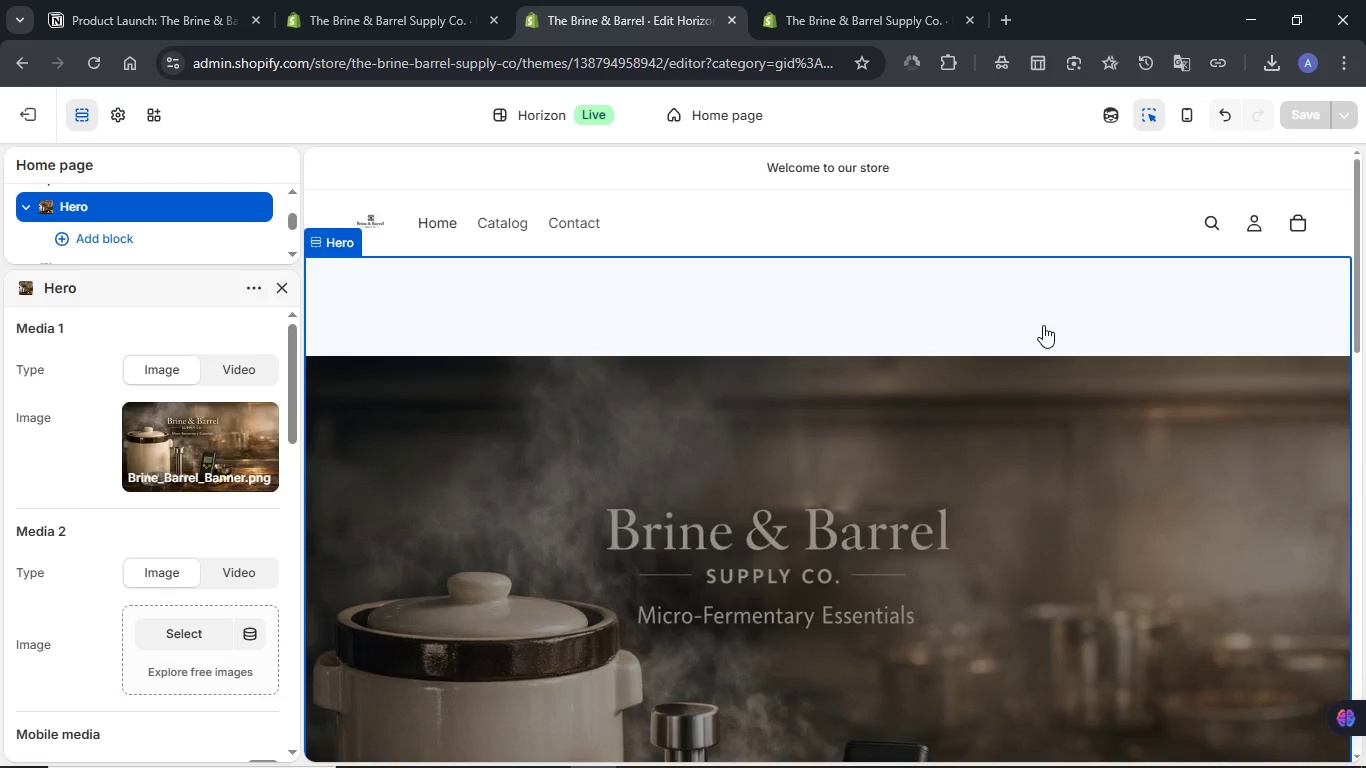 
scroll: coordinate [1043, 325], scroll_direction: down, amount: 1.0
 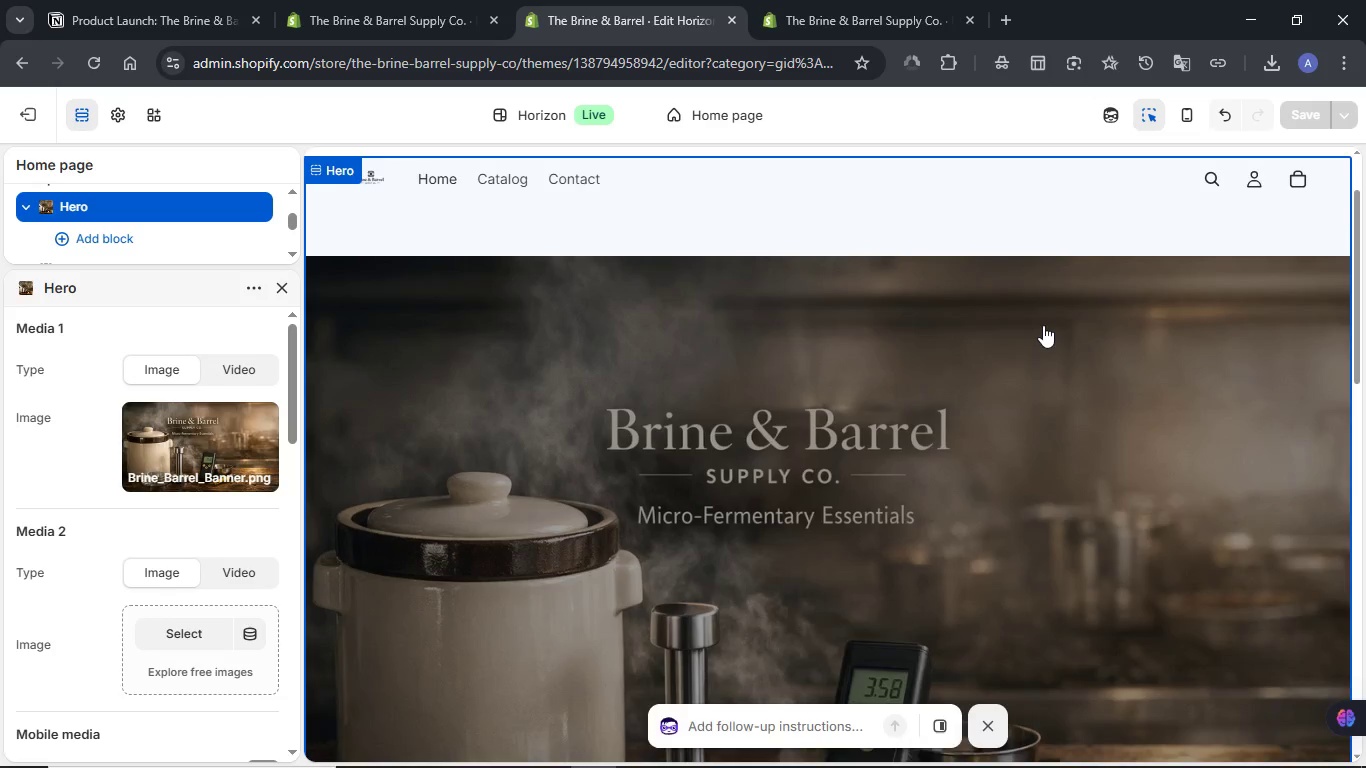 
scroll: coordinate [1043, 325], scroll_direction: up, amount: 2.0
 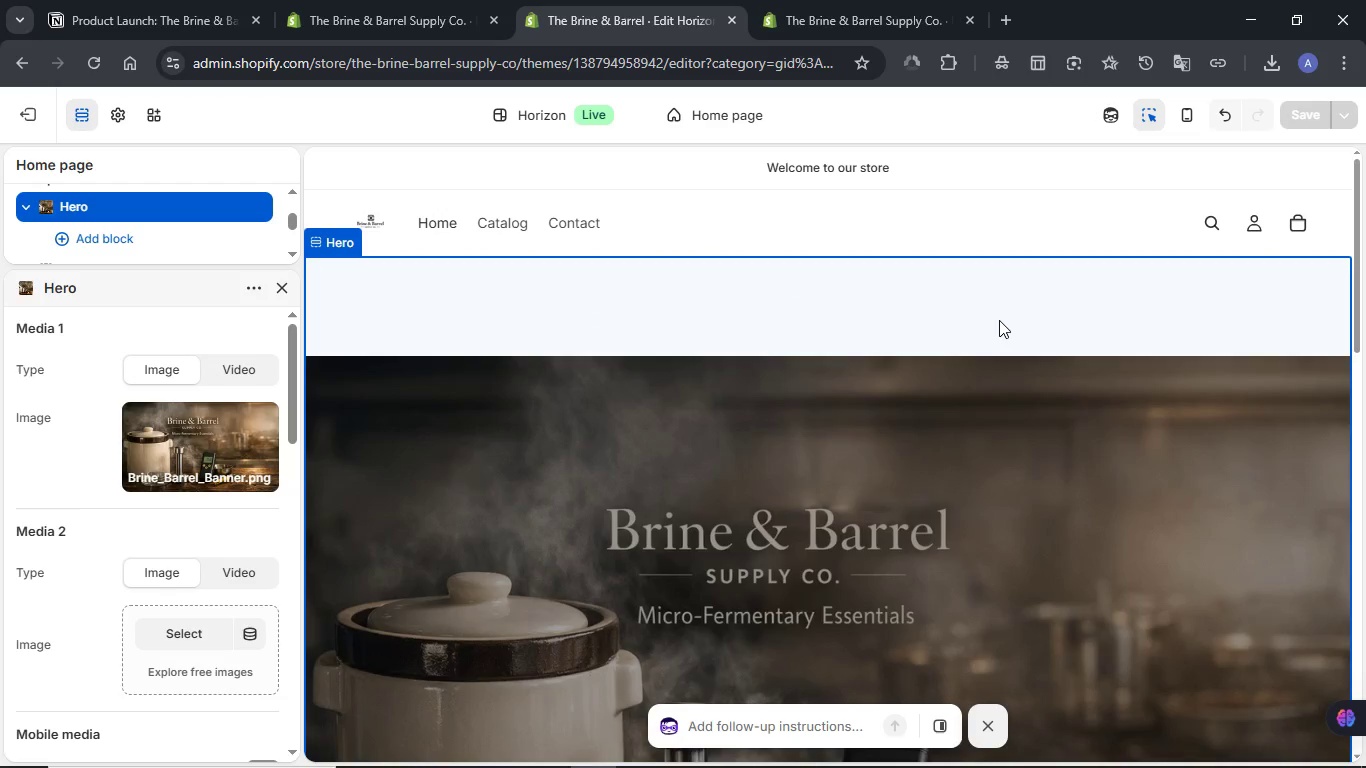 
left_click([999, 318])
 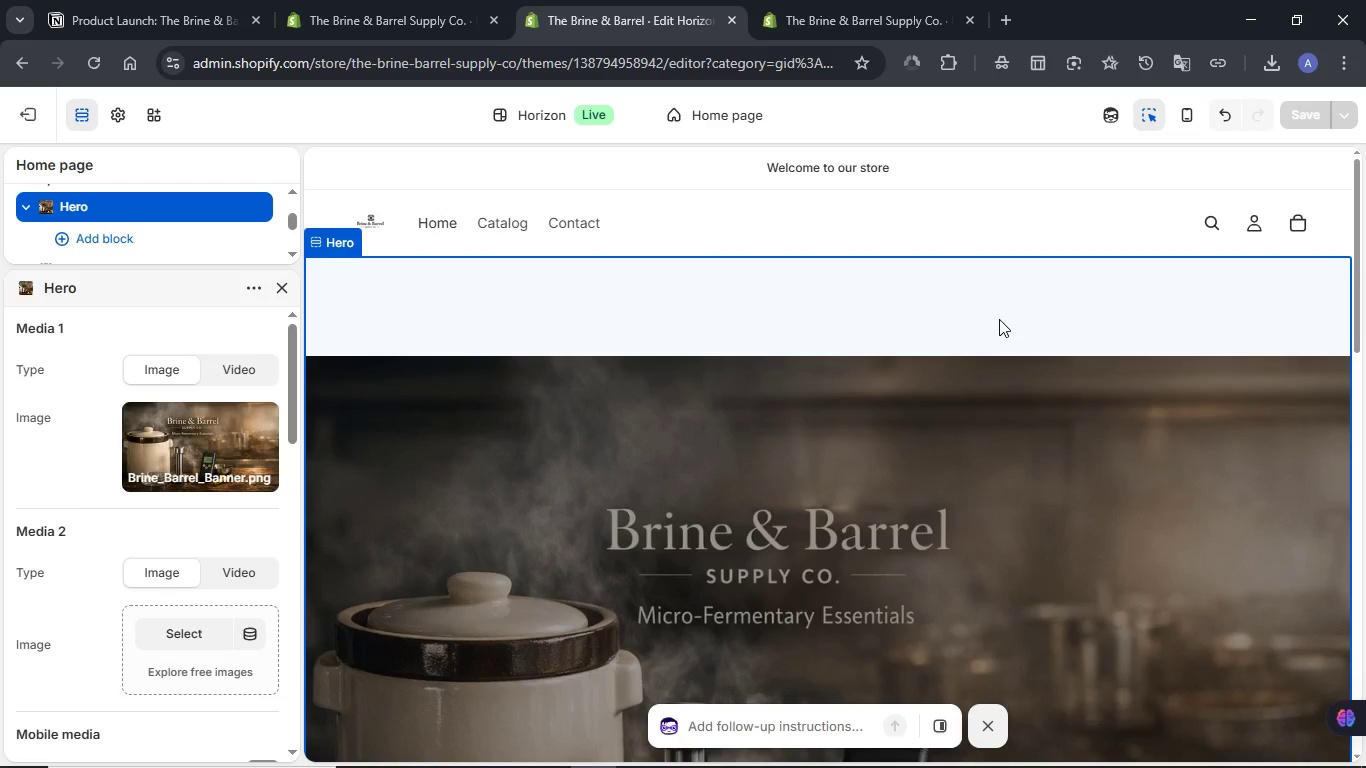 
scroll: coordinate [999, 321], scroll_direction: down, amount: 8.0
 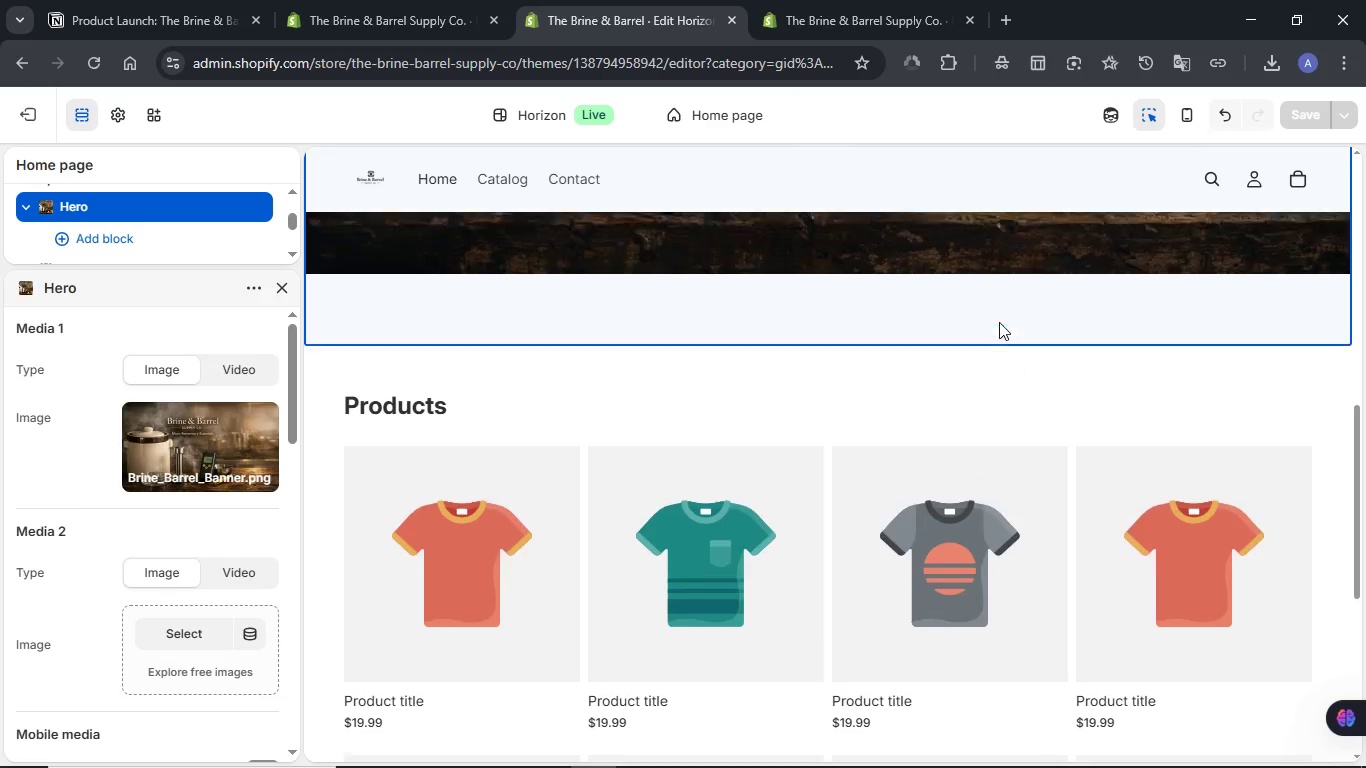 
scroll: coordinate [999, 322], scroll_direction: up, amount: 5.0
 